 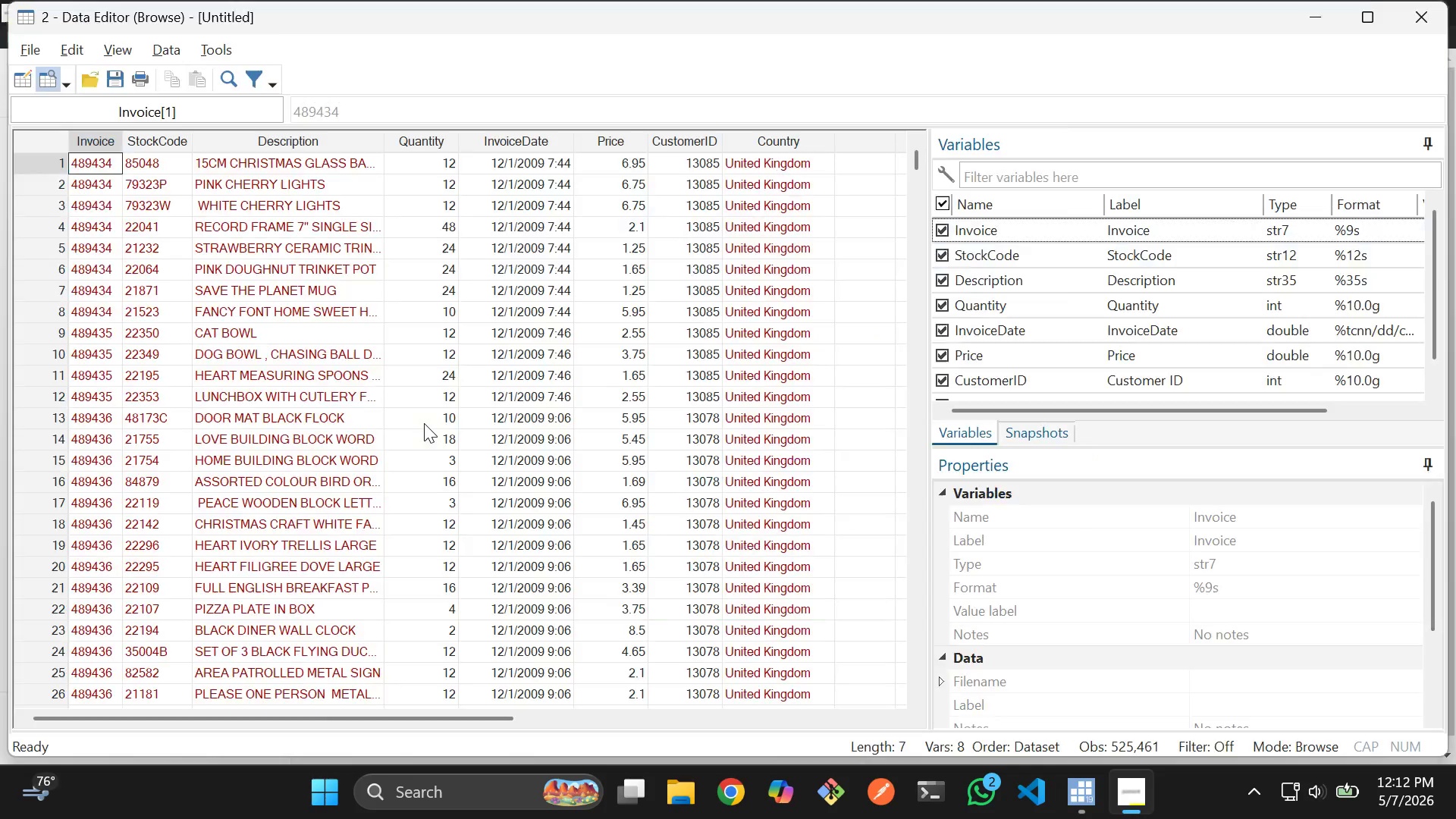 
key(Alt+Tab)
 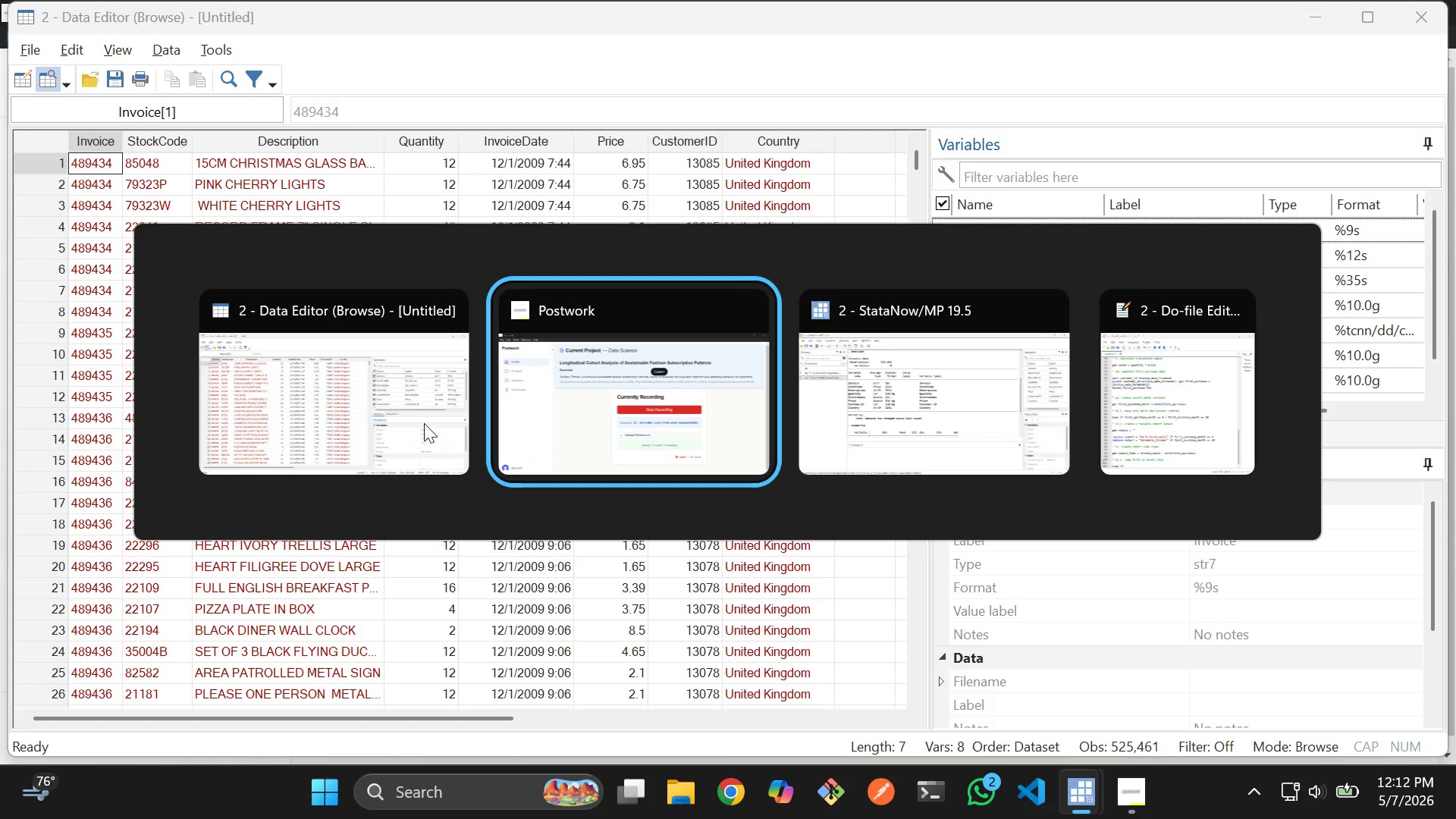 
key(Alt+Tab)
 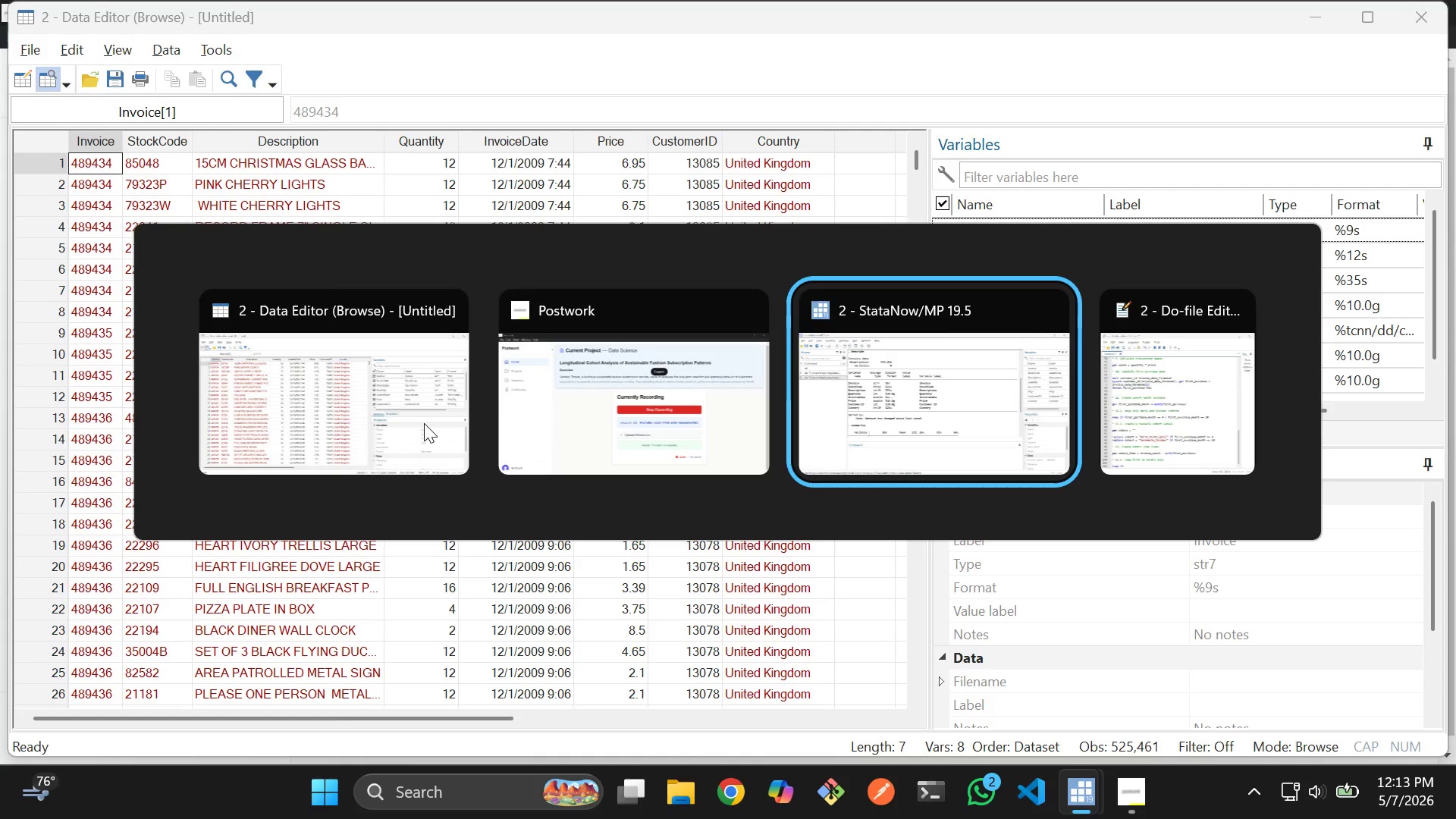 
key(Alt+Tab)
 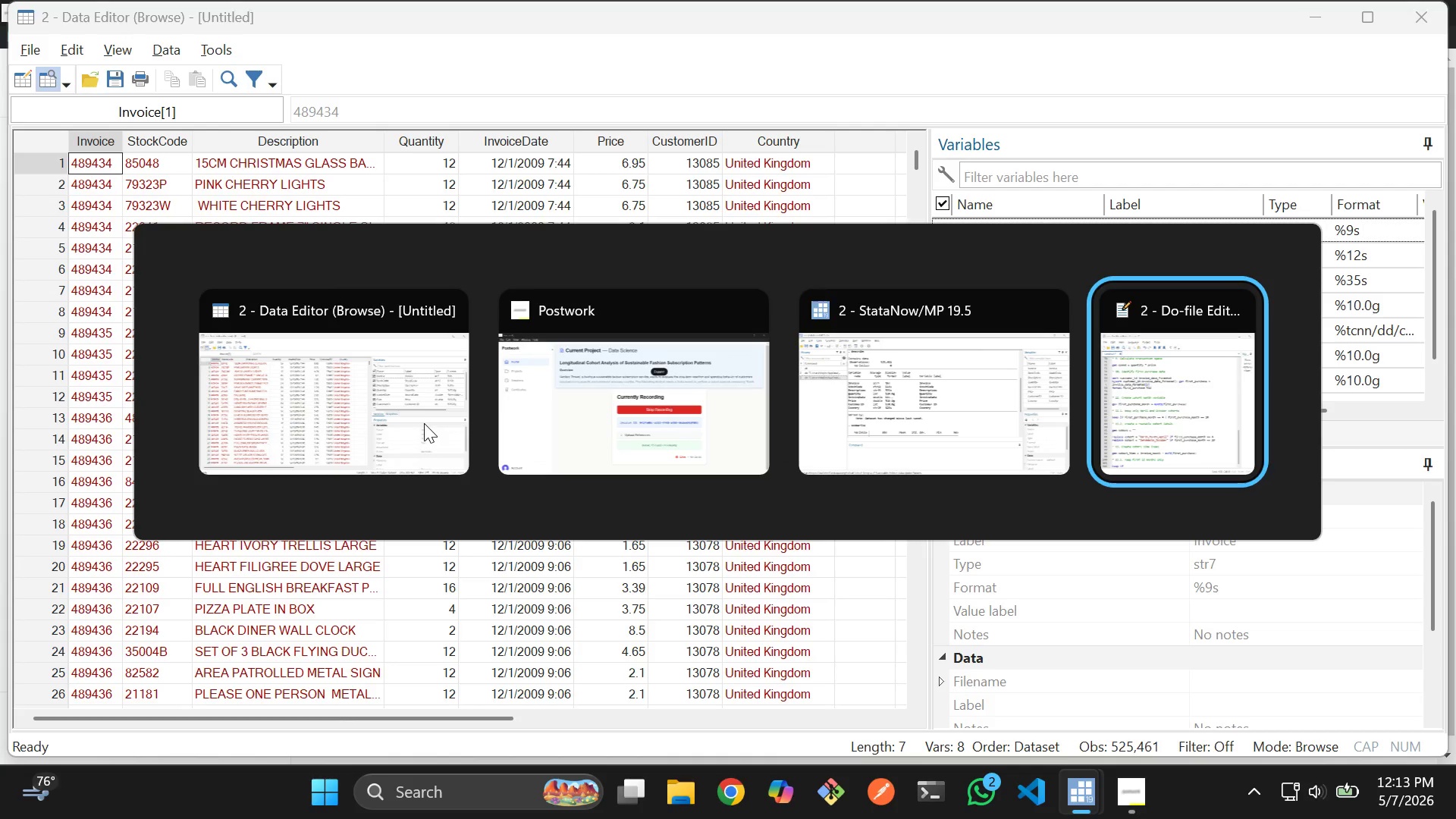 
key(Alt+Tab)
 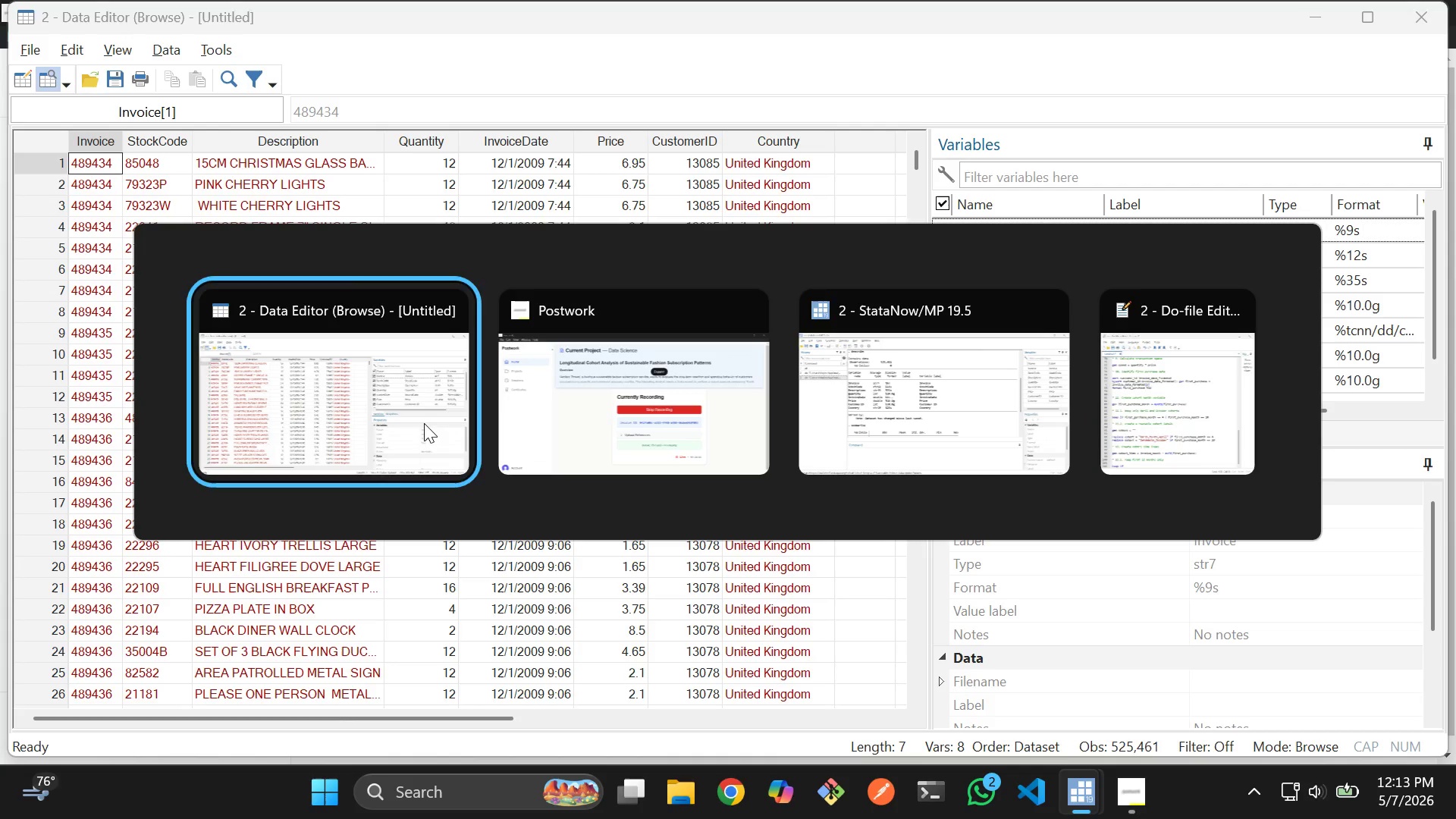 
key(Alt+Tab)
 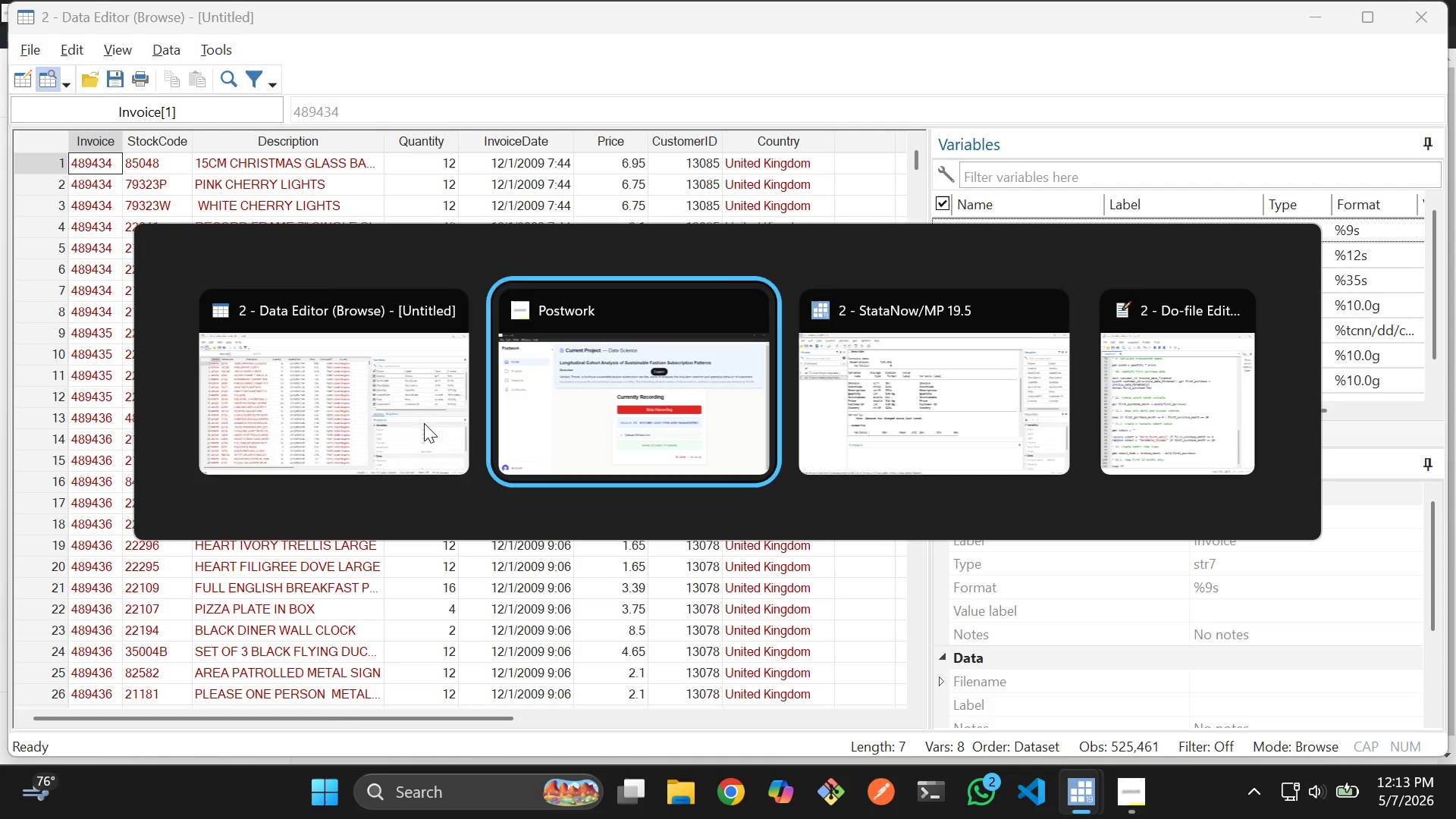 
key(Alt+Tab)
 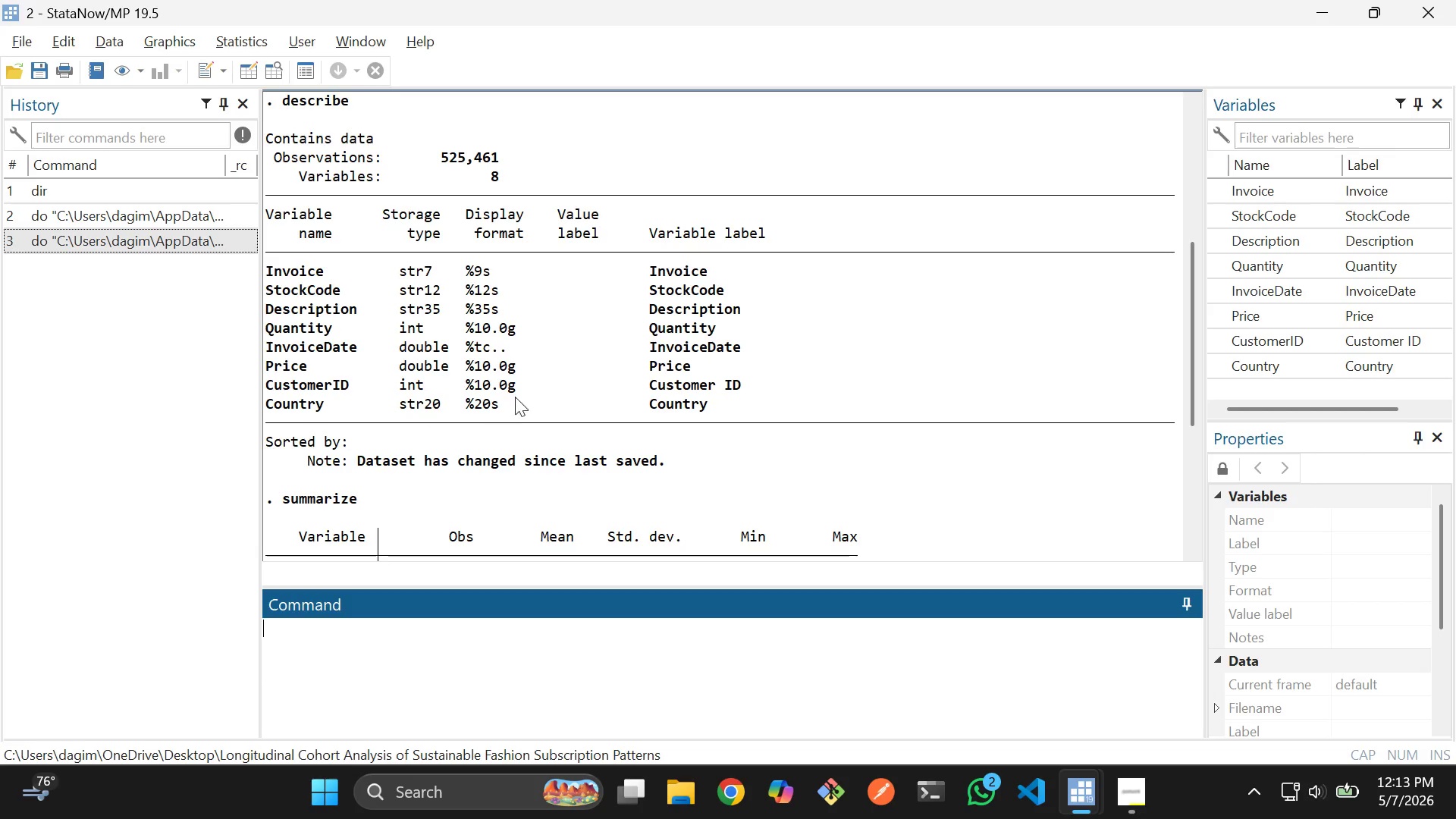 
key(Alt+Tab)
 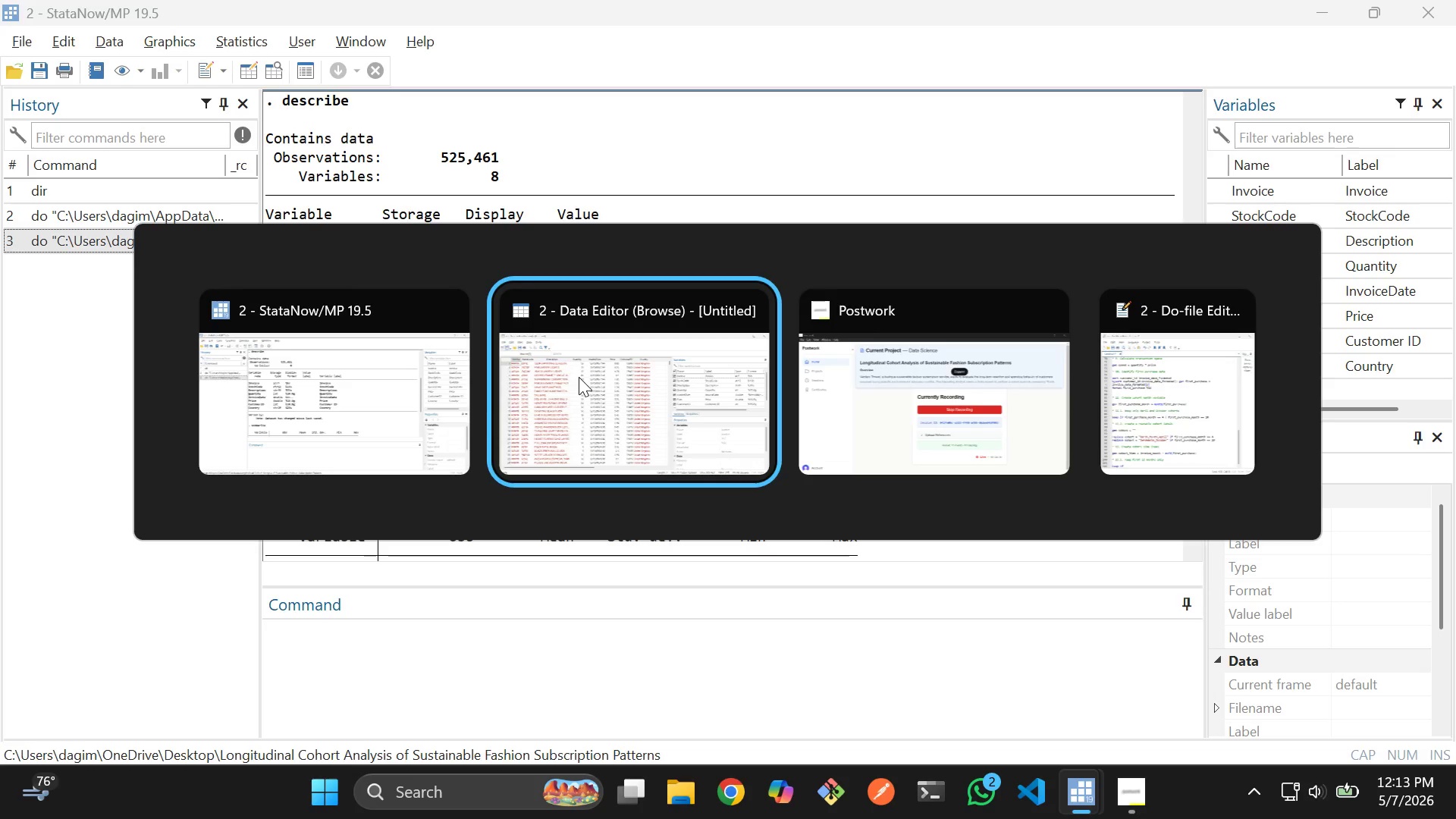 
key(Alt+Tab)
 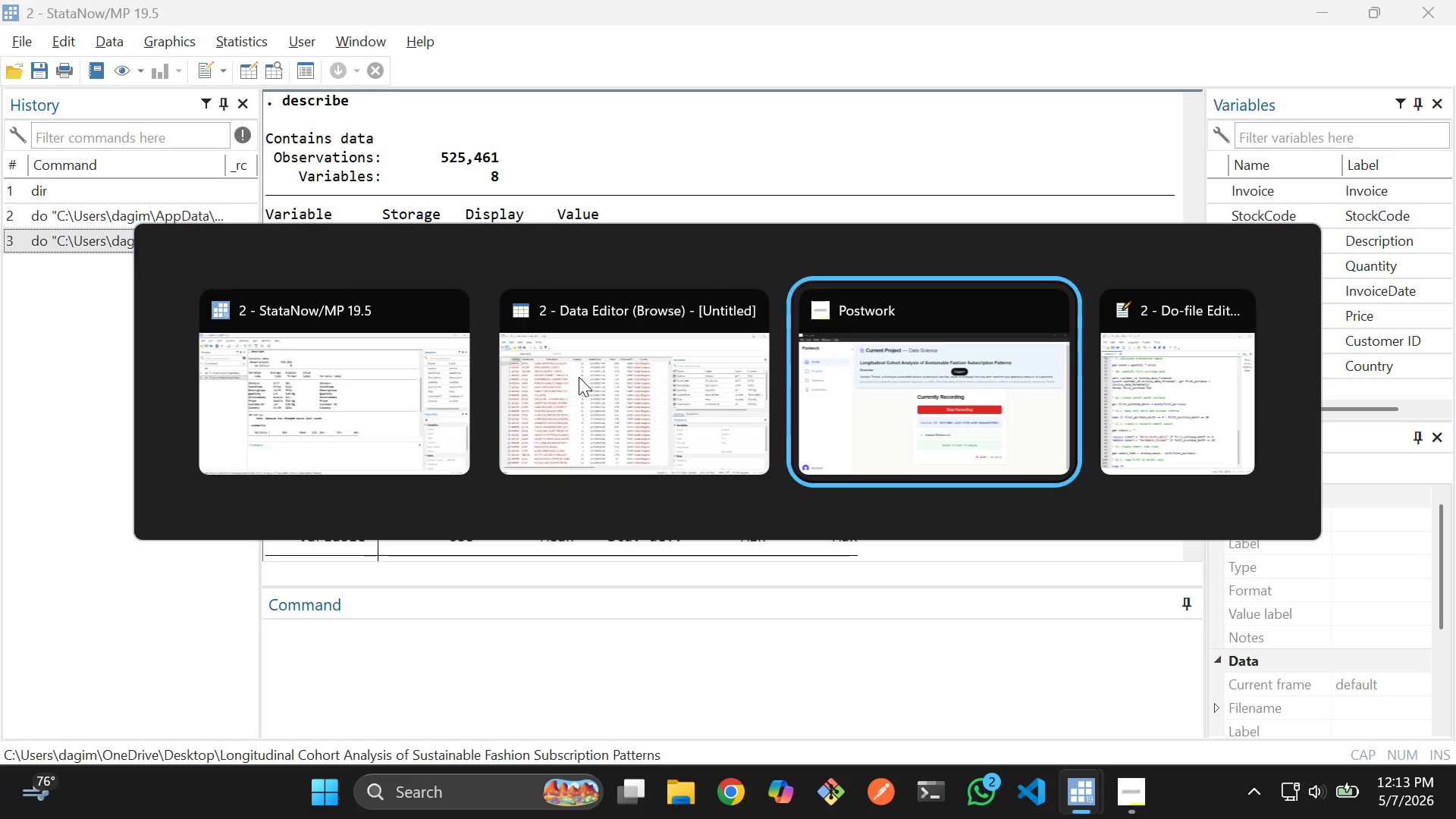 
key(Alt+Tab)
 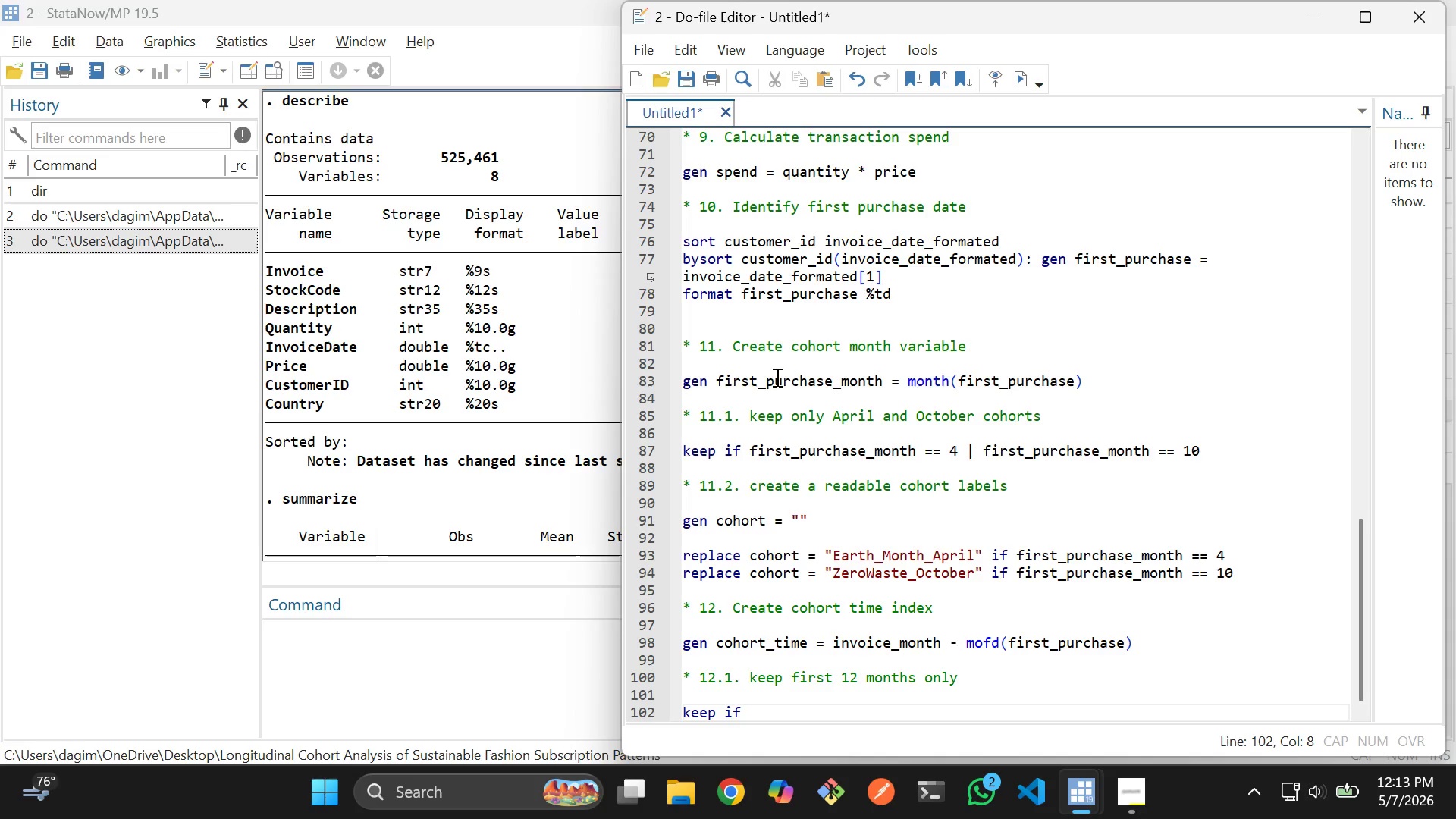 
key(Alt+Tab)
 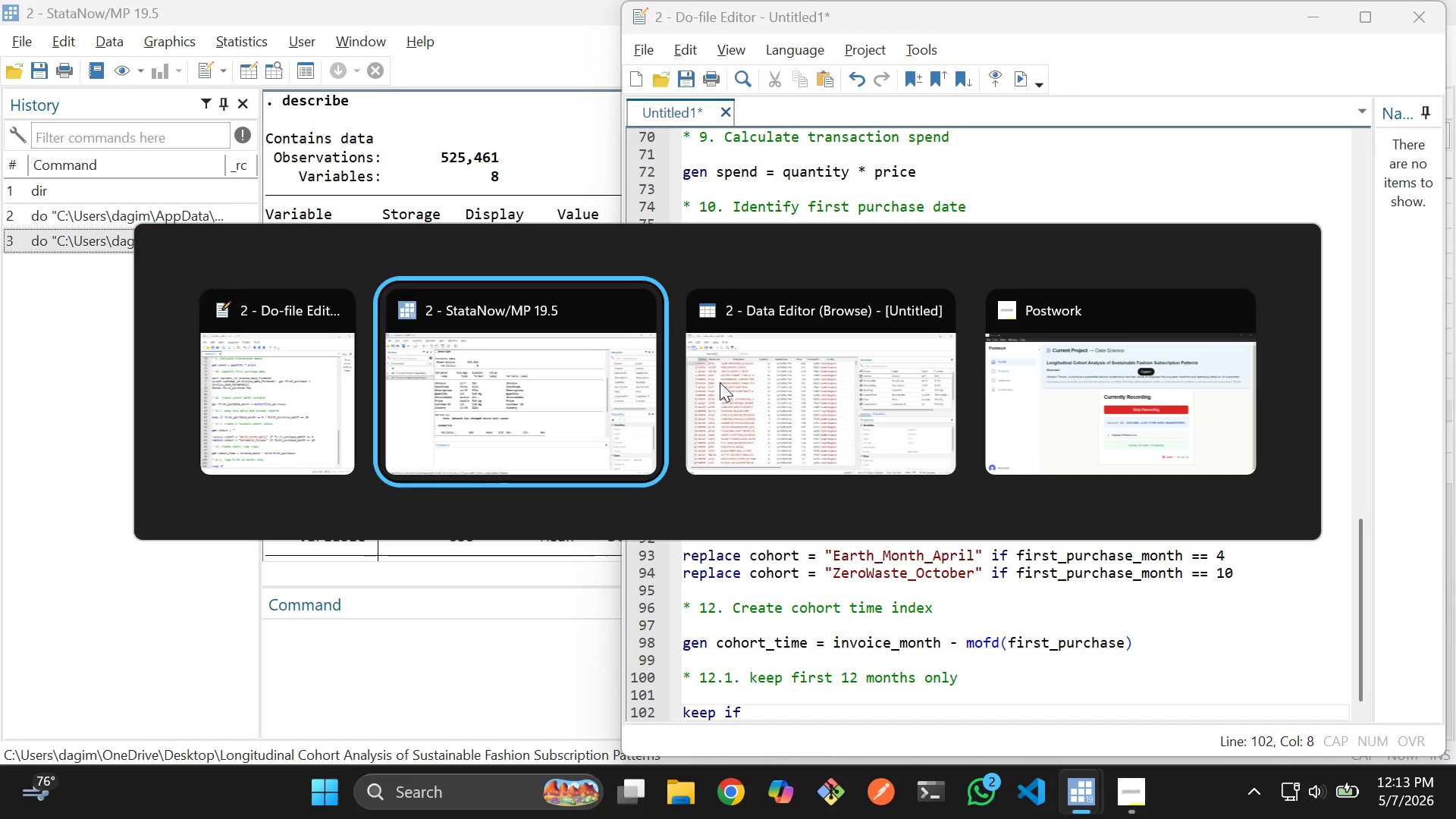 
key(Alt+Tab)
 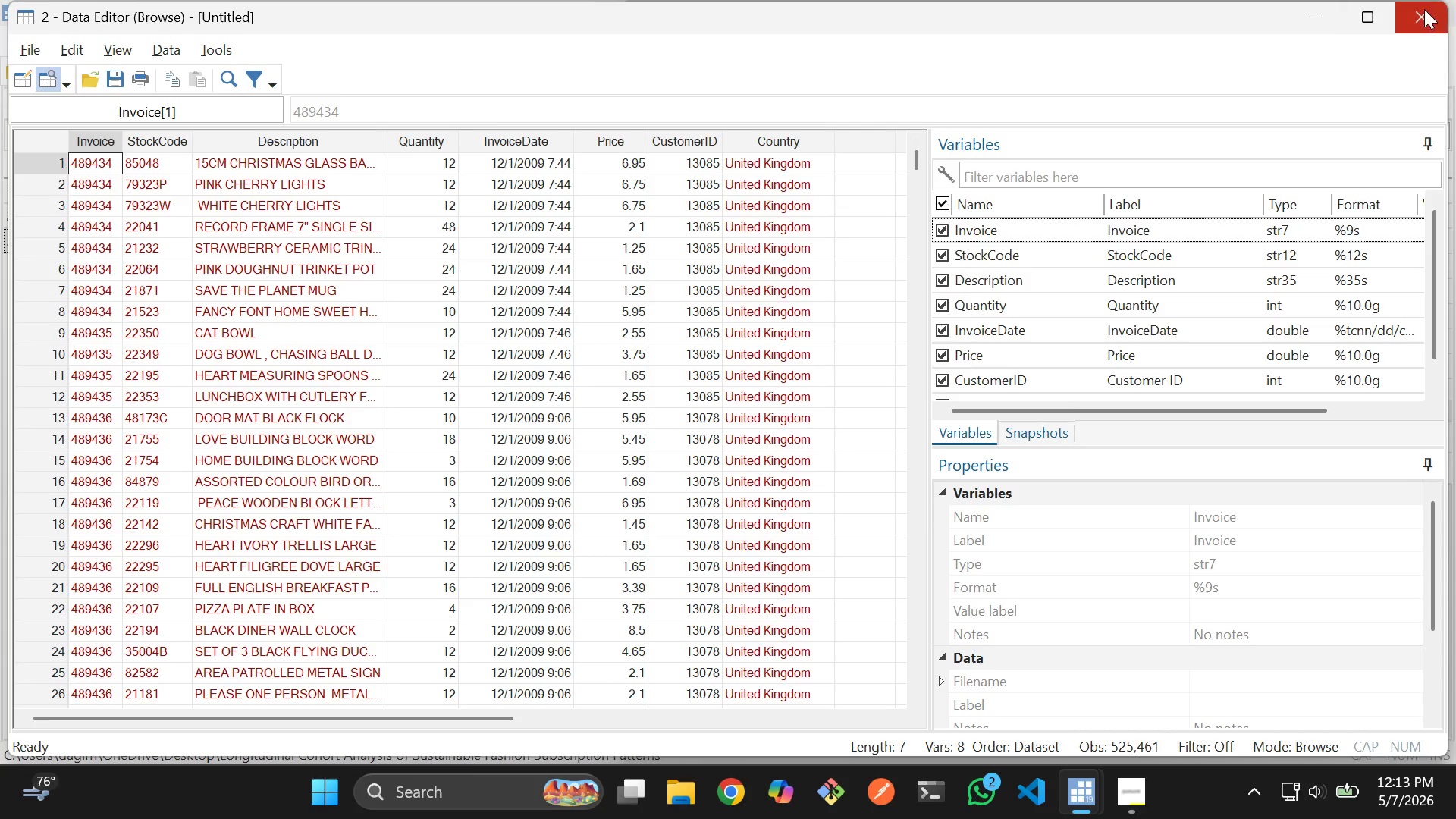 
left_click([1425, 9])
 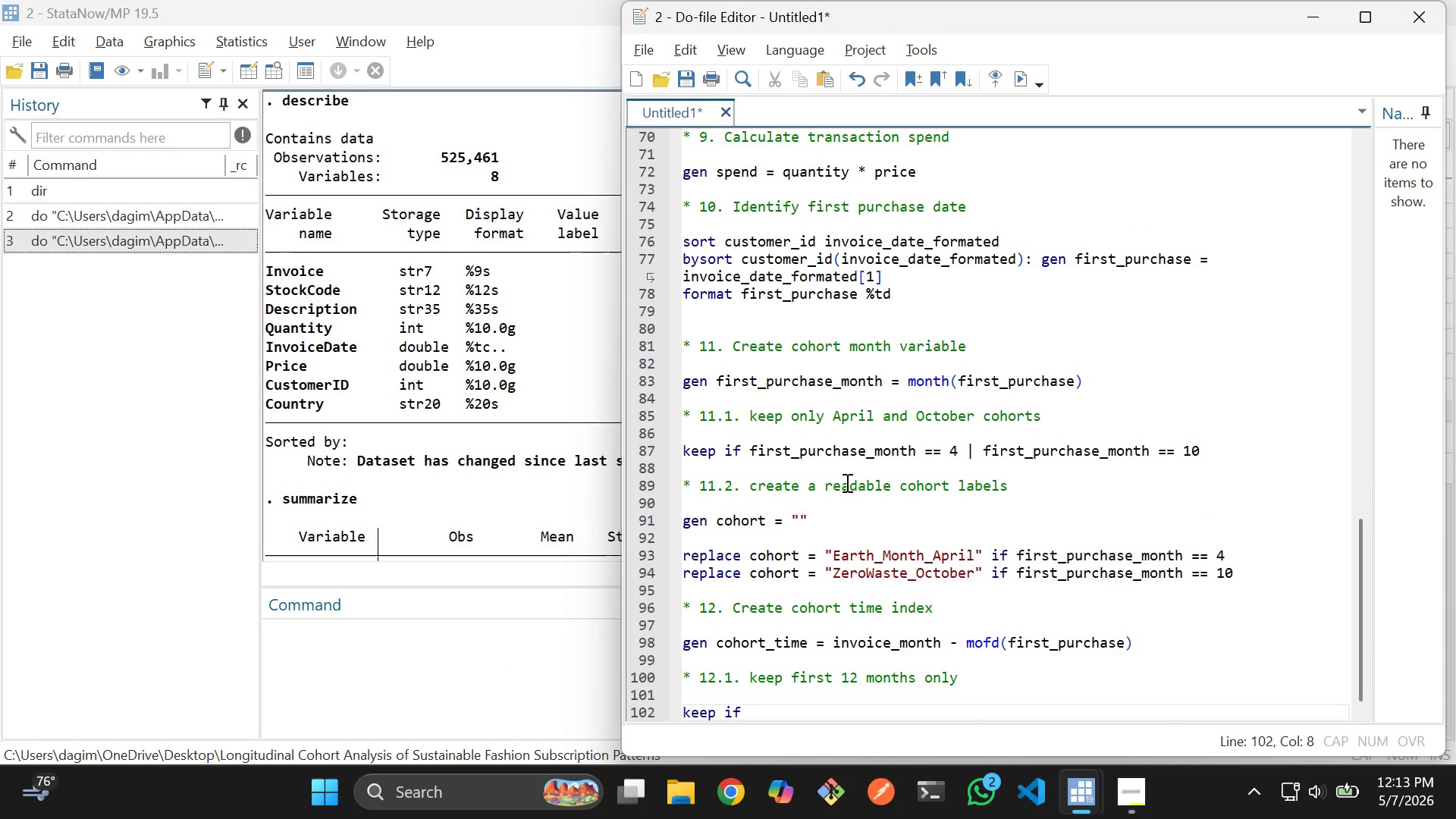 
scroll: coordinate [968, 532], scroll_direction: down, amount: 2.0
 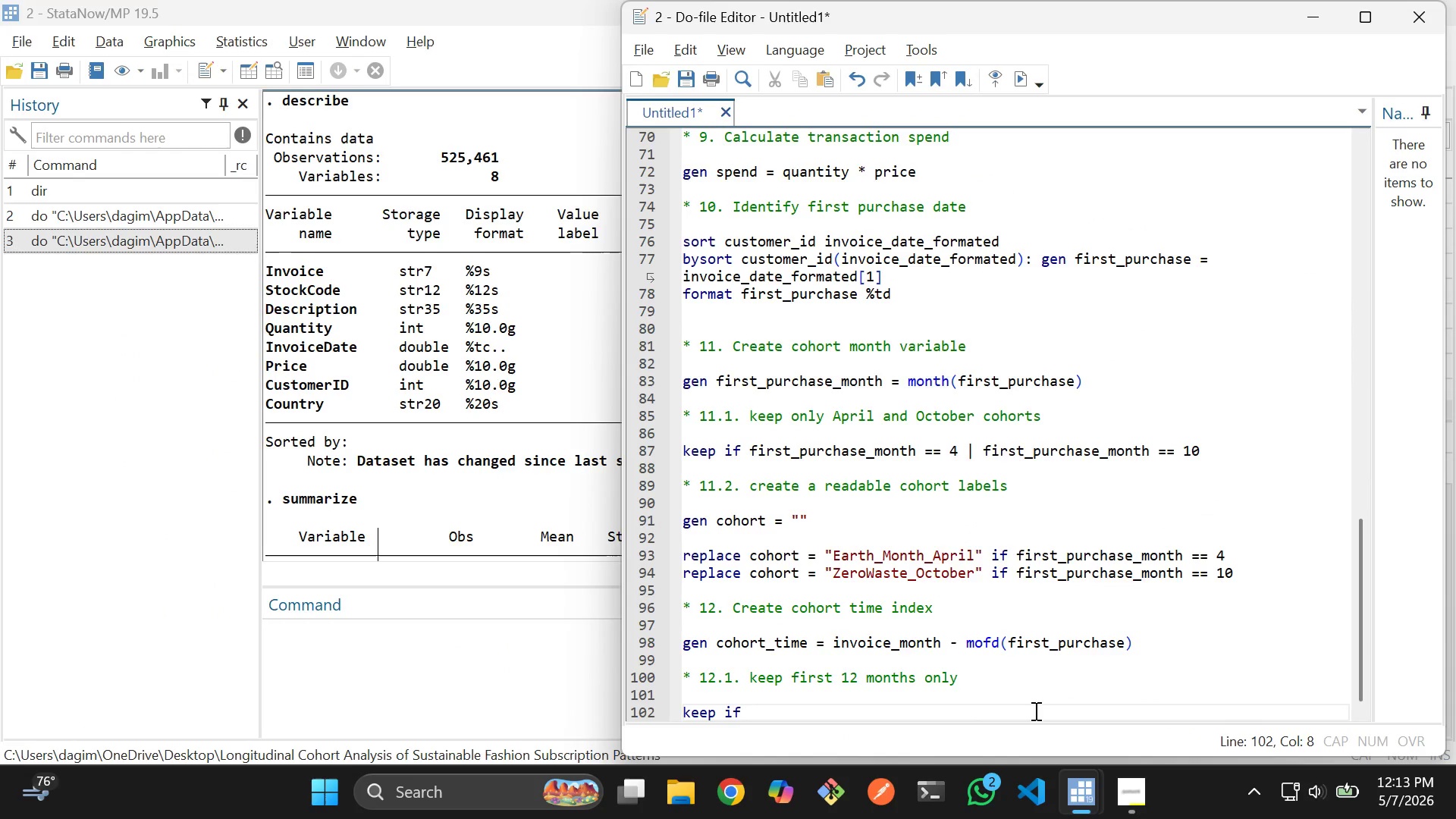 
left_click([1034, 711])
 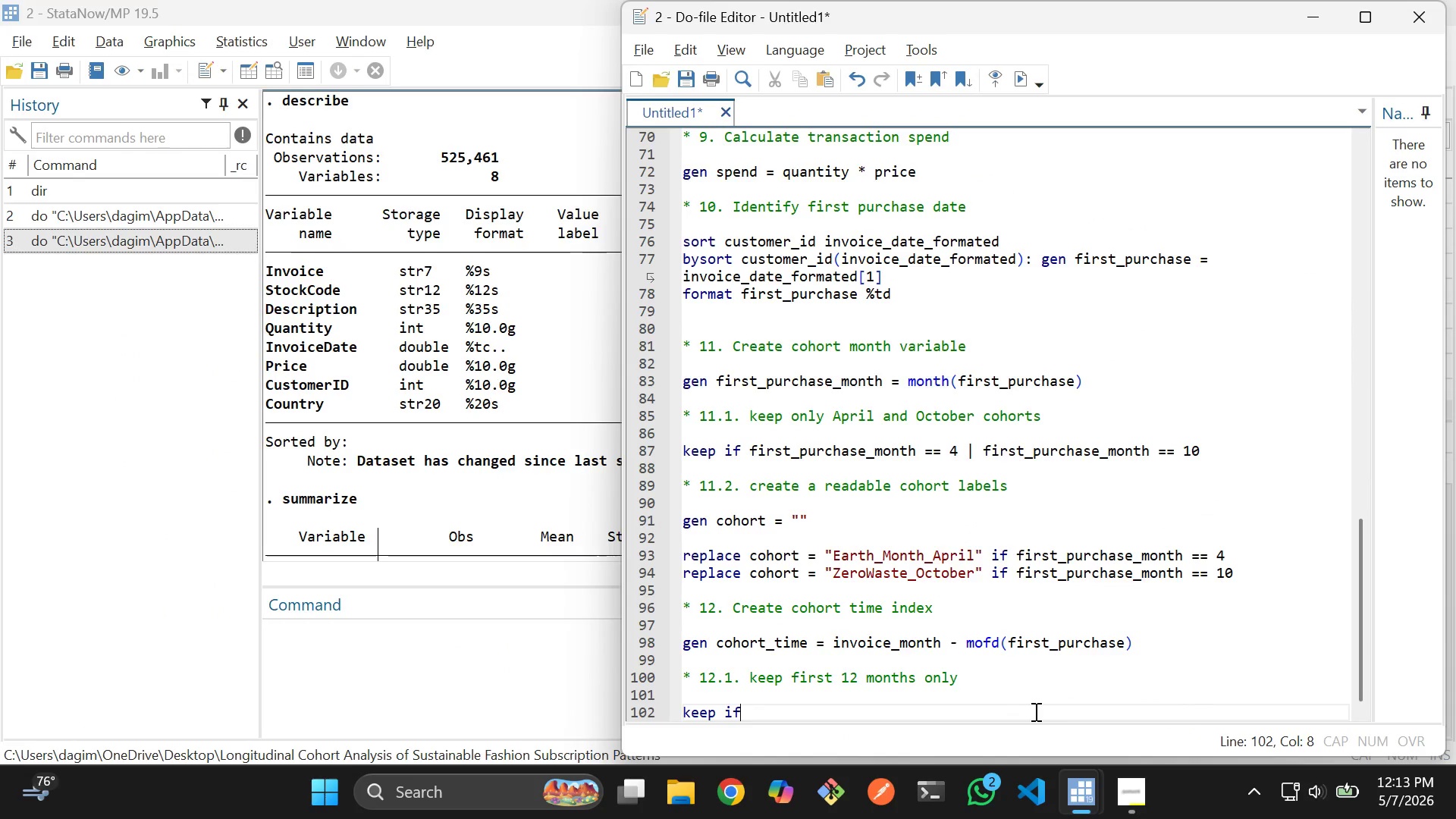 
type( cohort_time )
 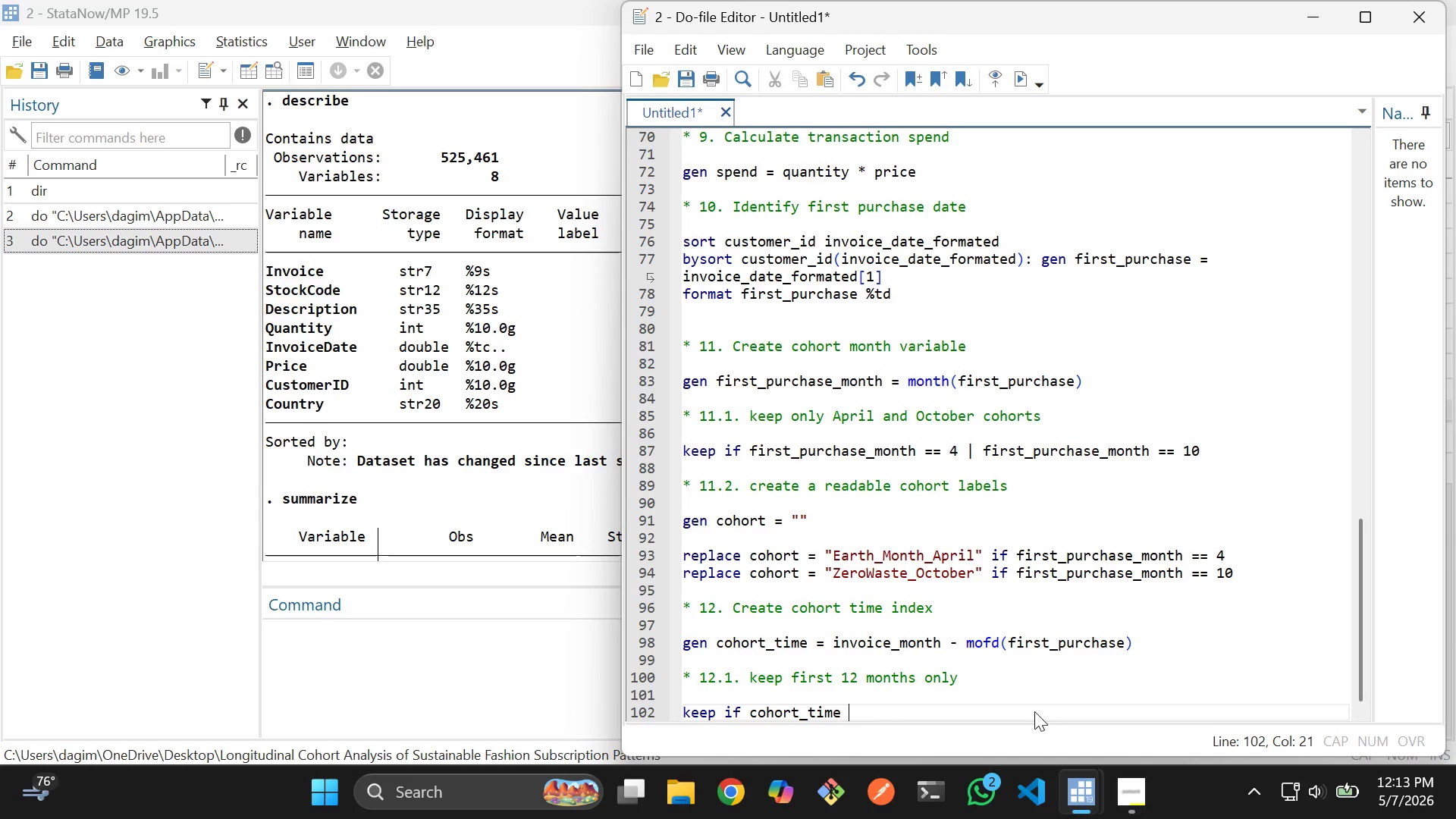 
key(Shift+Period)
 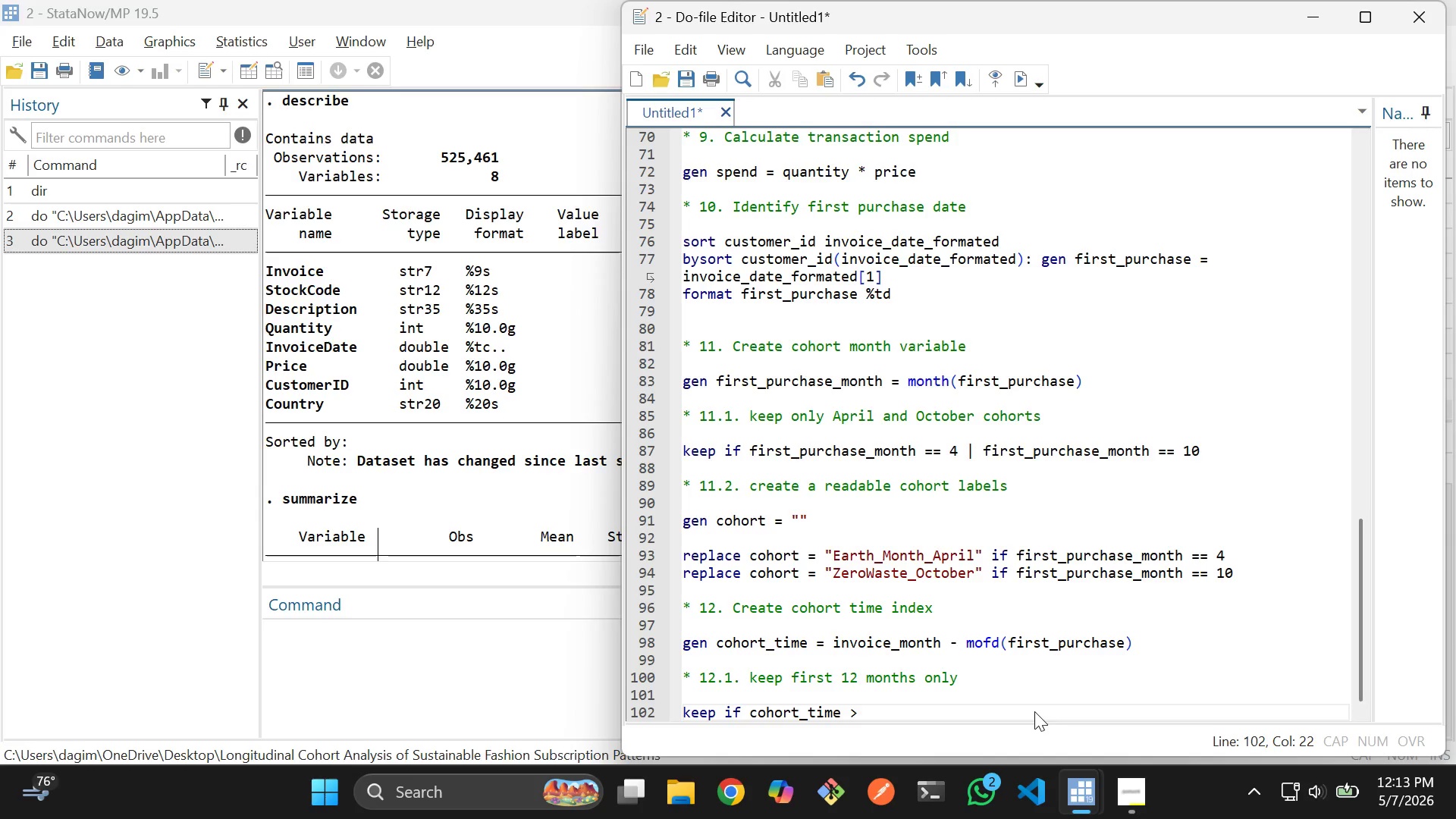 
key(Equal)
 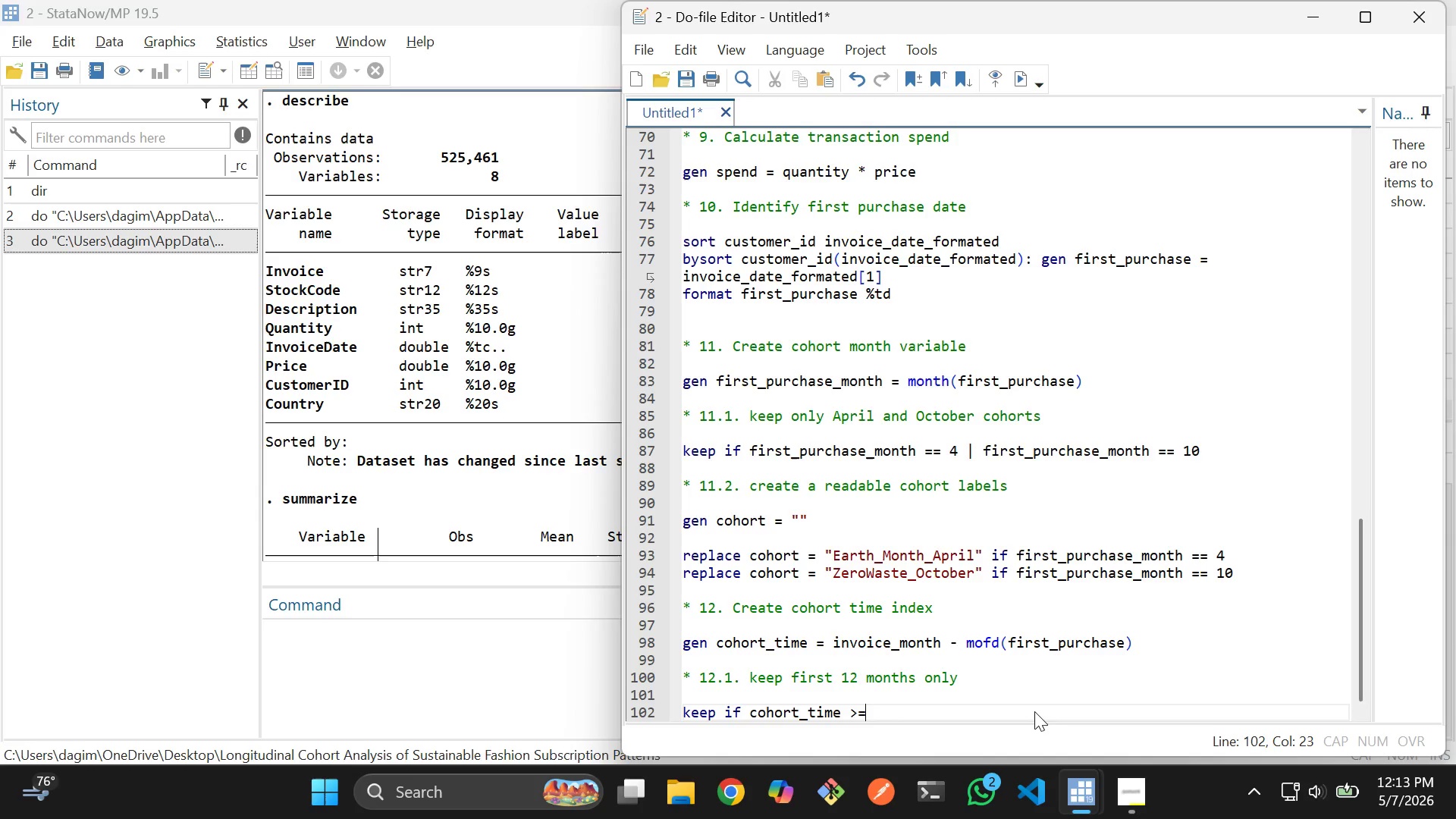 
key(Space)
 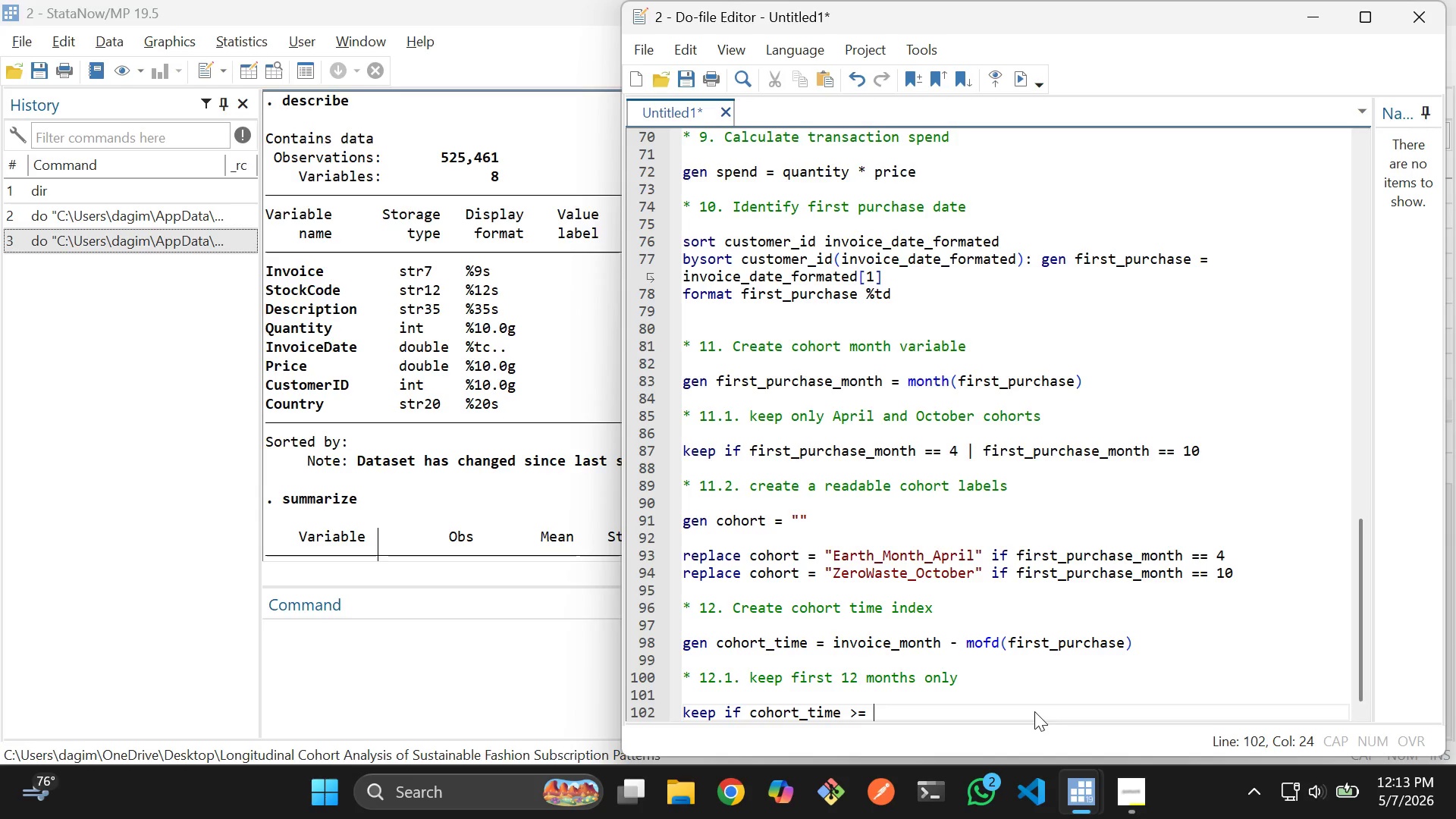 
key(0)
 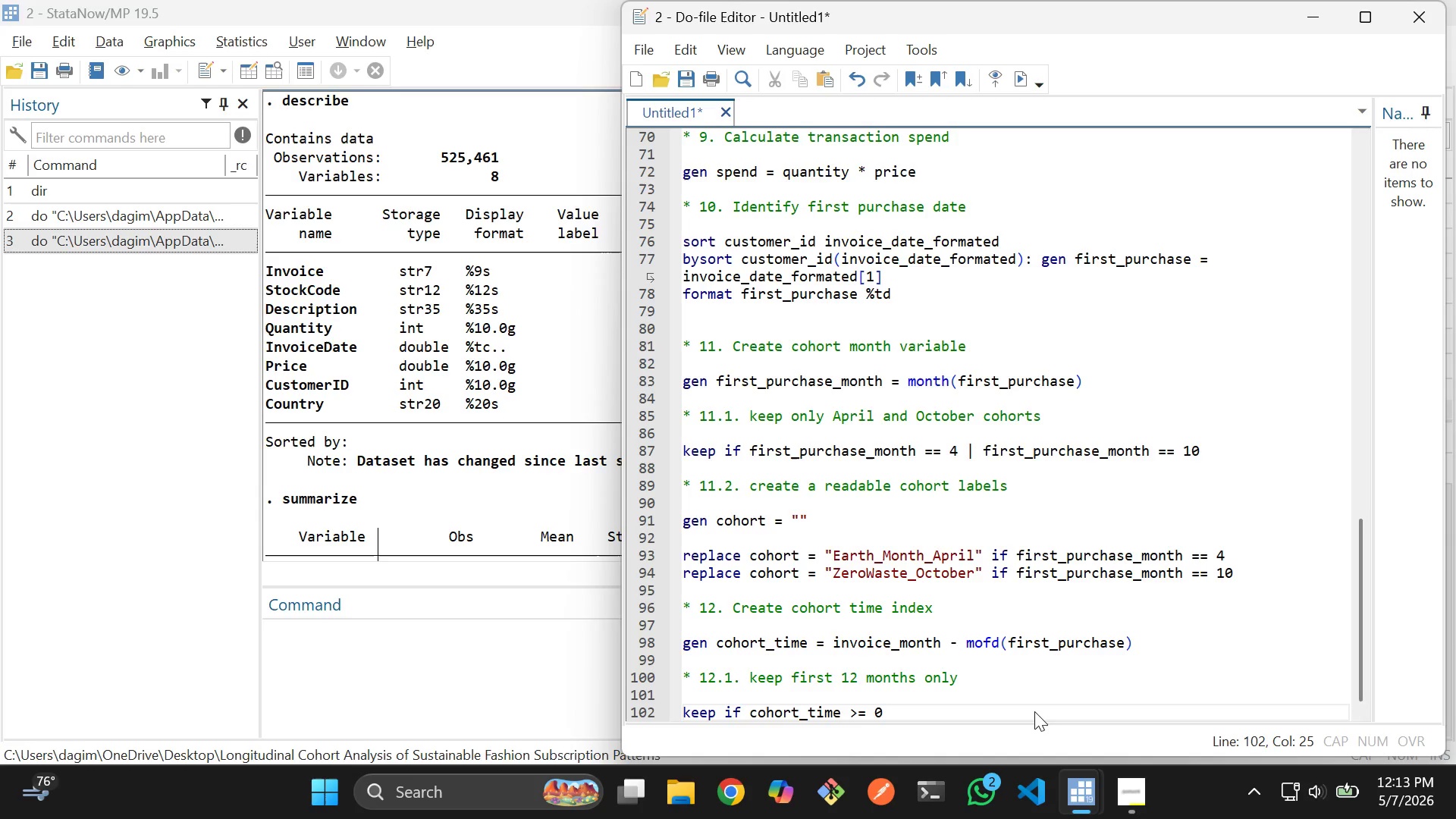 
key(Space)
 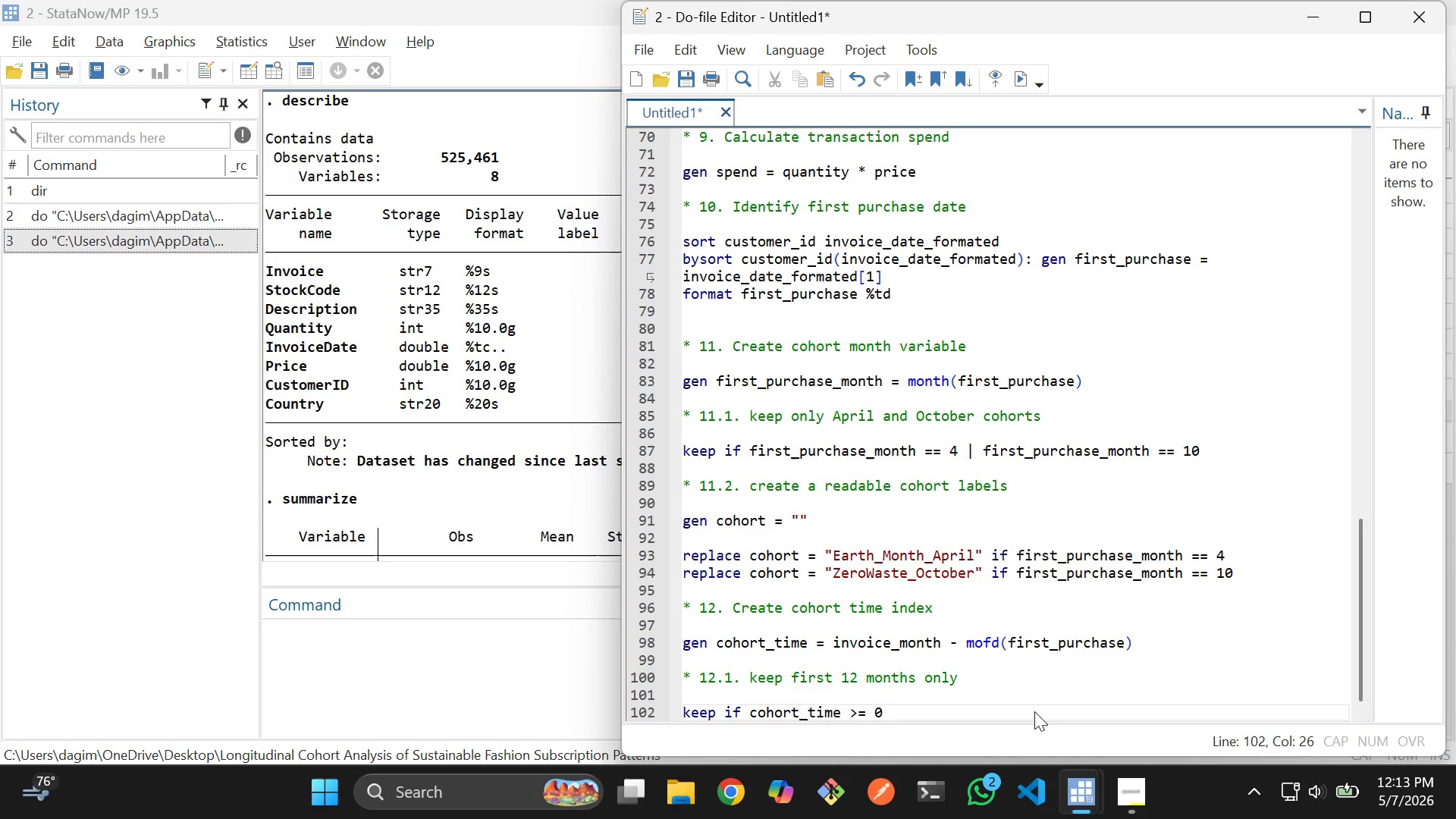 
key(Shift+ShiftLeft)
 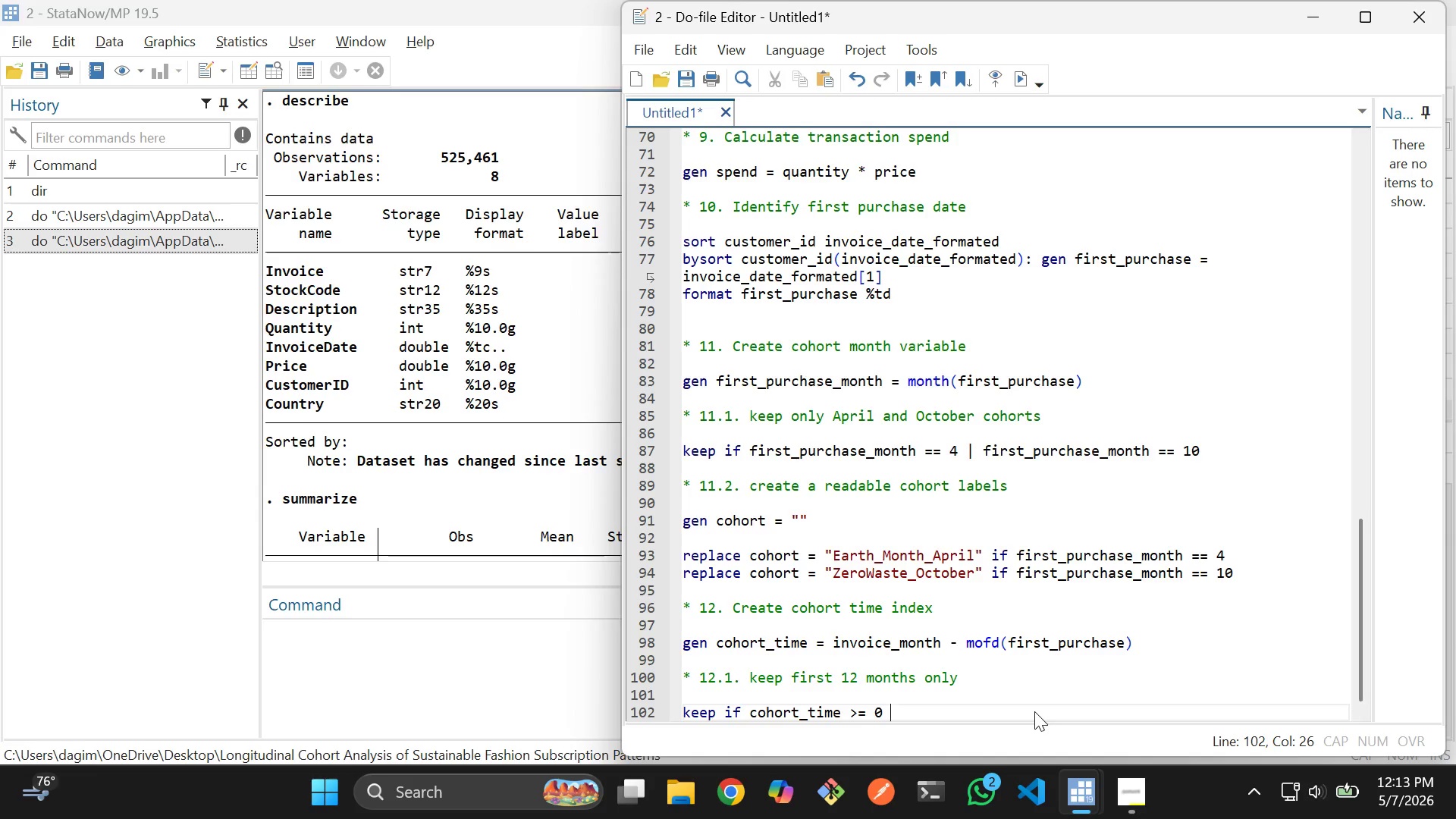 
key(Shift+7)
 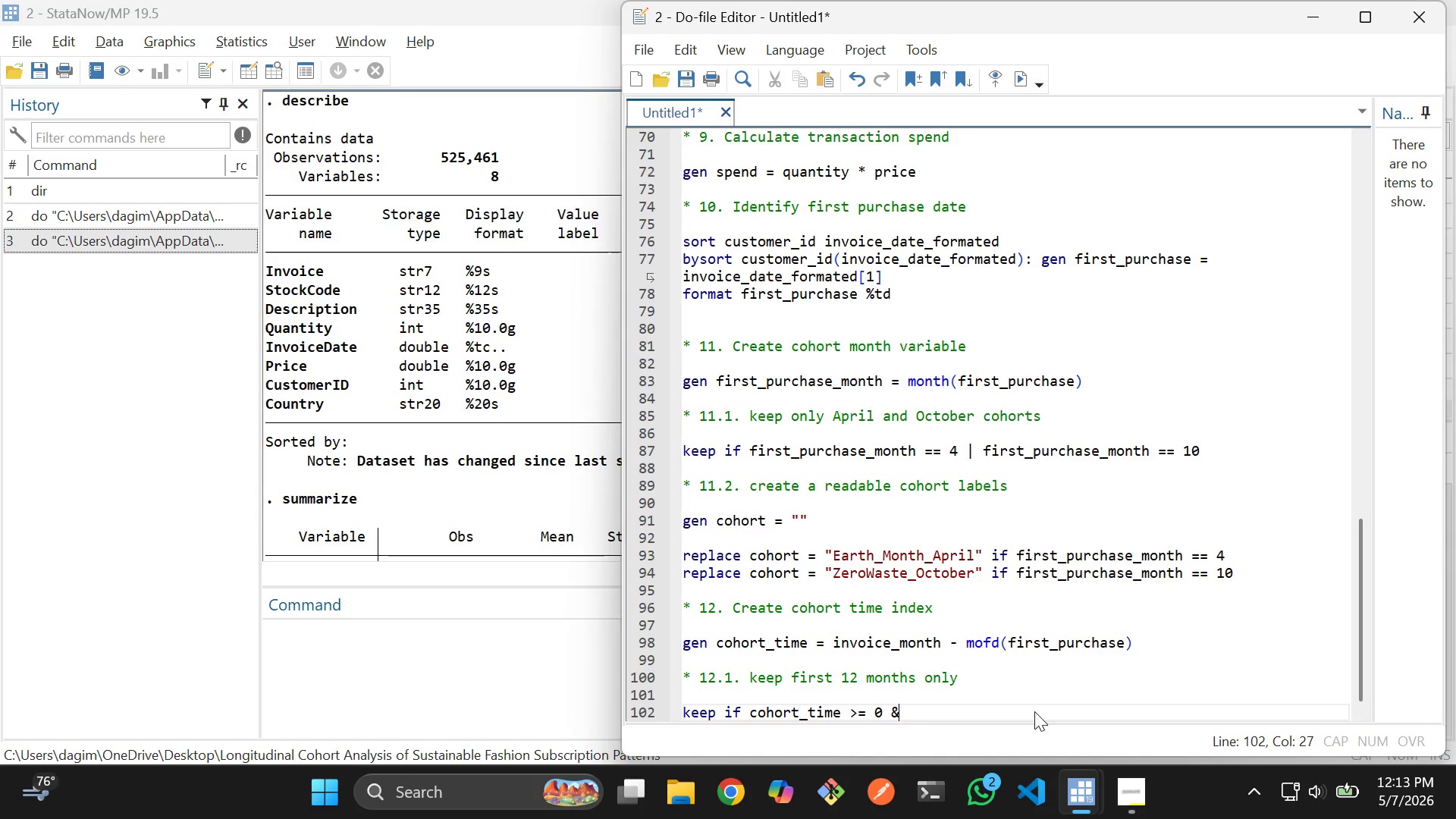 
key(Space)
 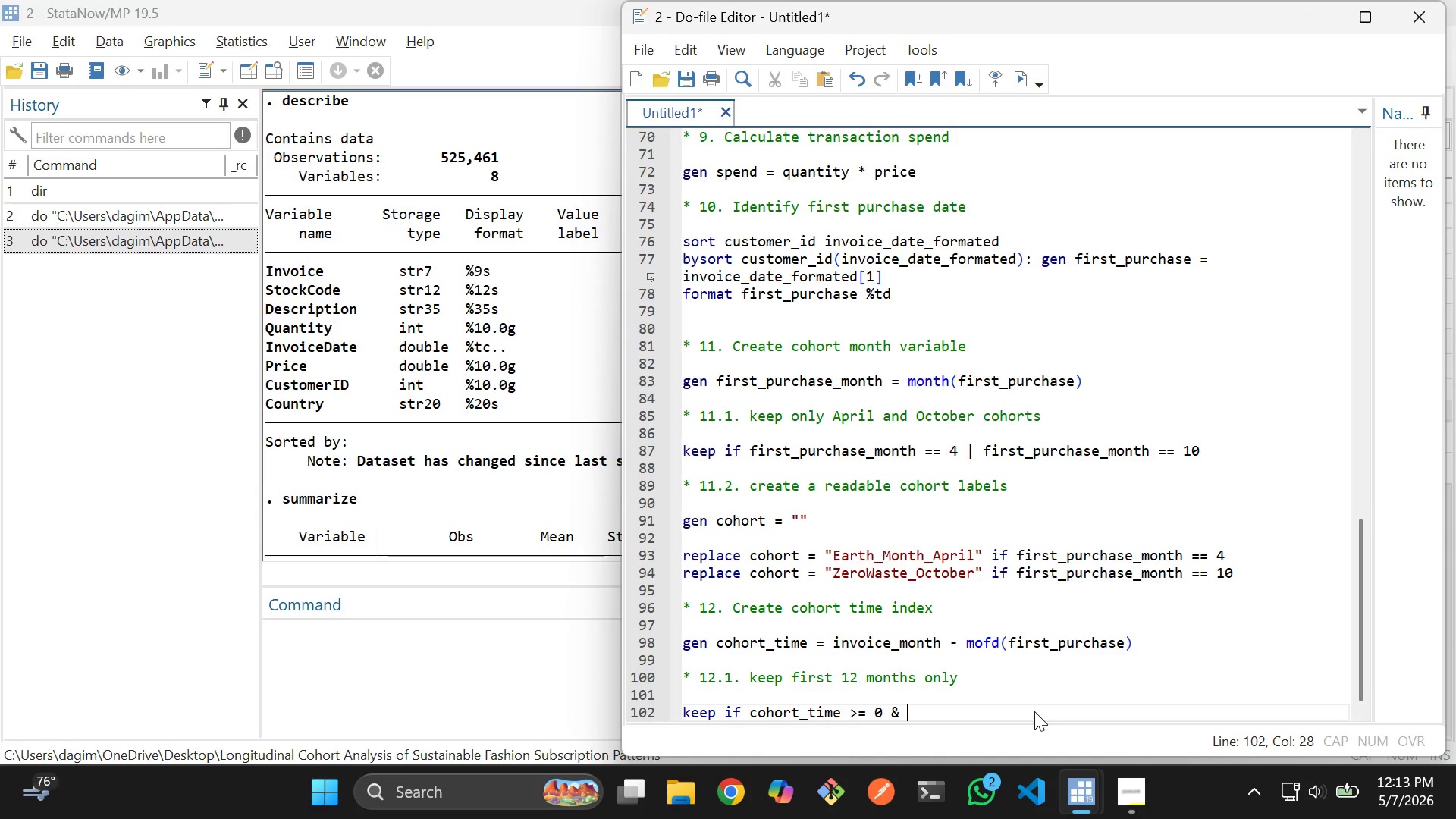 
key(C)
 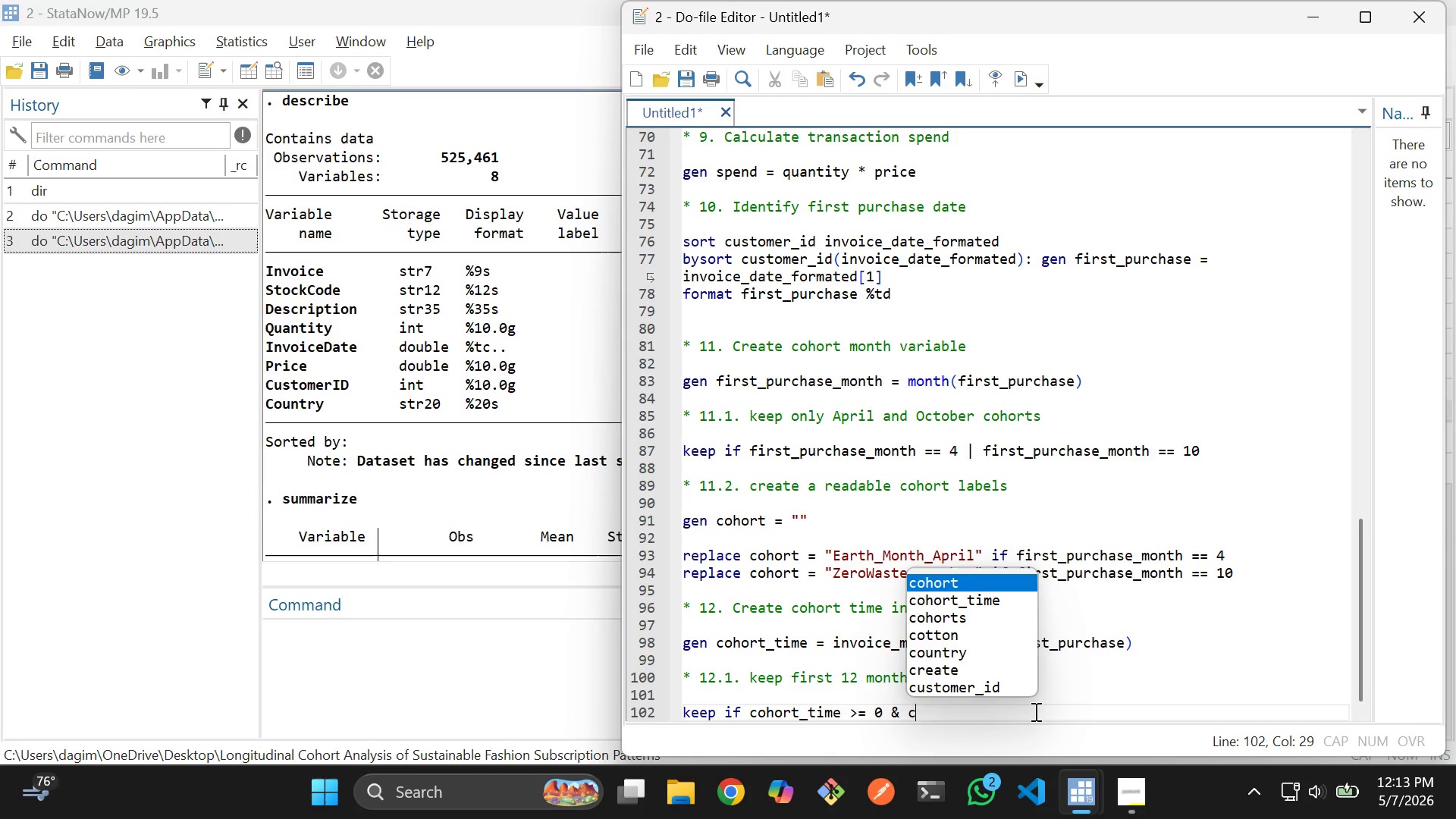 
key(Enter)
 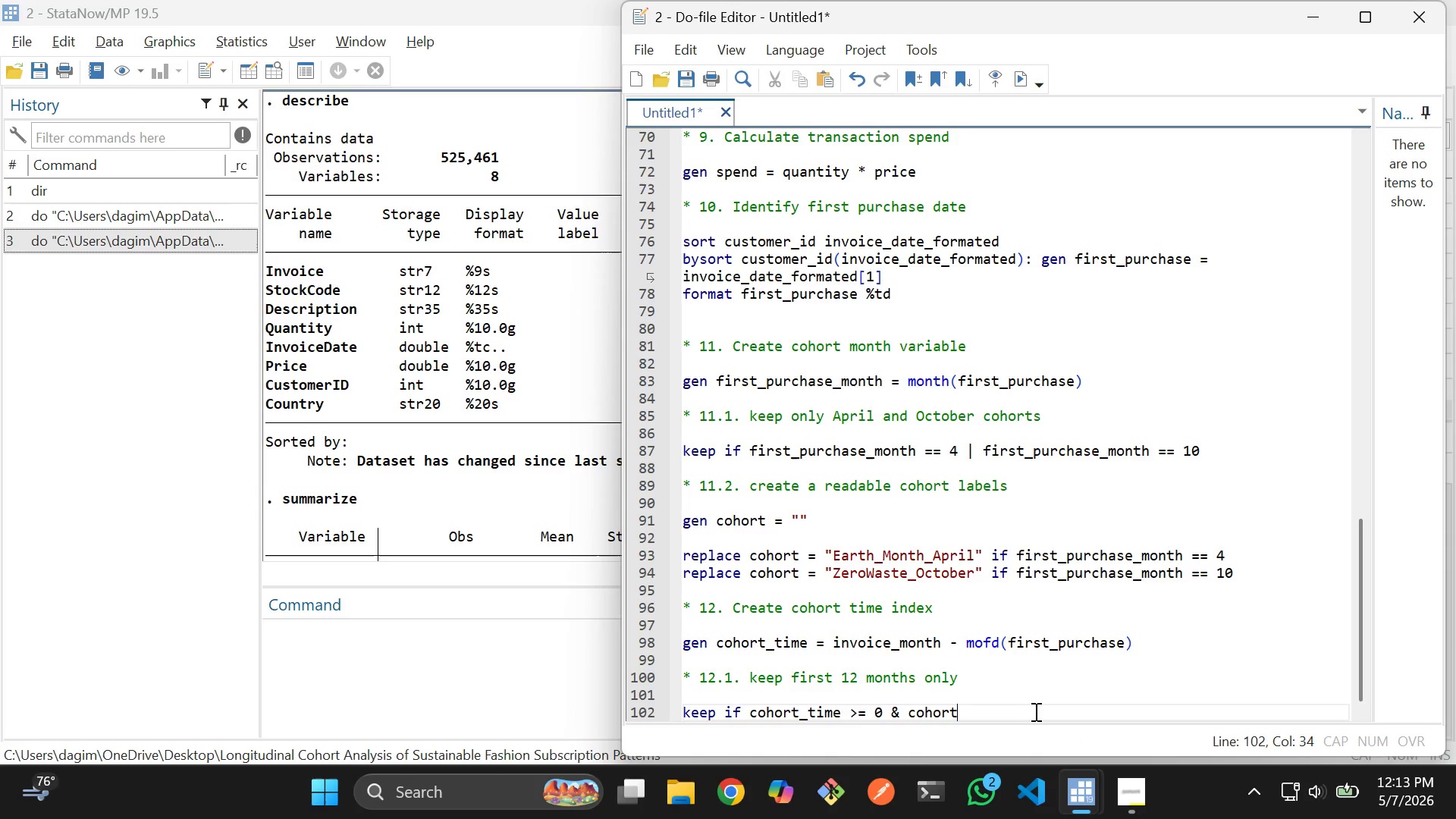 
type(_time <=12)
 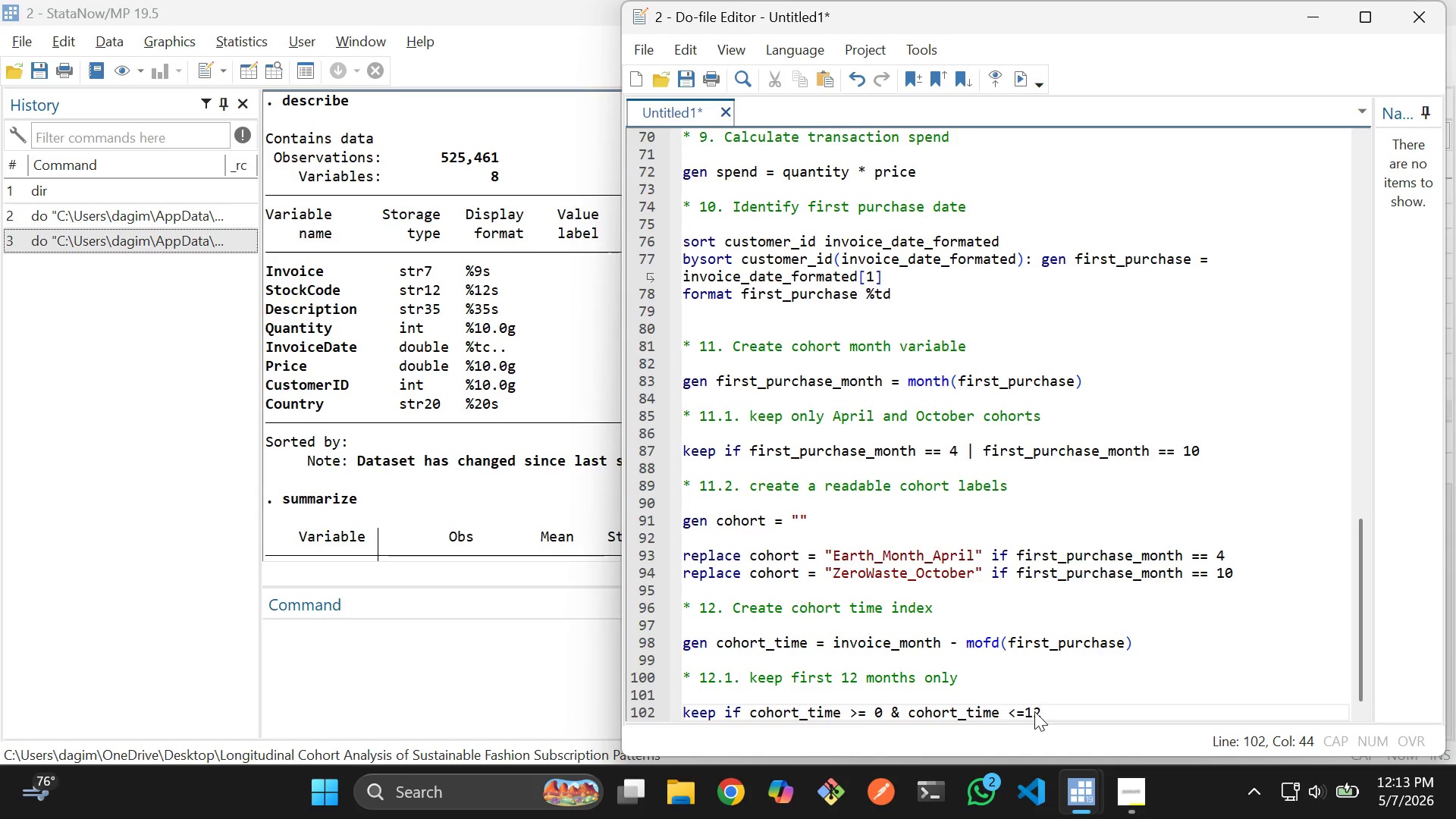 
key(ArrowLeft)
 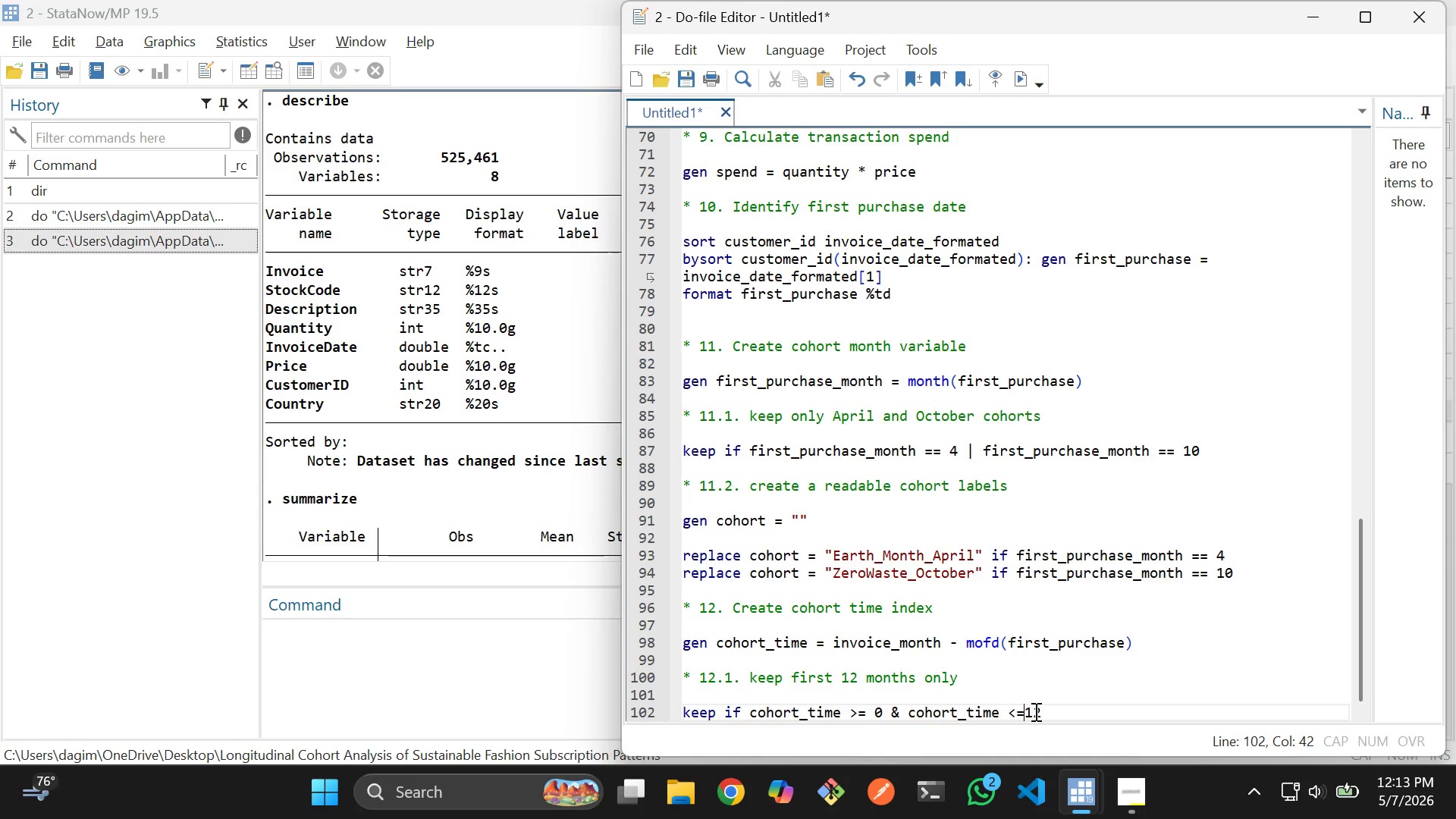 
key(ArrowLeft)
 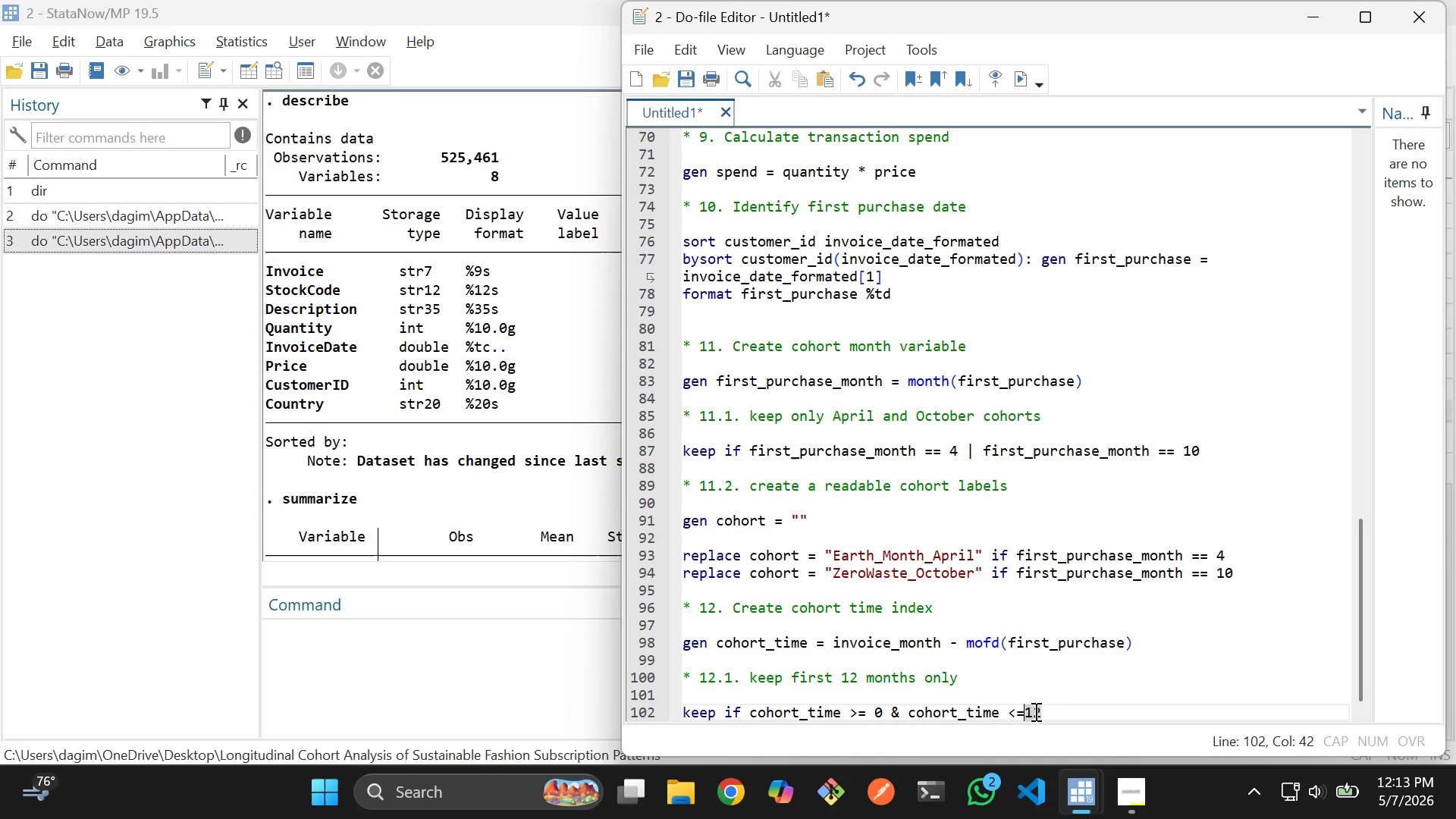 
key(Space)
 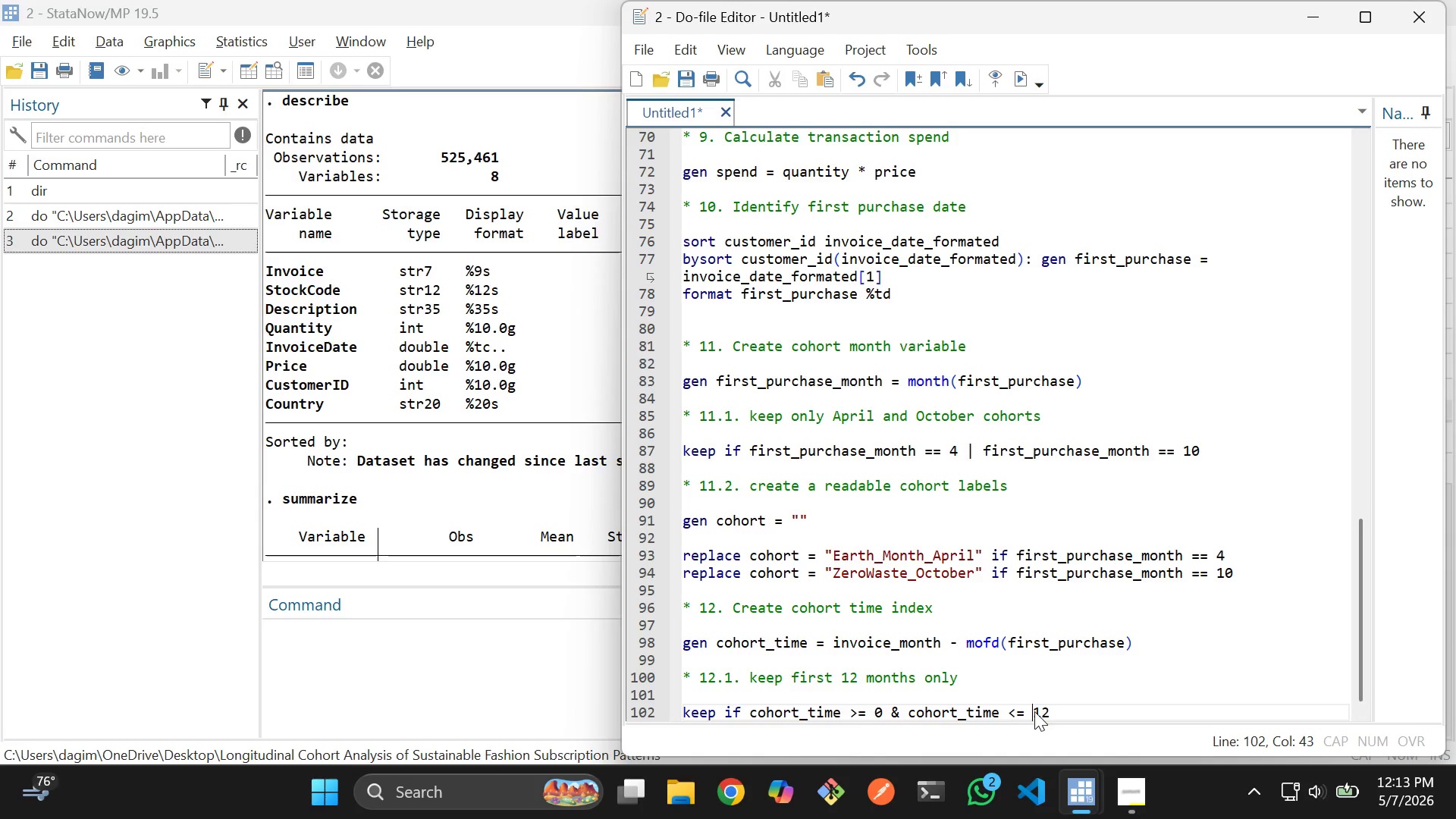 
key(ArrowRight)
 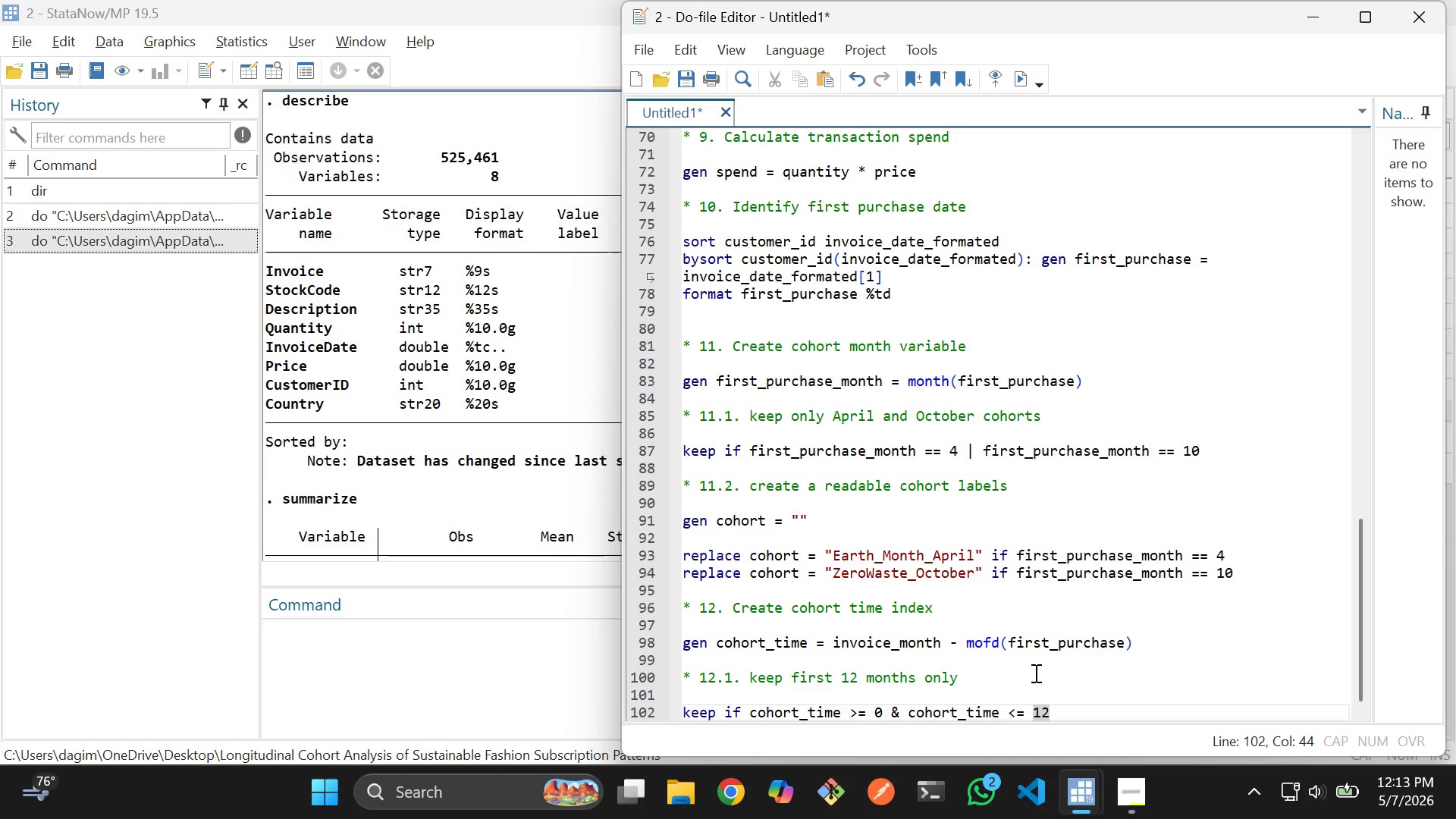 
scroll: coordinate [1053, 658], scroll_direction: down, amount: 2.0
 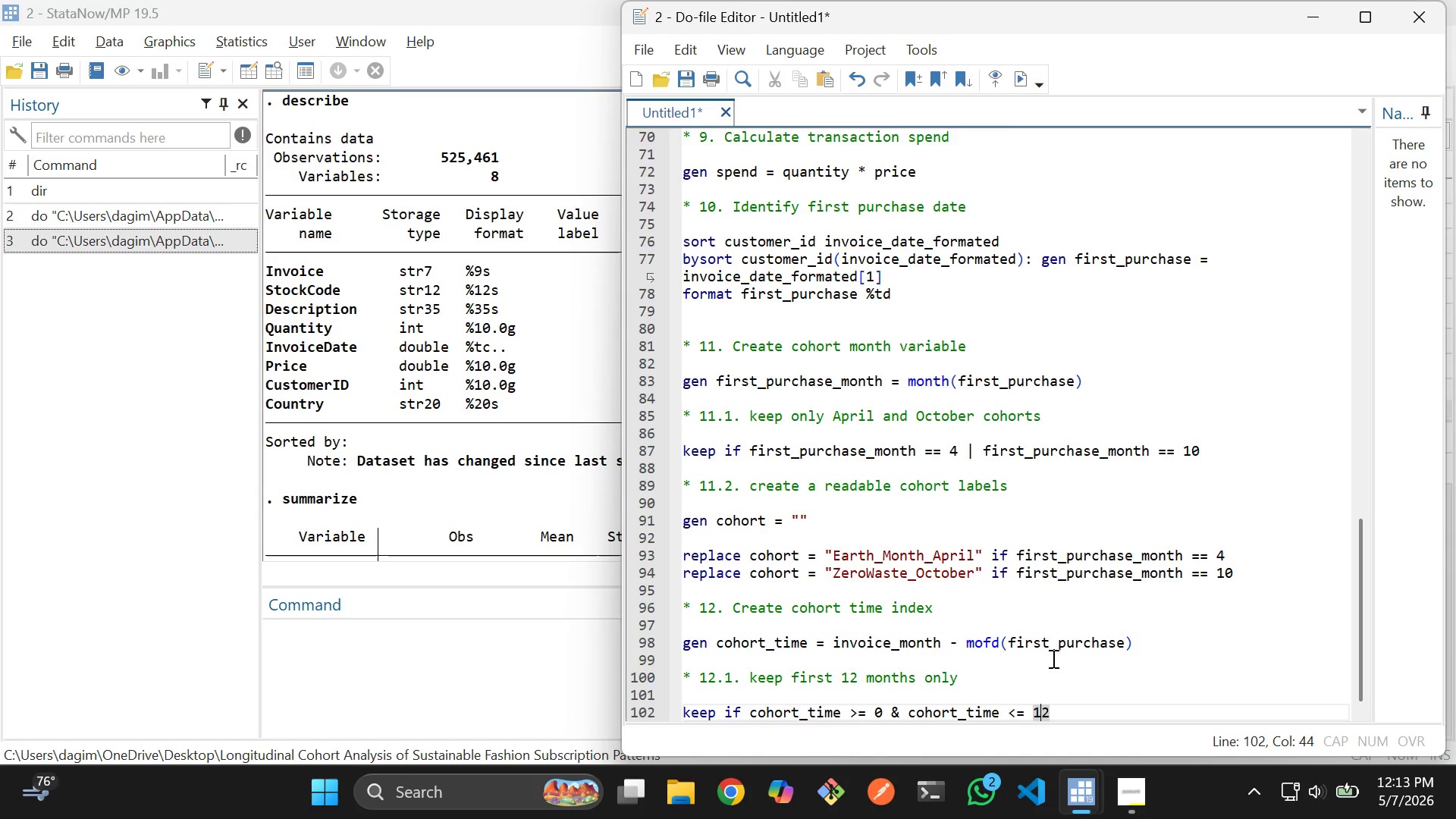 
scroll: coordinate [1034, 640], scroll_direction: up, amount: 23.0
 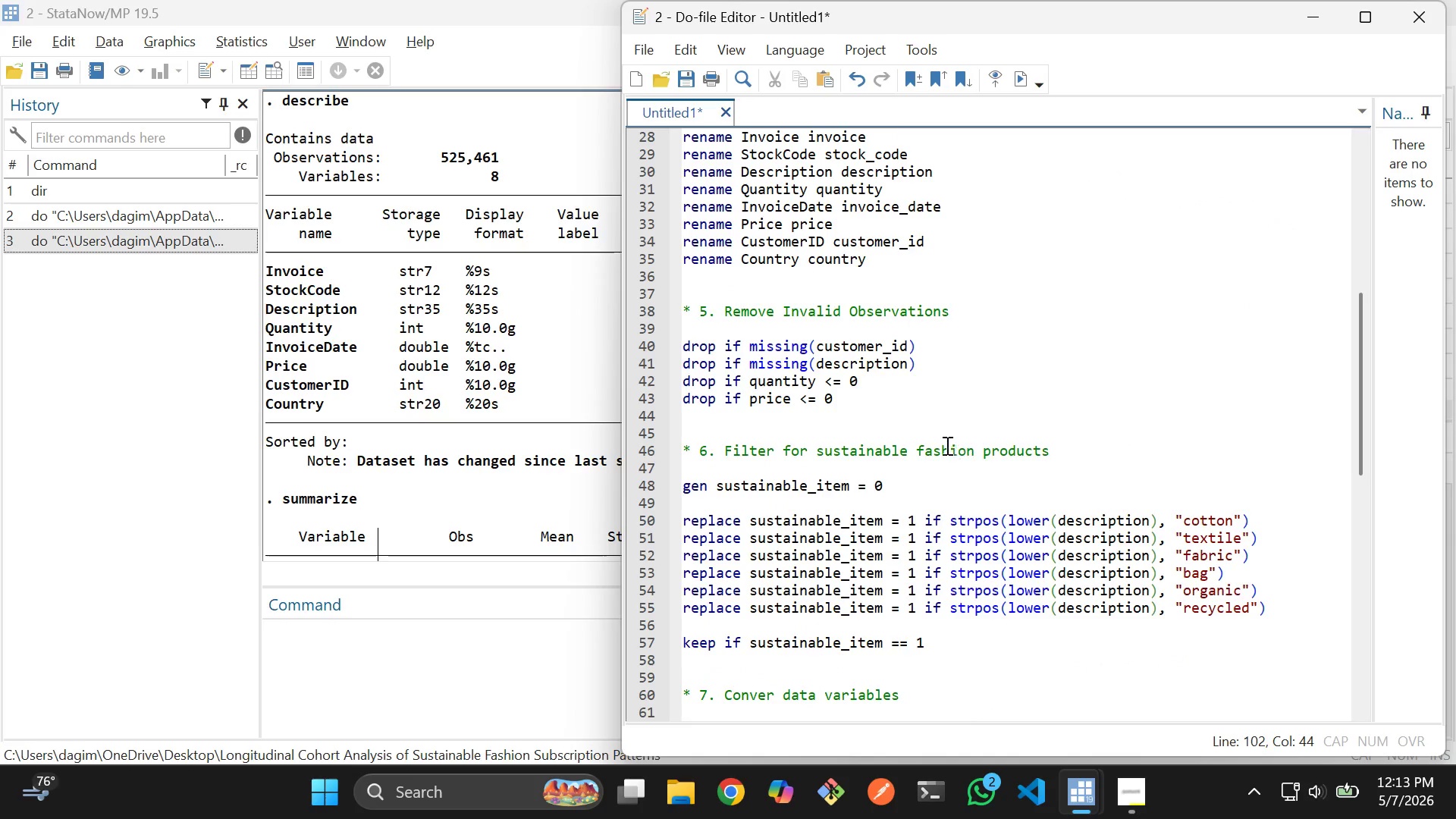 
left_click_drag(start_coordinate=[886, 424], to_coordinate=[675, 348])
 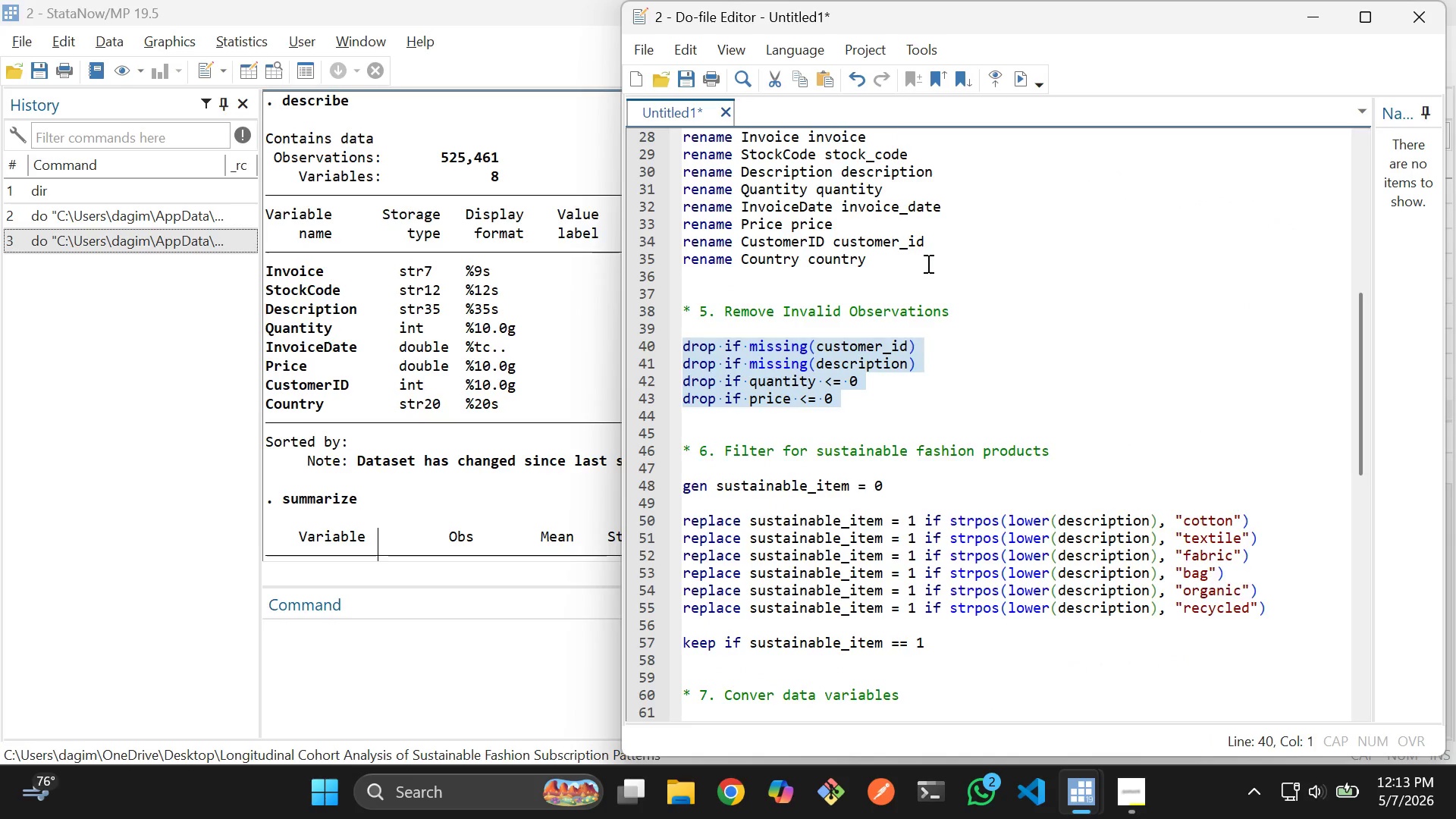 
scroll: coordinate [927, 263], scroll_direction: none, amount: 0.0
 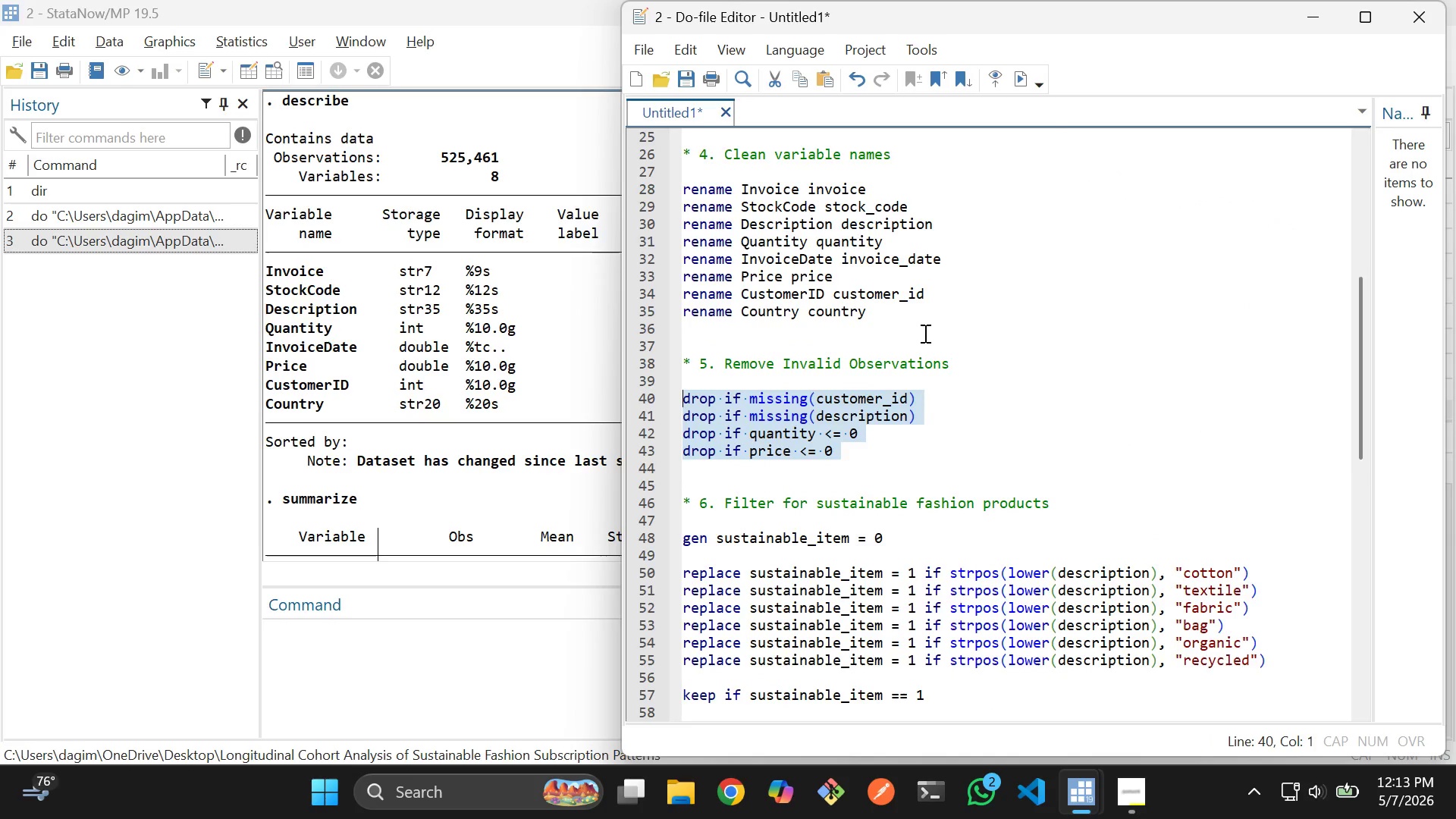 
scroll: coordinate [924, 333], scroll_direction: up, amount: 2.0
 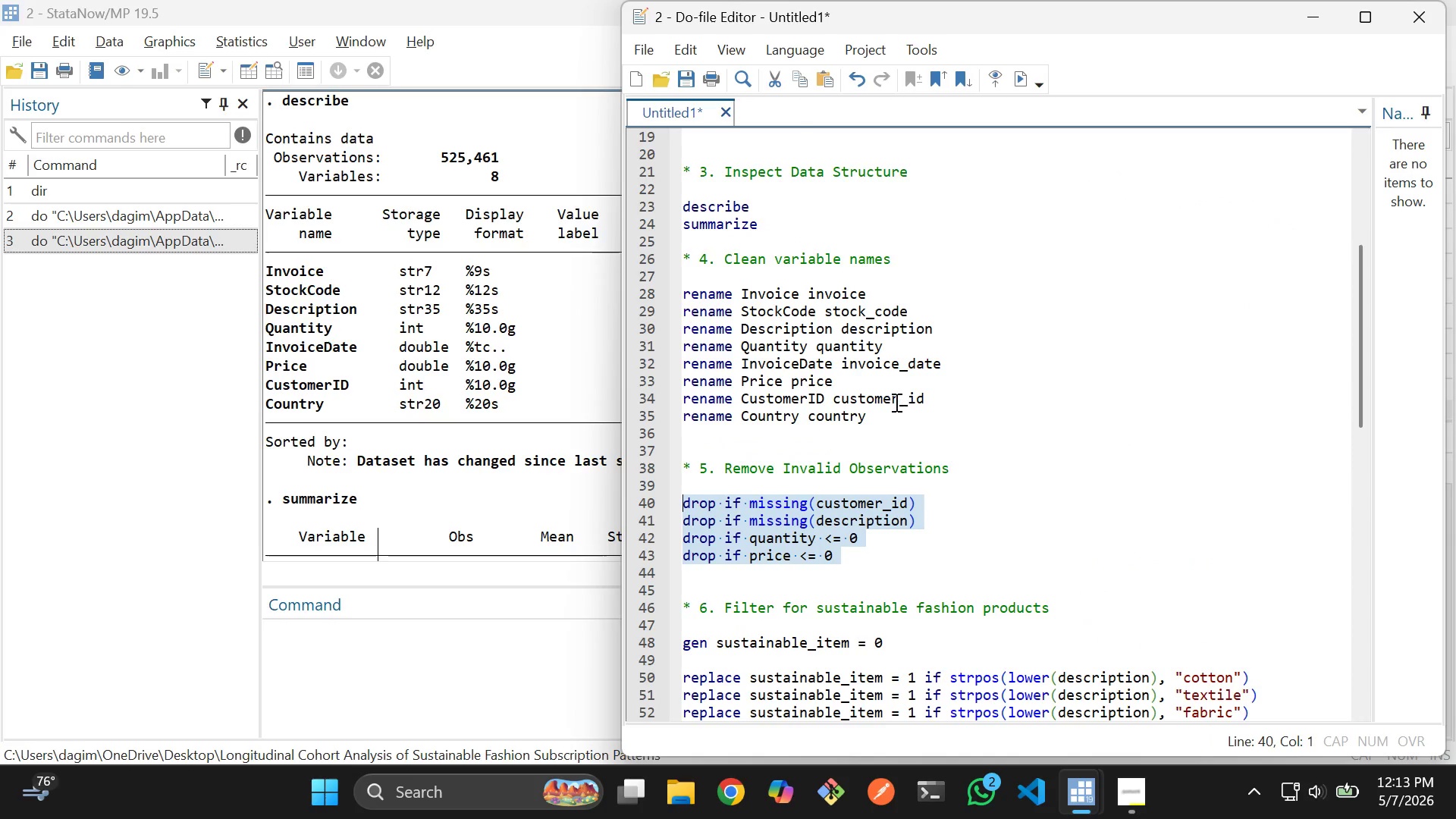 
left_click_drag(start_coordinate=[880, 424], to_coordinate=[661, 299])
 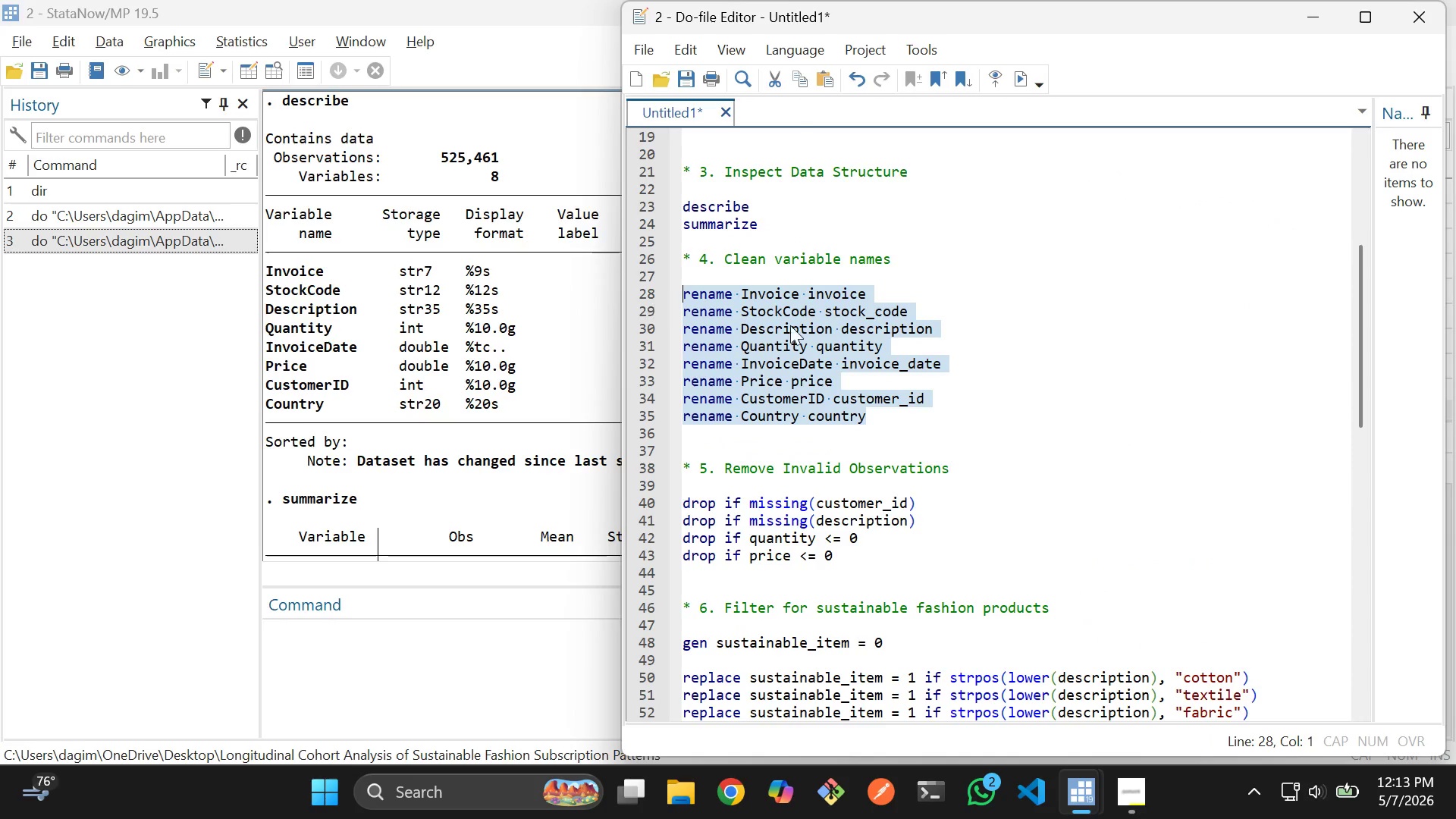 
key(Control+D)
 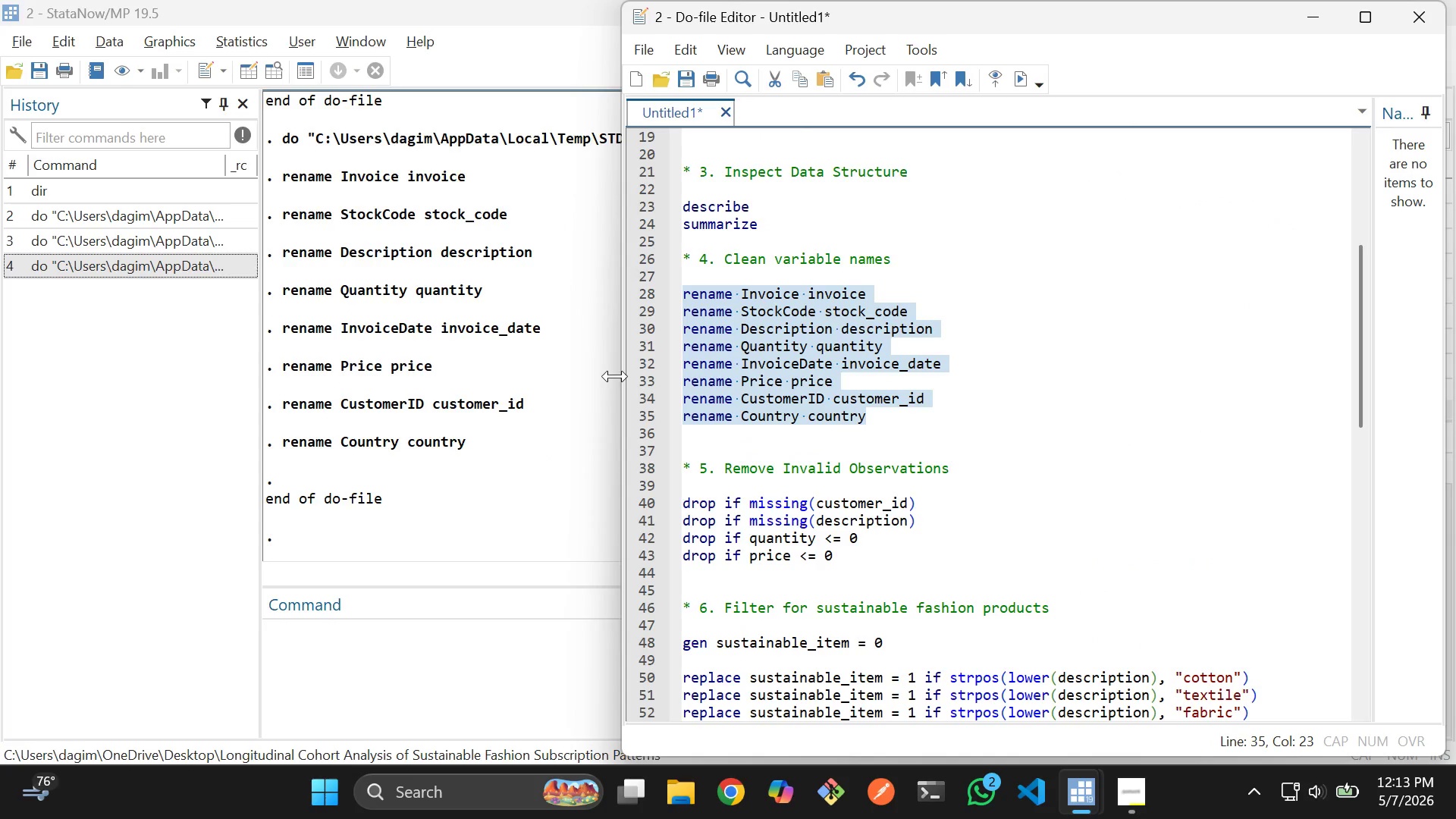 
left_click_drag(start_coordinate=[858, 454], to_coordinate=[680, 401])
 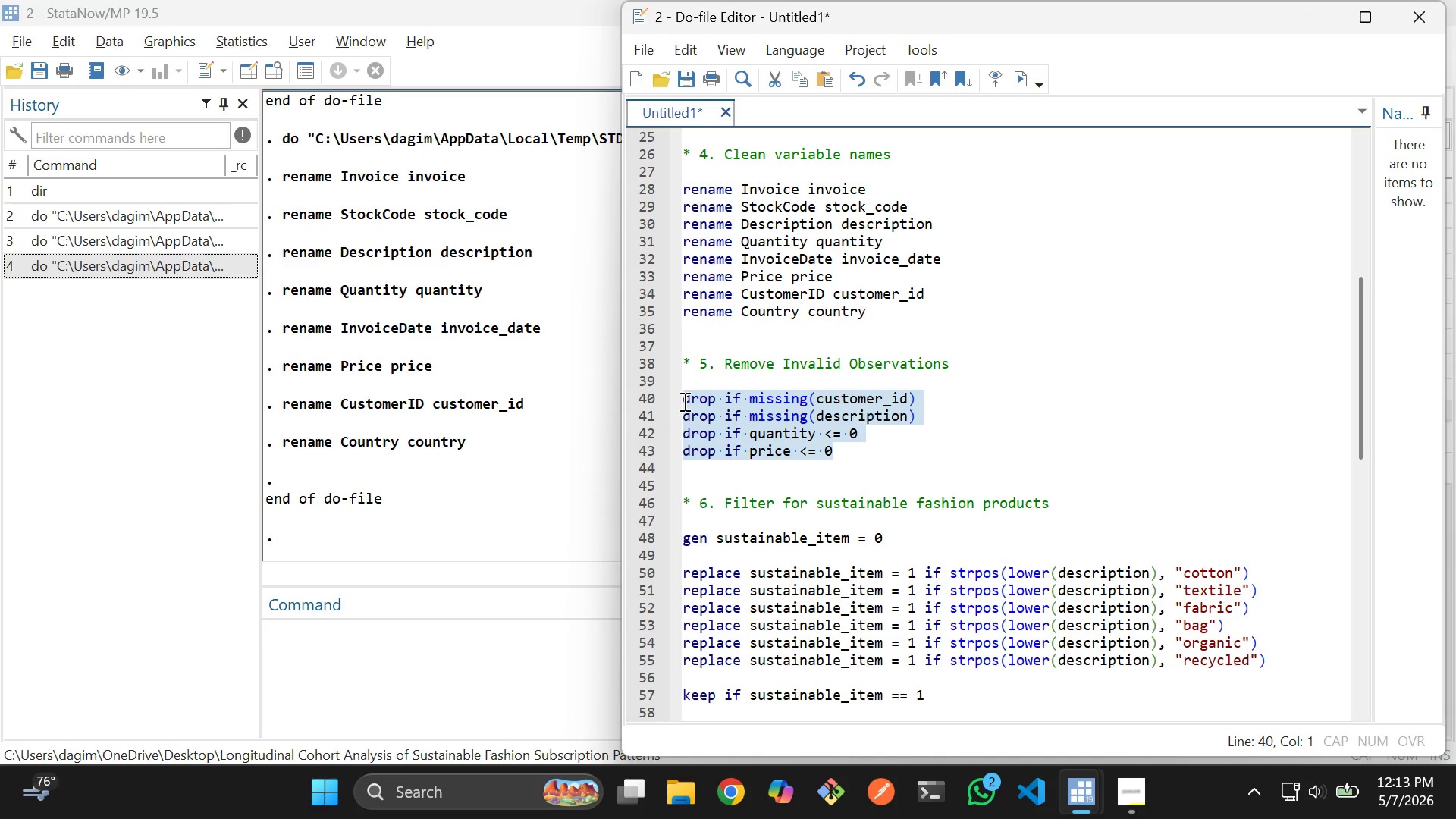 
scroll: coordinate [833, 396], scroll_direction: down, amount: 1.0
 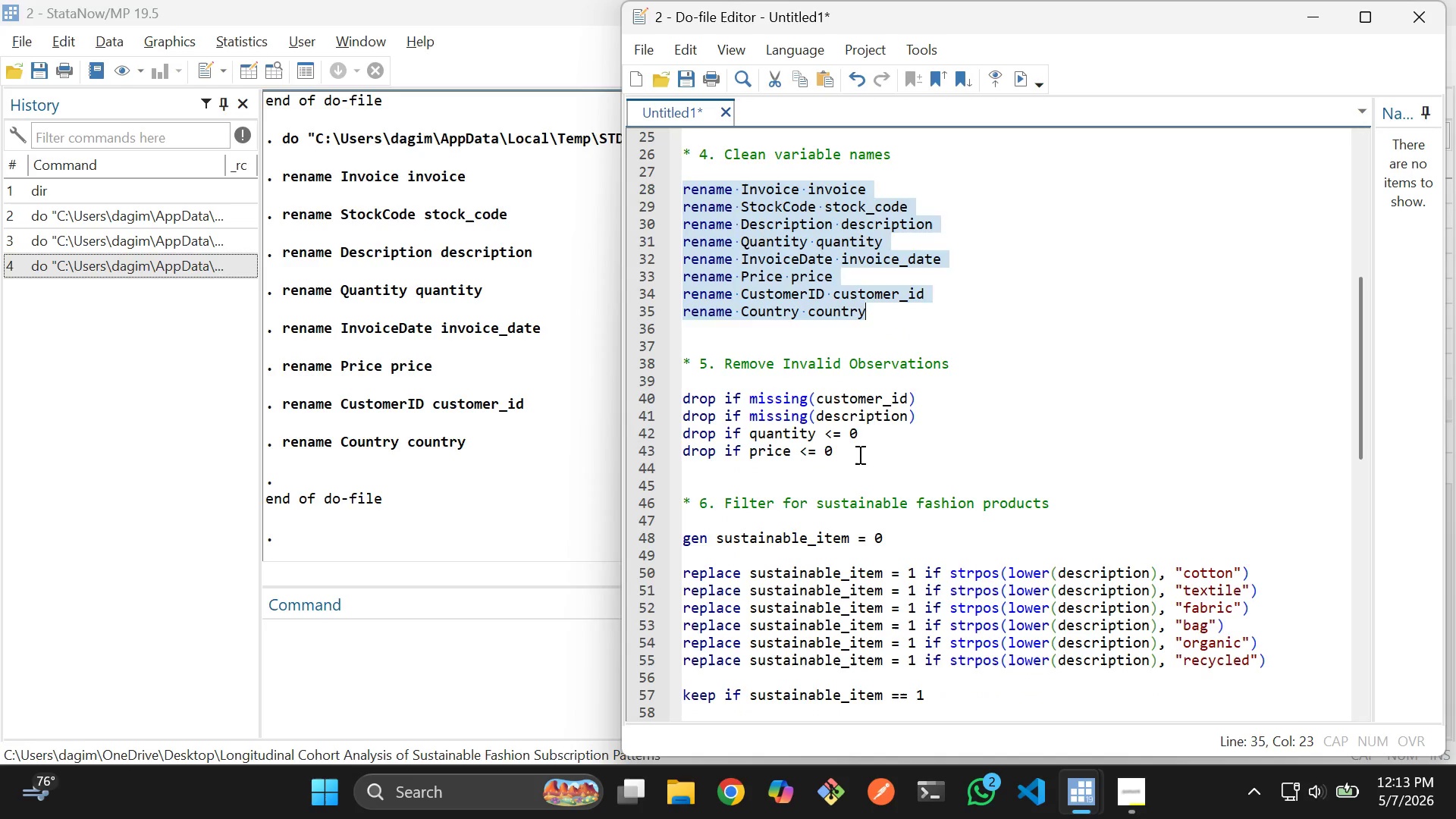 
key(Control+D)
 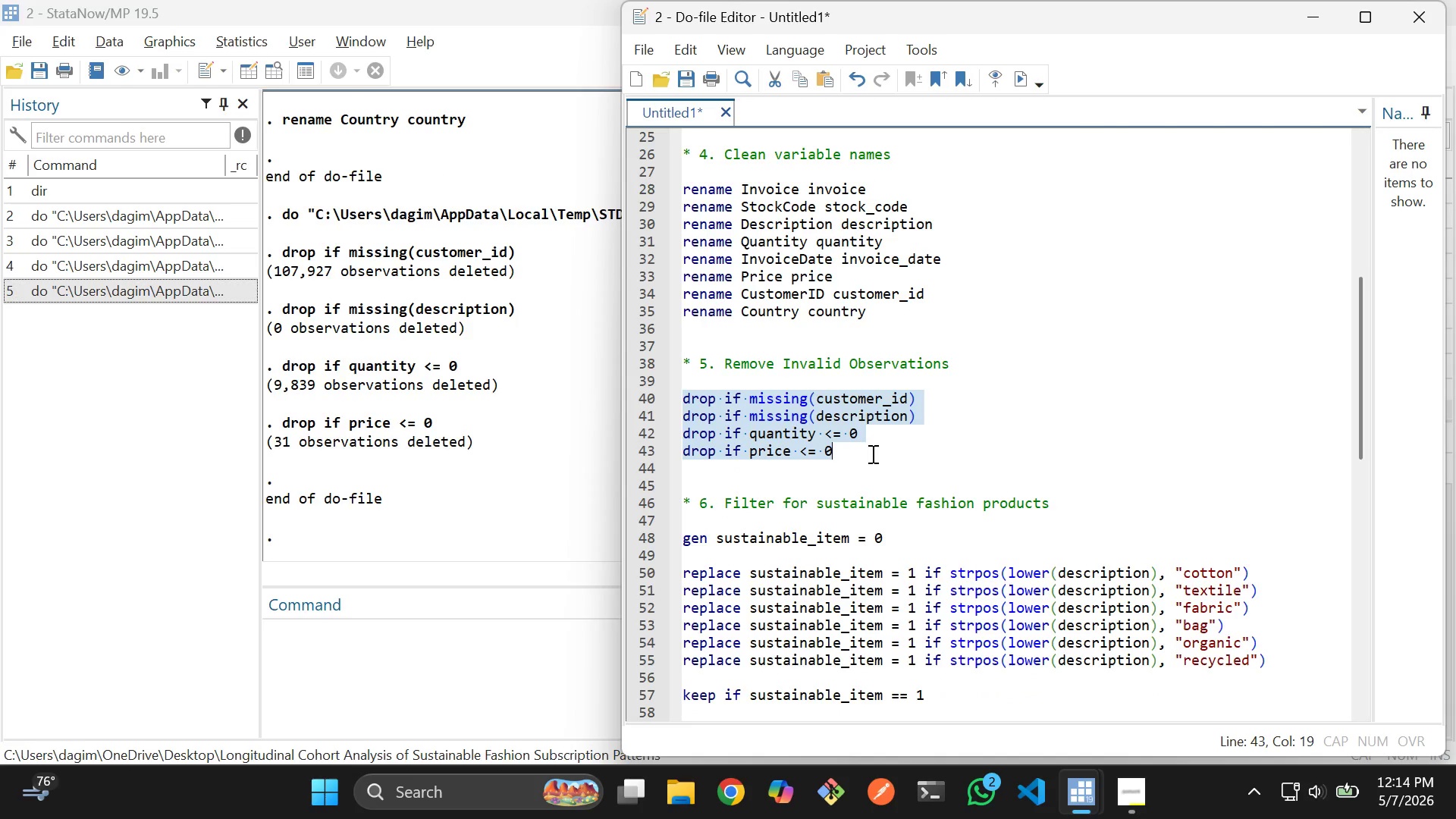 
wait(6.91)
 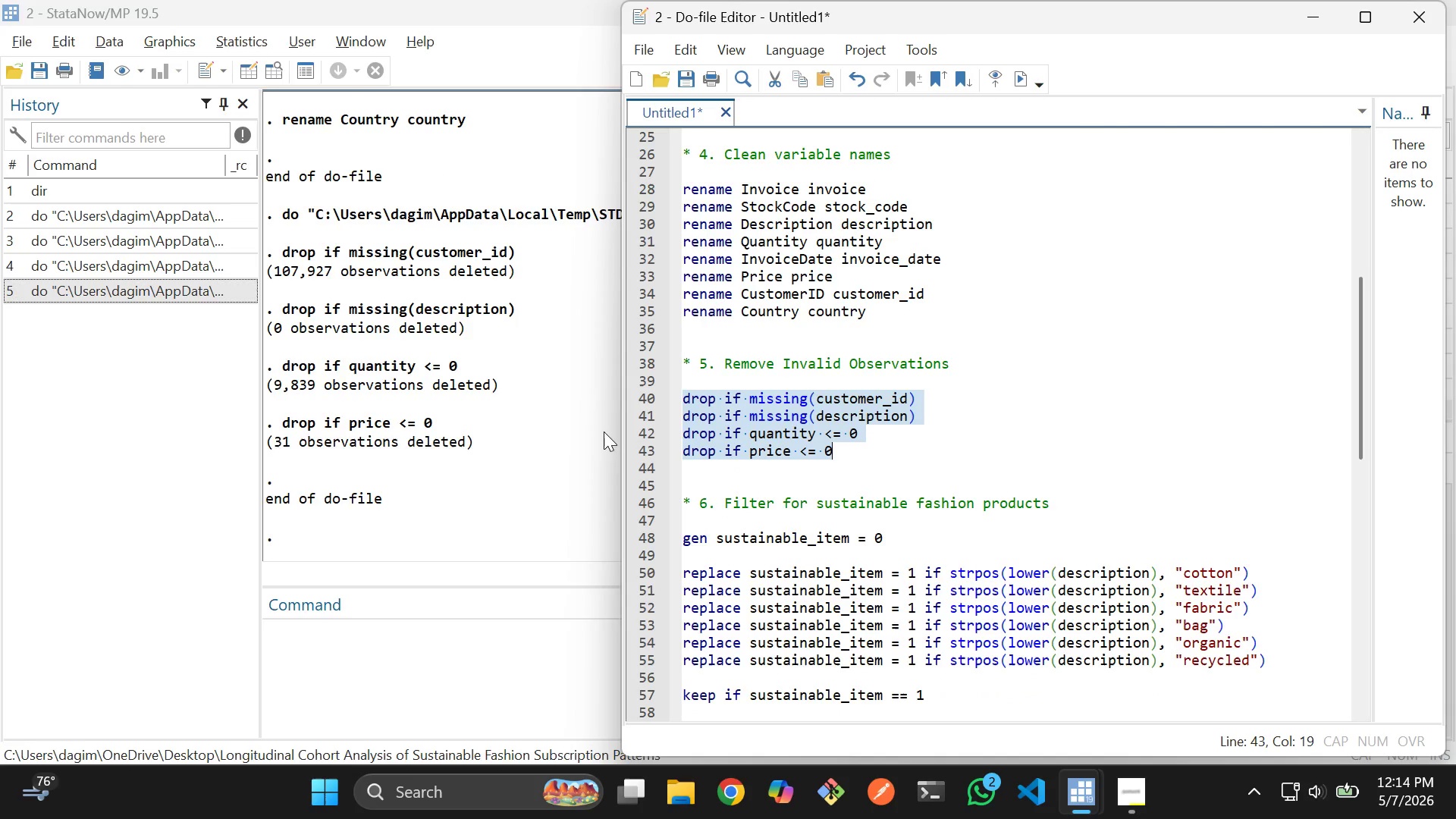 
scroll: coordinate [871, 453], scroll_direction: down, amount: 2.0
 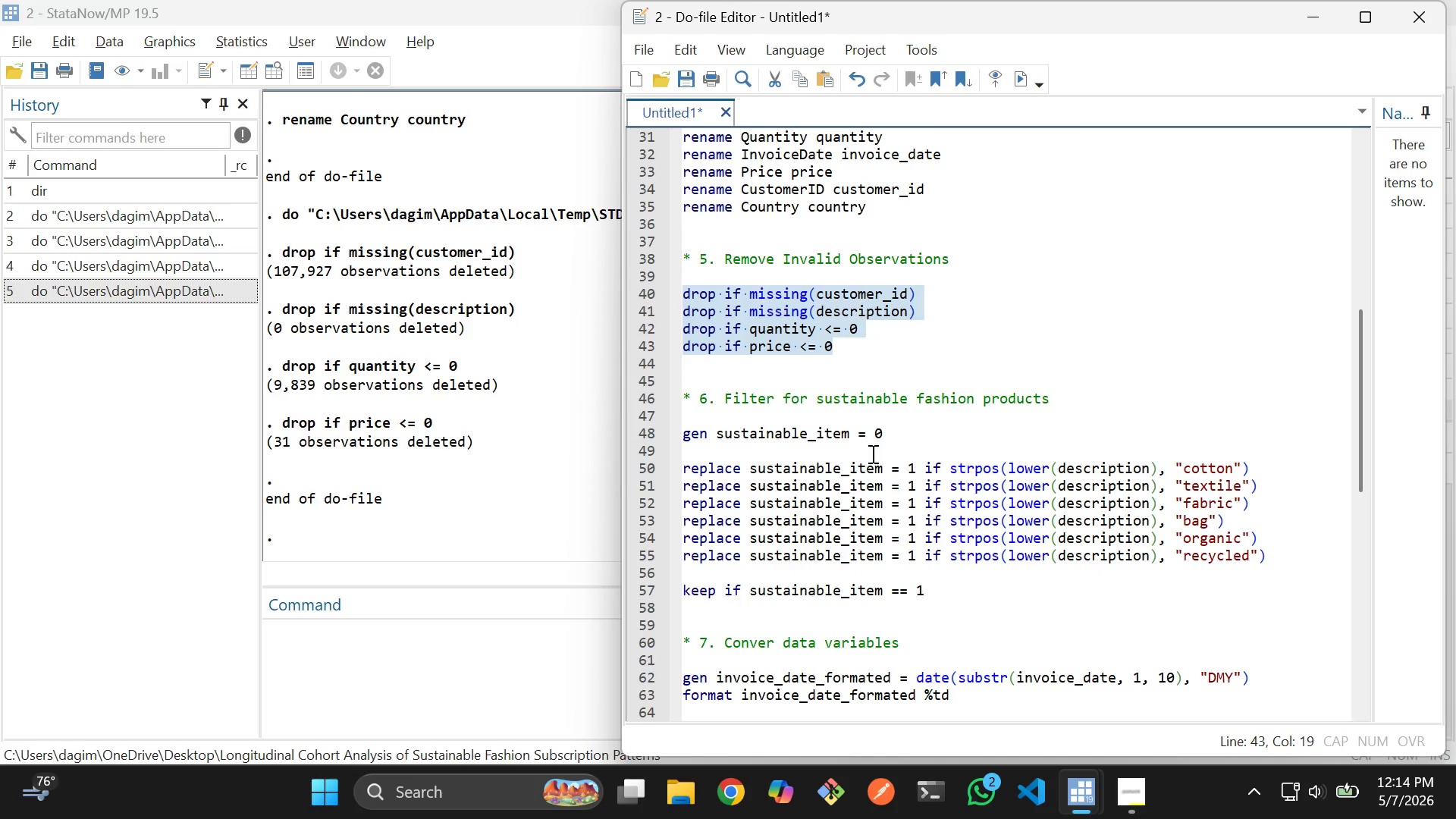 
key(Alt+Tab)
 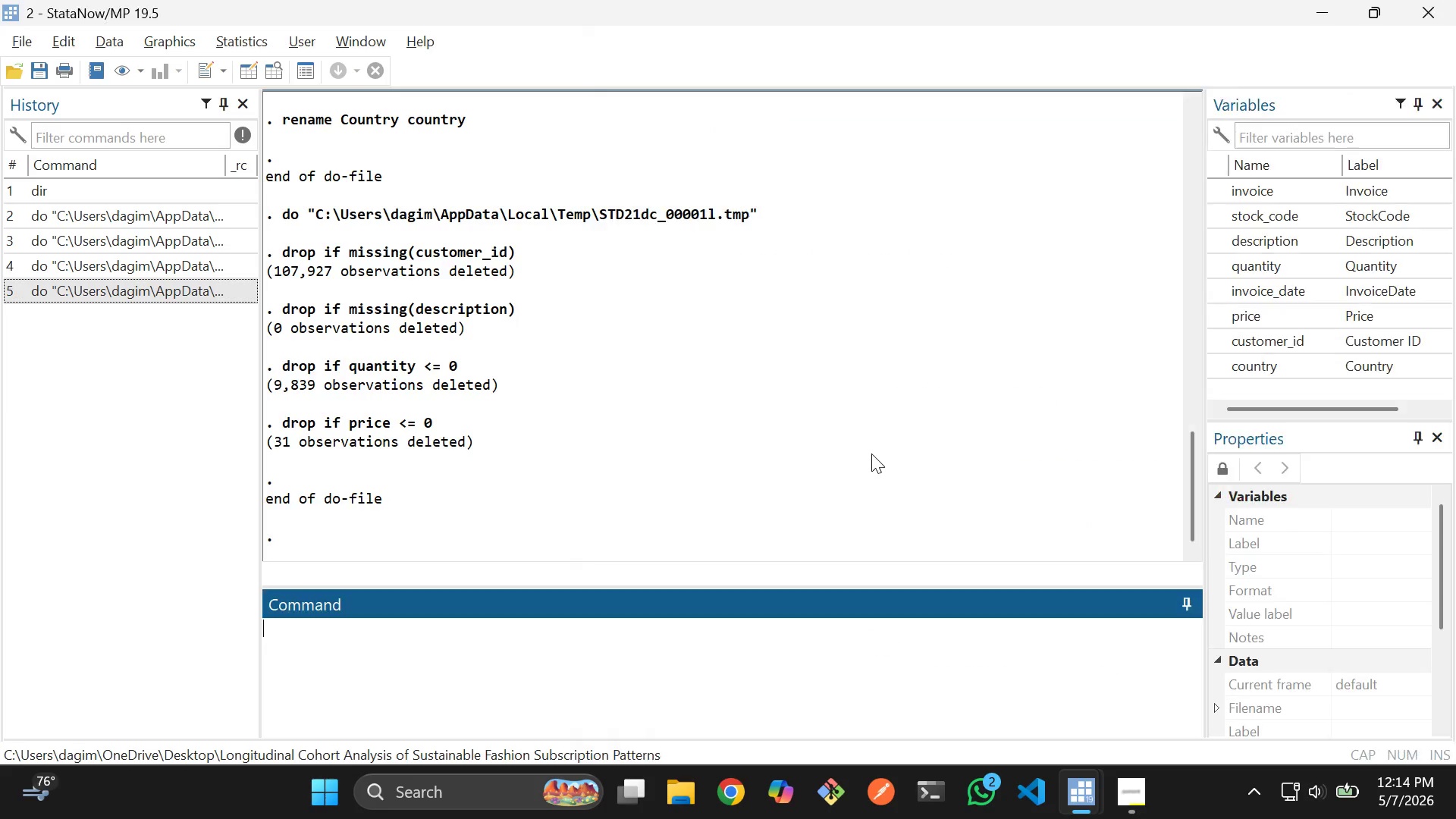 
key(Alt+AltLeft)
 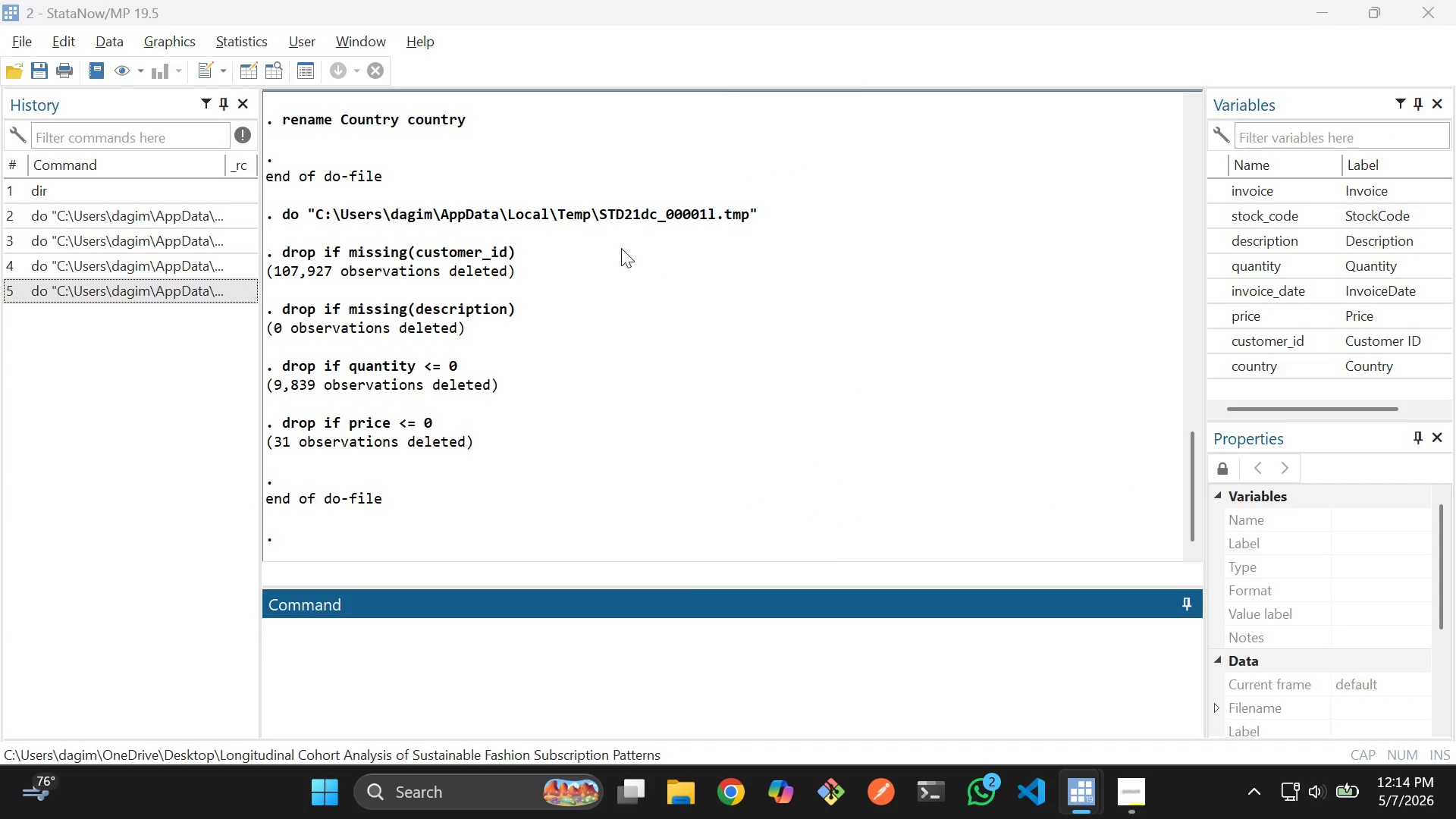 
key(Alt+Tab)
 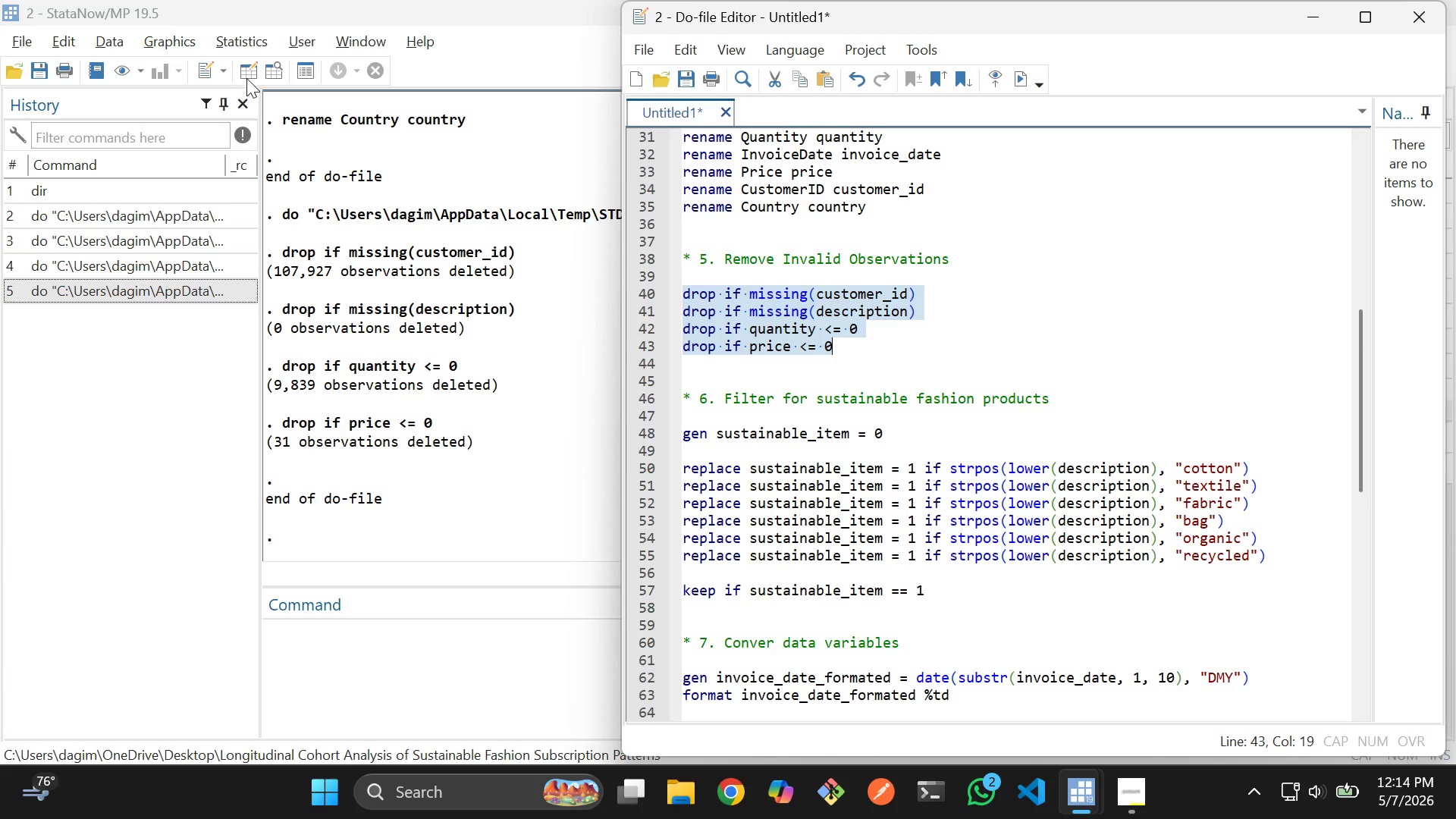 
left_click([265, 72])
 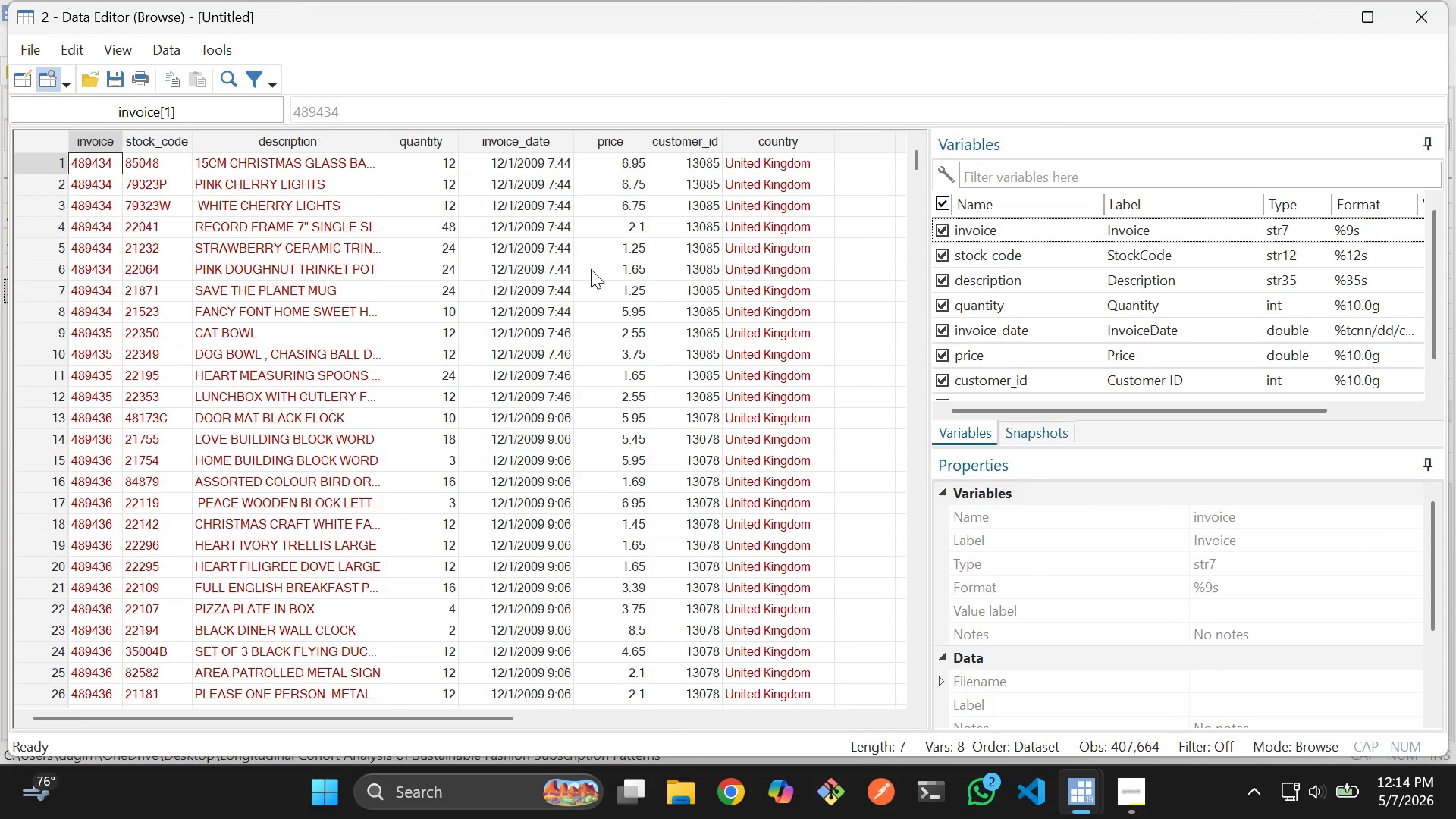 
scroll: coordinate [601, 306], scroll_direction: down, amount: 16.0
 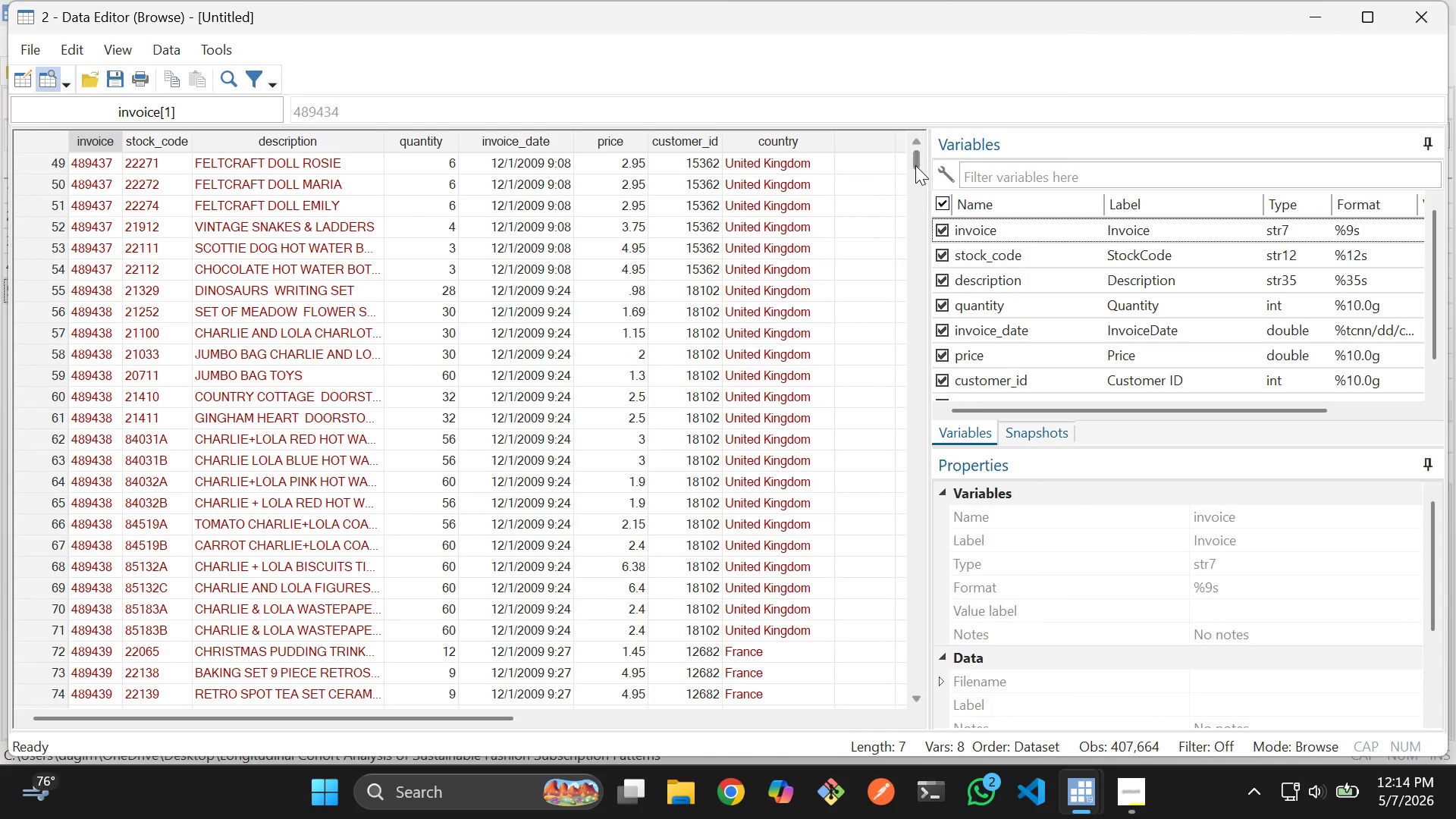 
left_click_drag(start_coordinate=[915, 165], to_coordinate=[897, 690])
 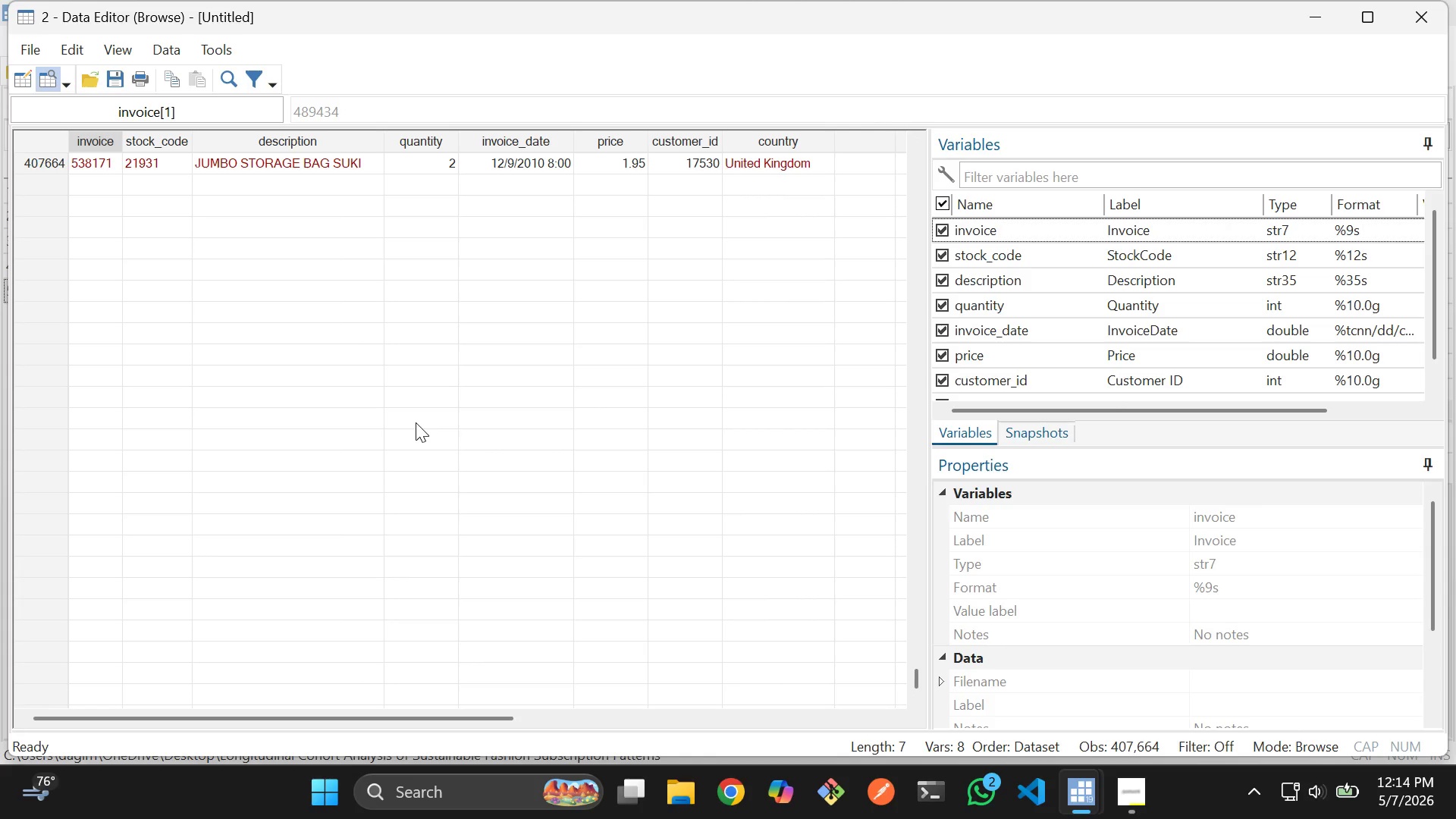 
wait(6.03)
 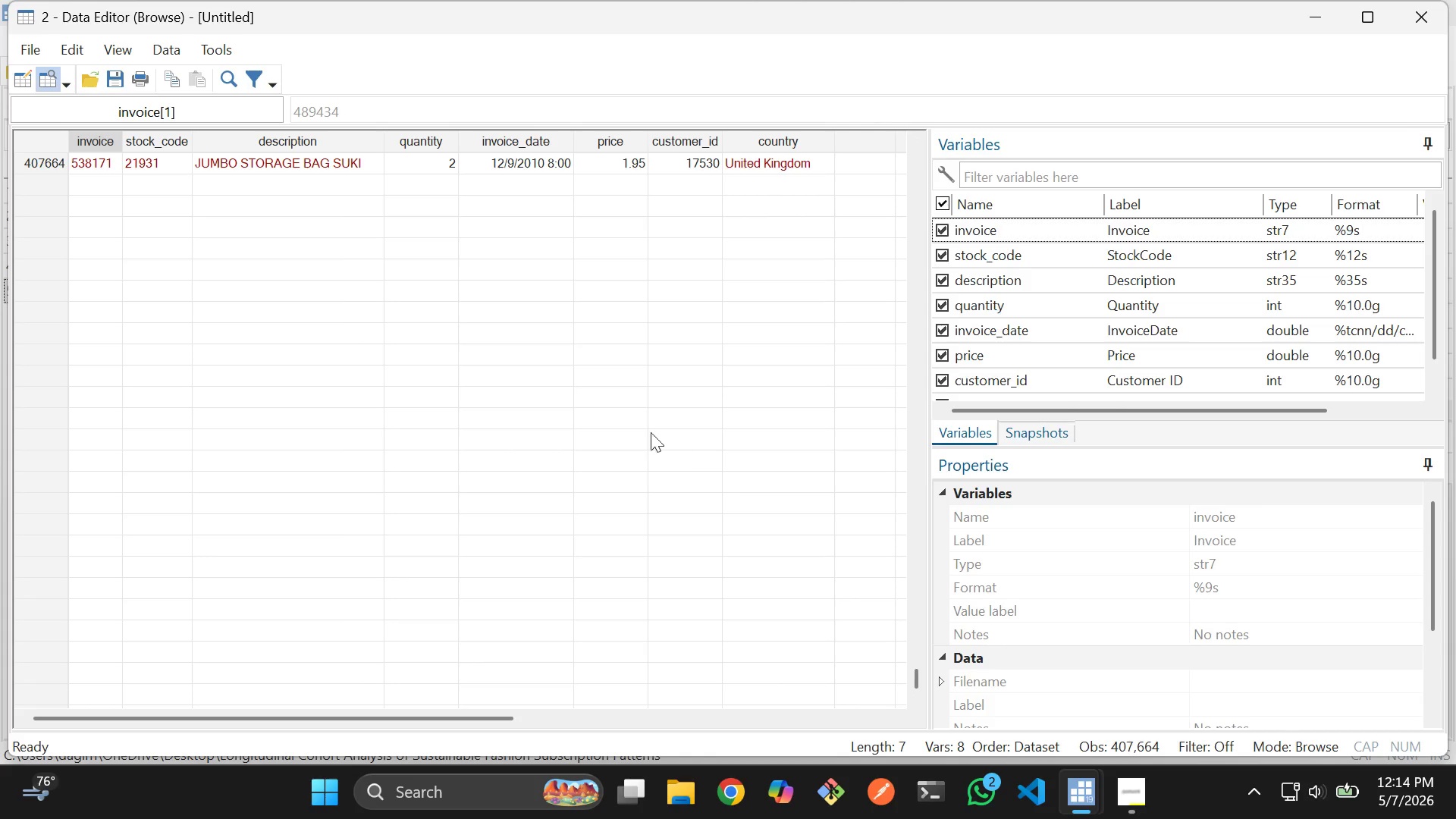 
key(Alt+AltLeft)
 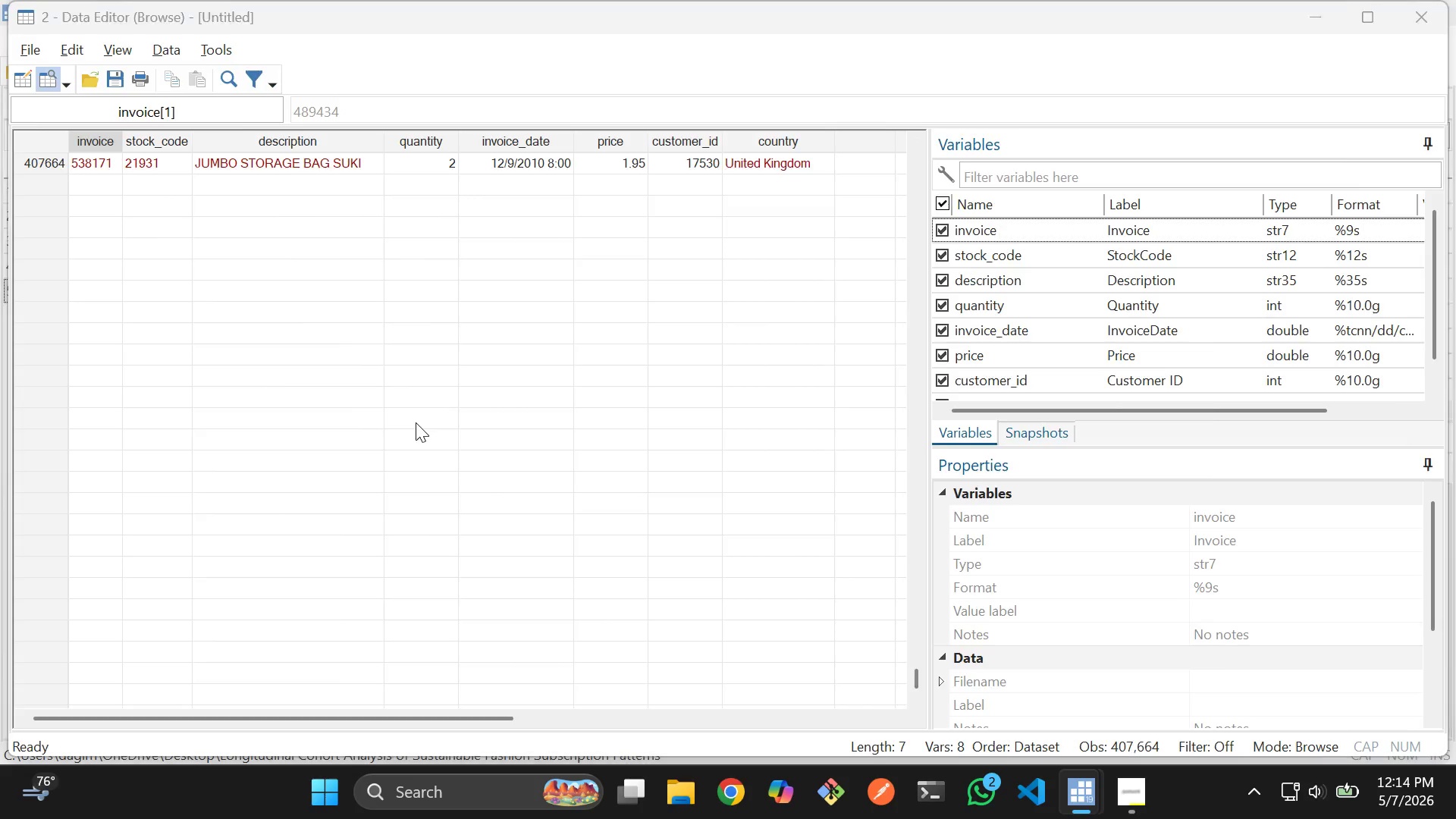 
key(Alt+Tab)
 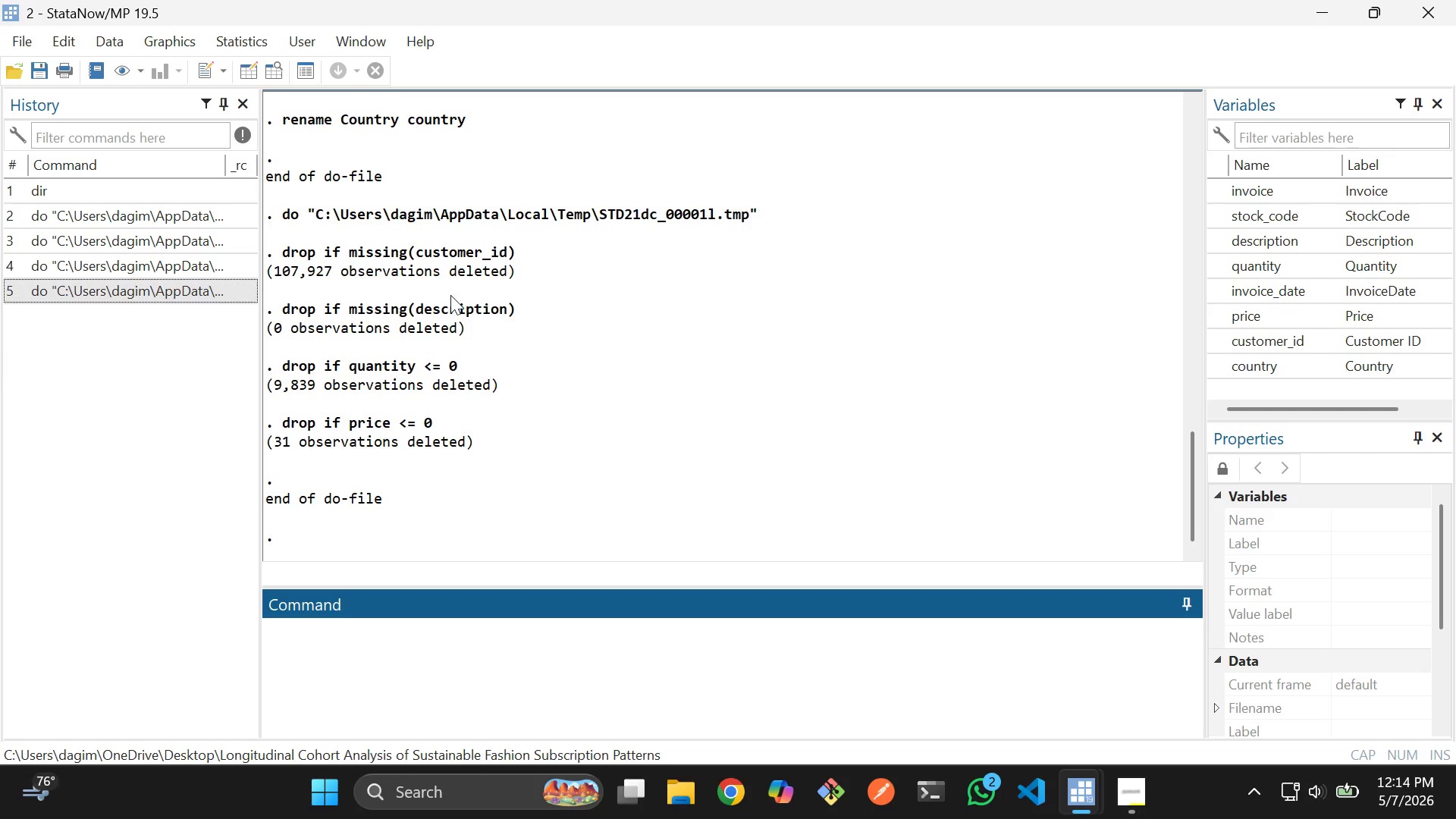 
wait(7.23)
 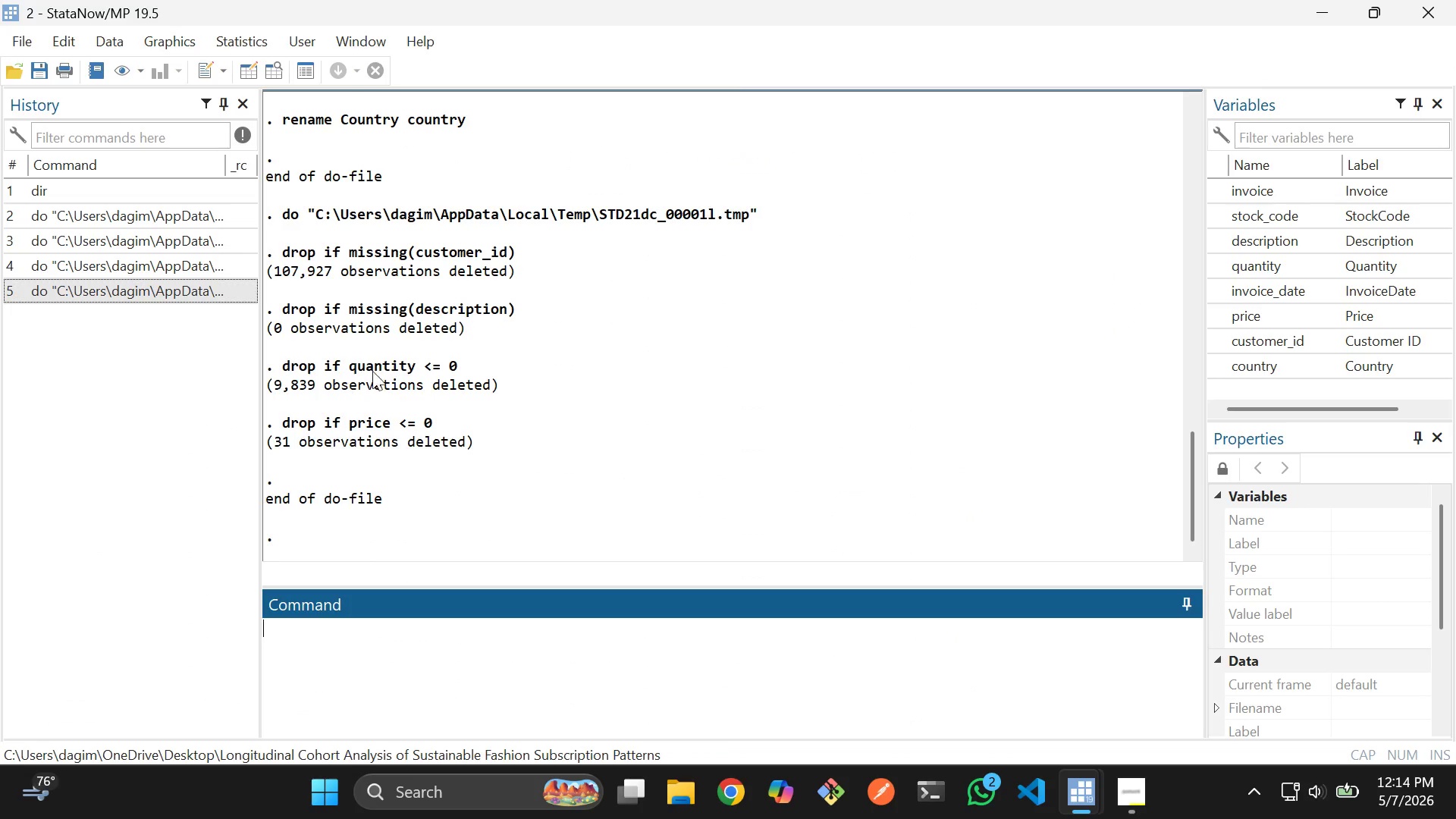 
key(Alt+AltLeft)
 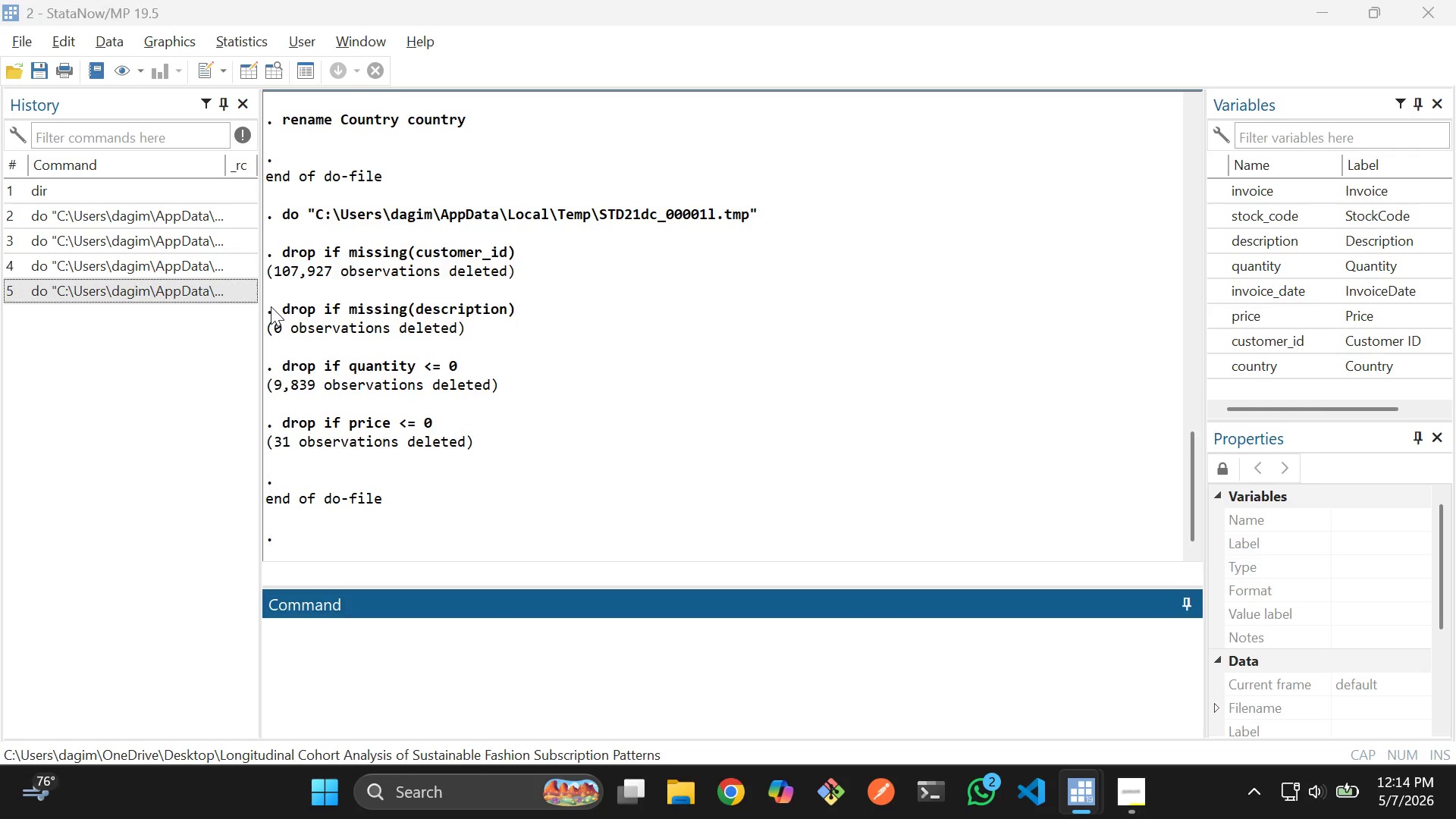 
key(Alt+Tab)
 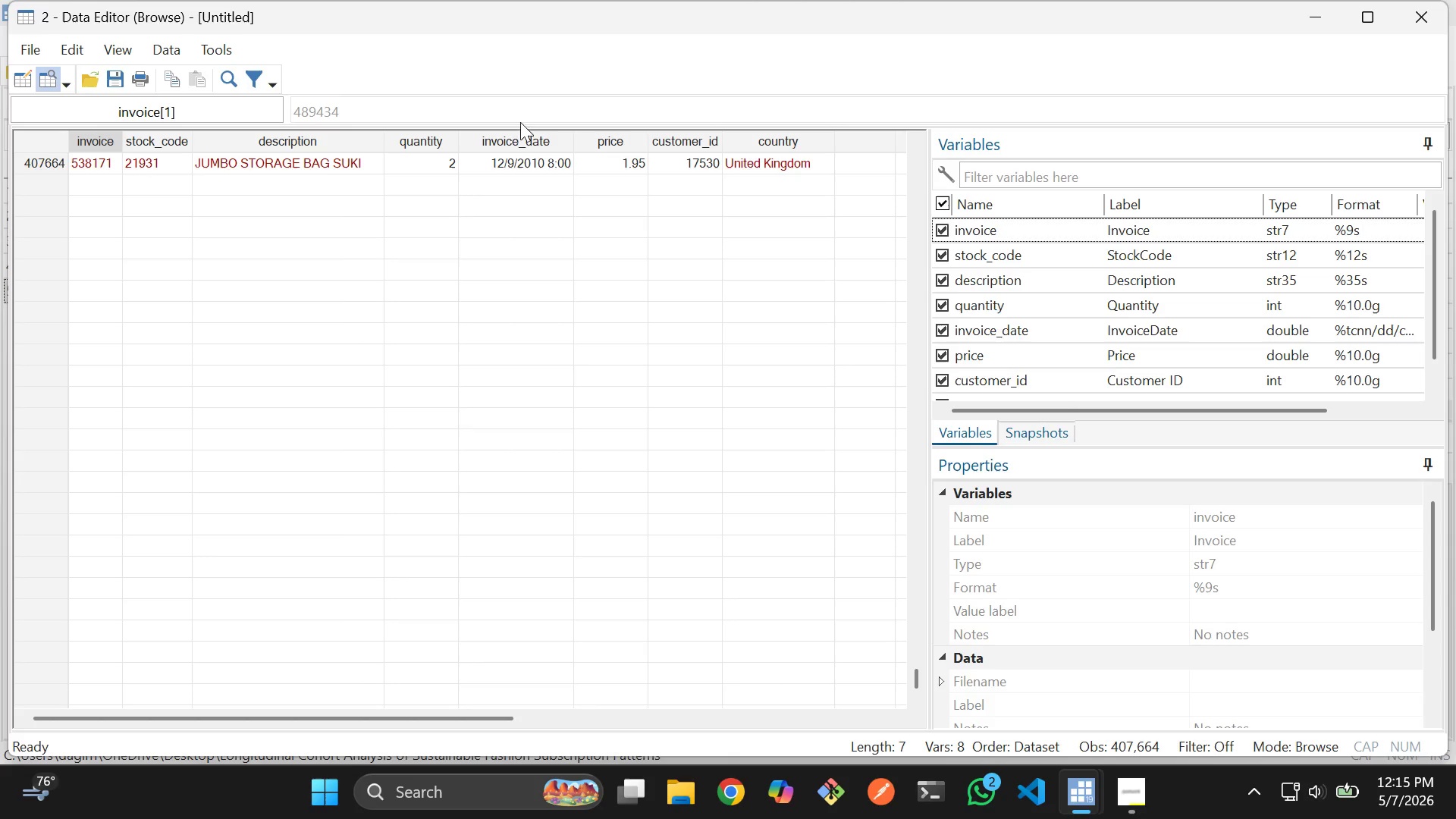 
wait(34.44)
 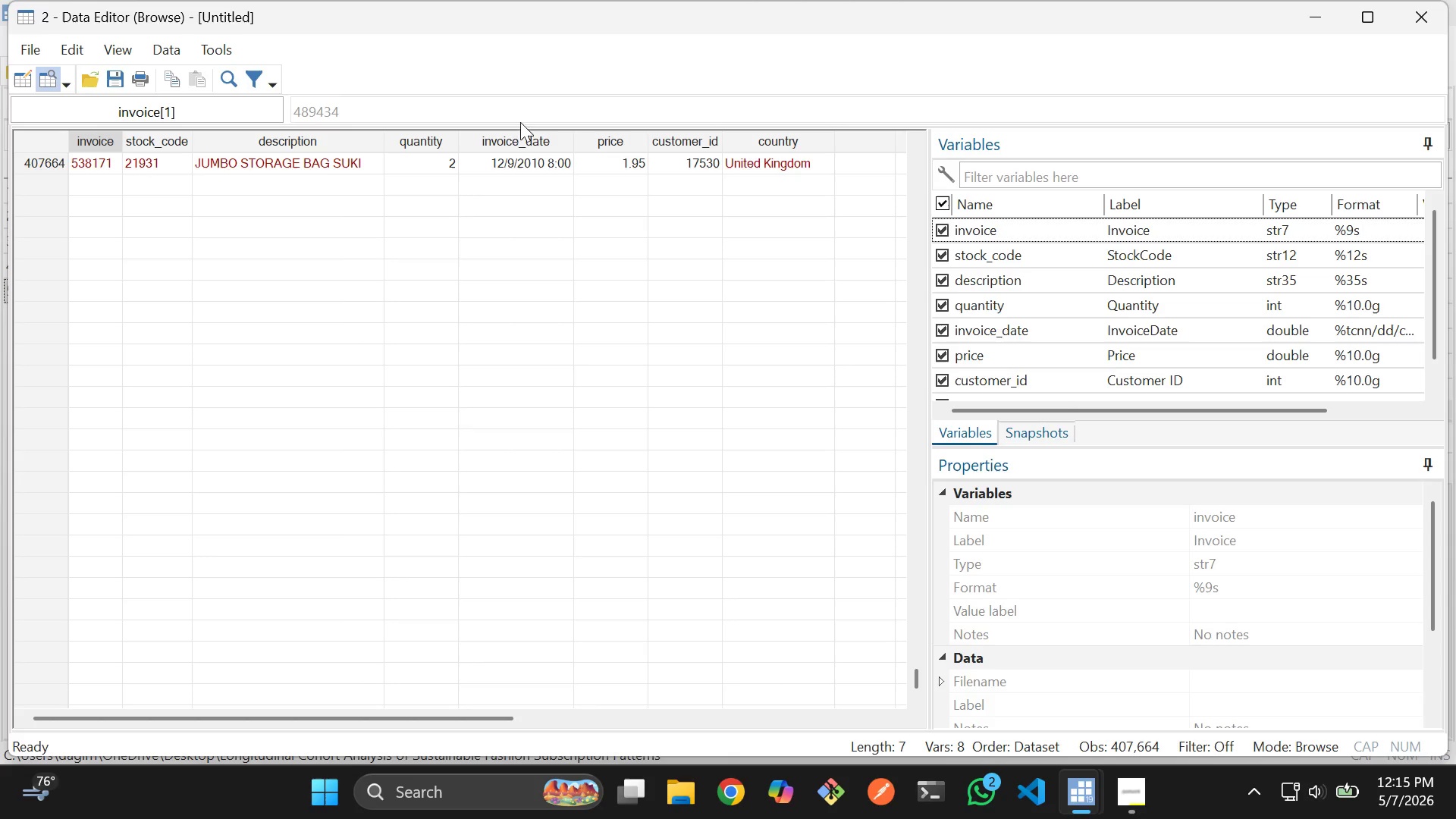 
scroll: coordinate [585, 350], scroll_direction: up, amount: 3.0
 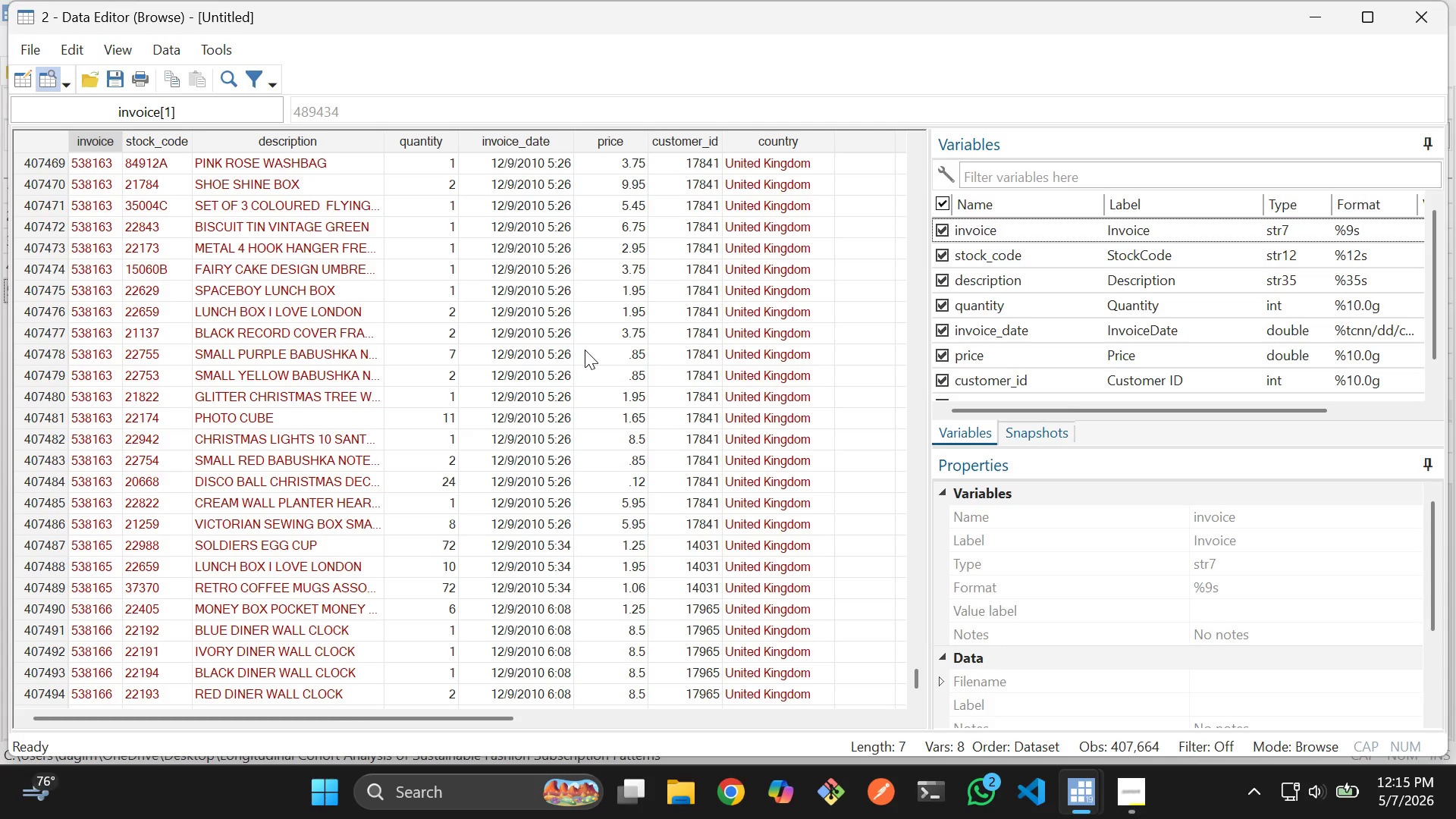 
wait(7.49)
 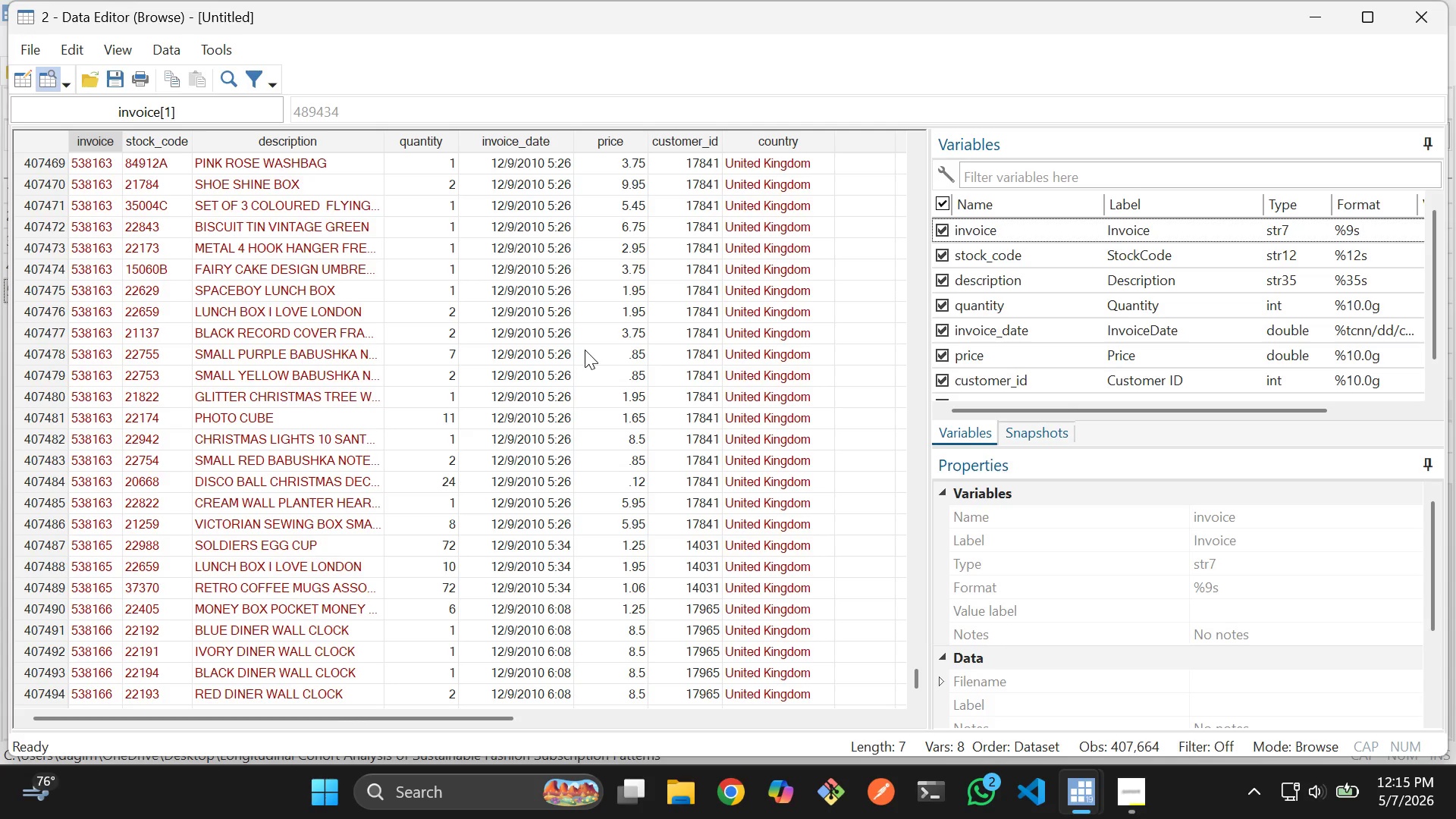 
key(Alt+AltLeft)
 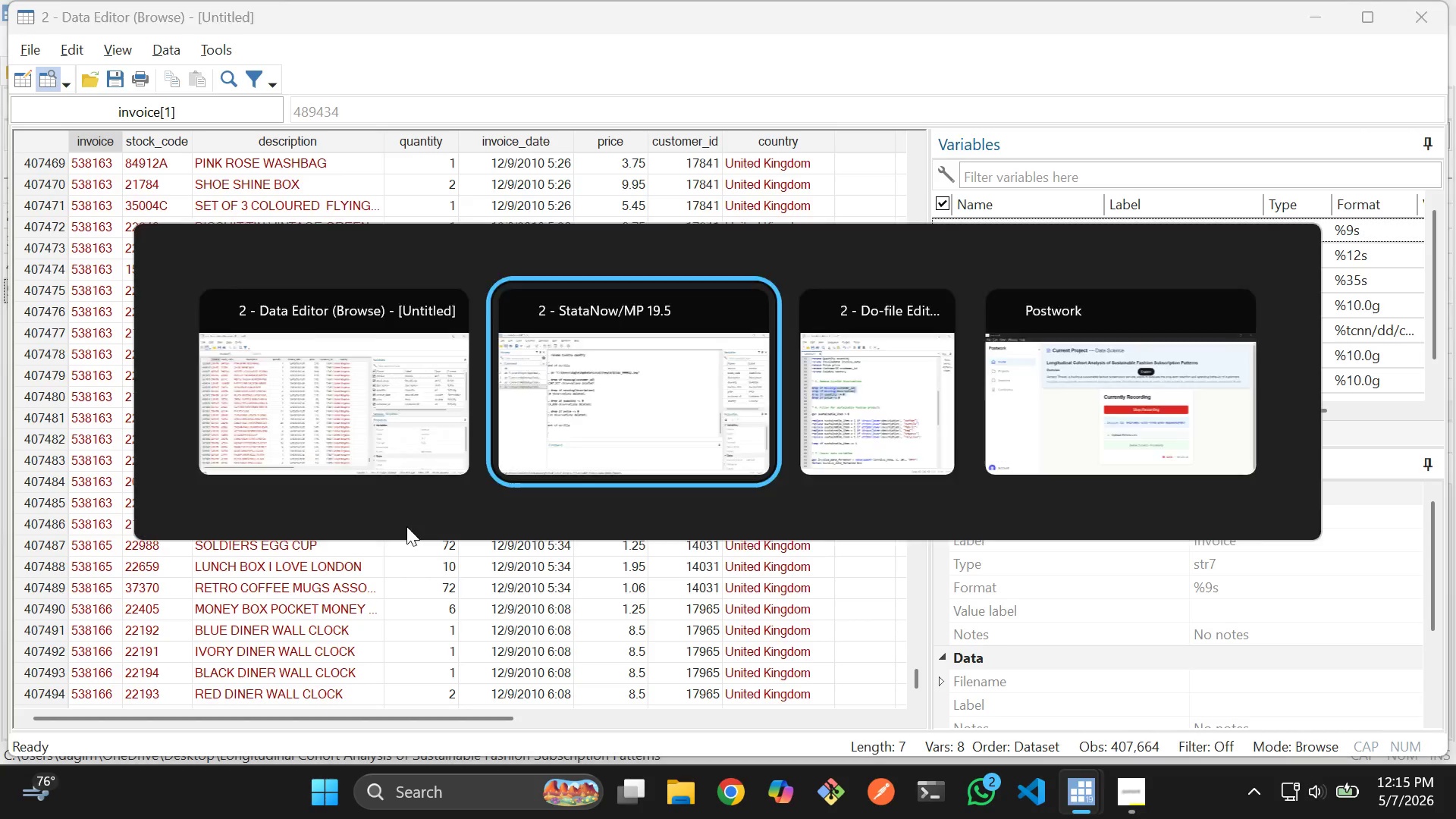 
key(Alt+Tab)
 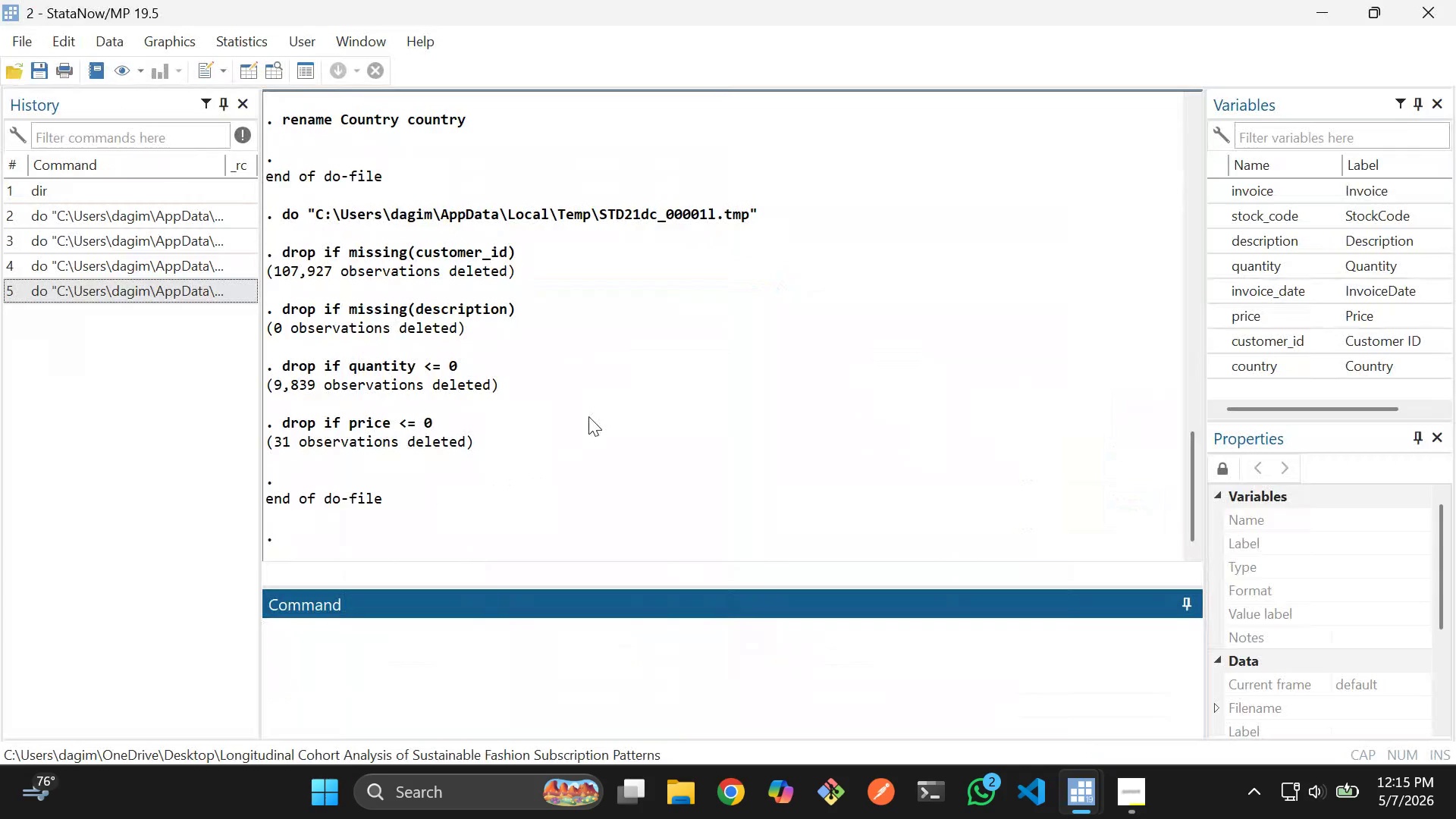 
key(Alt+Tab)
 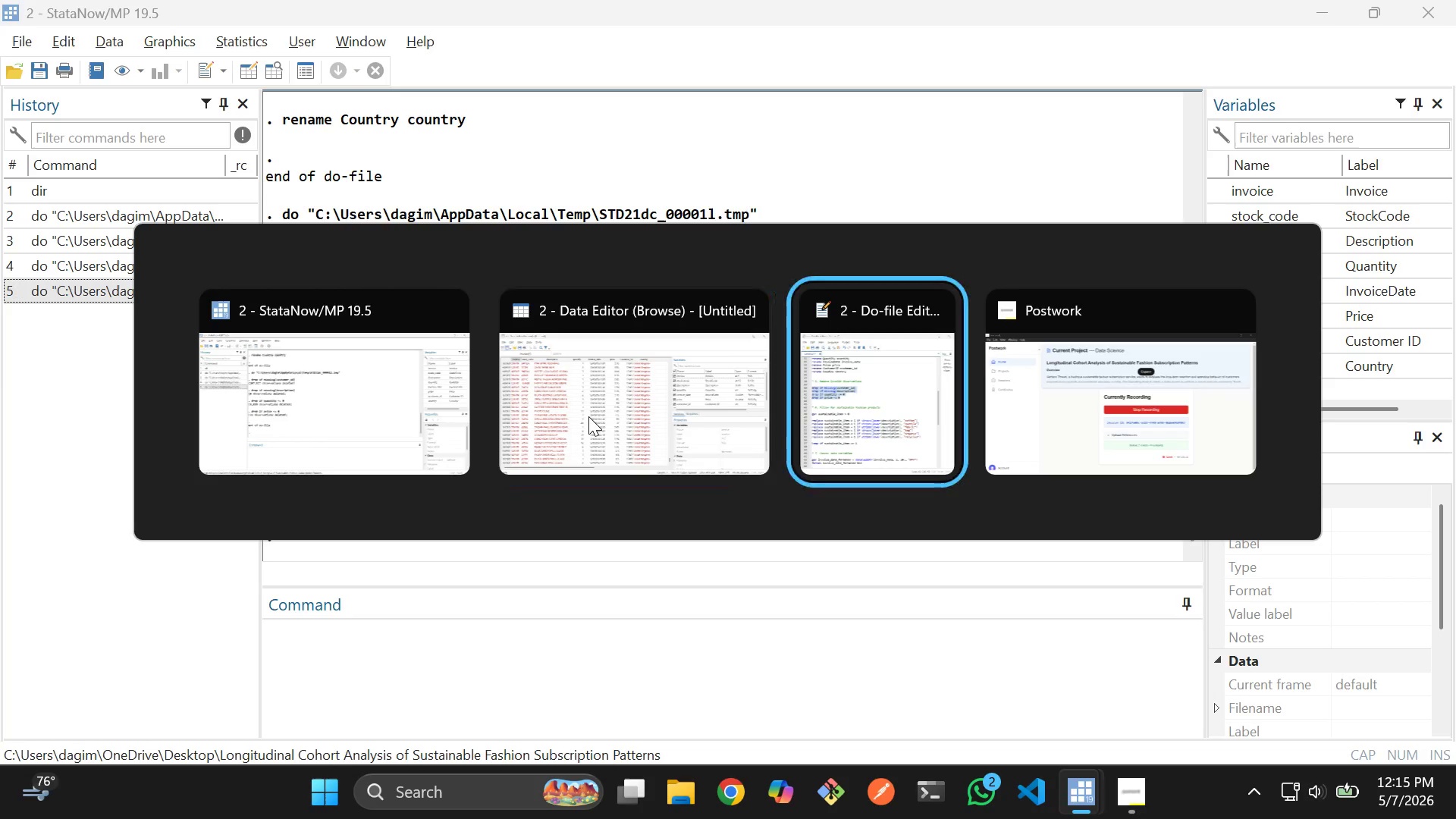 
key(Alt+Tab)
 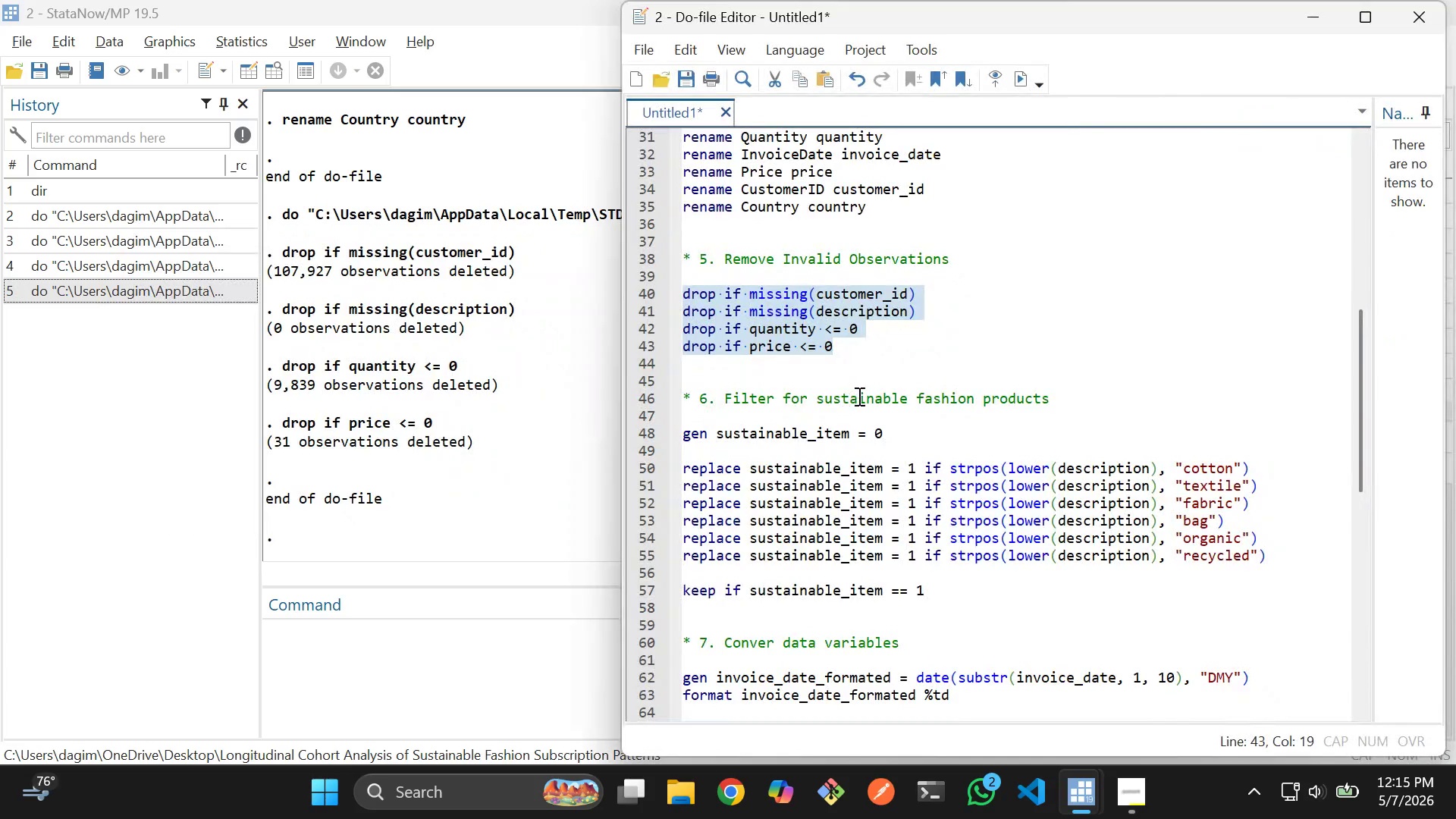 
left_click([865, 398])
 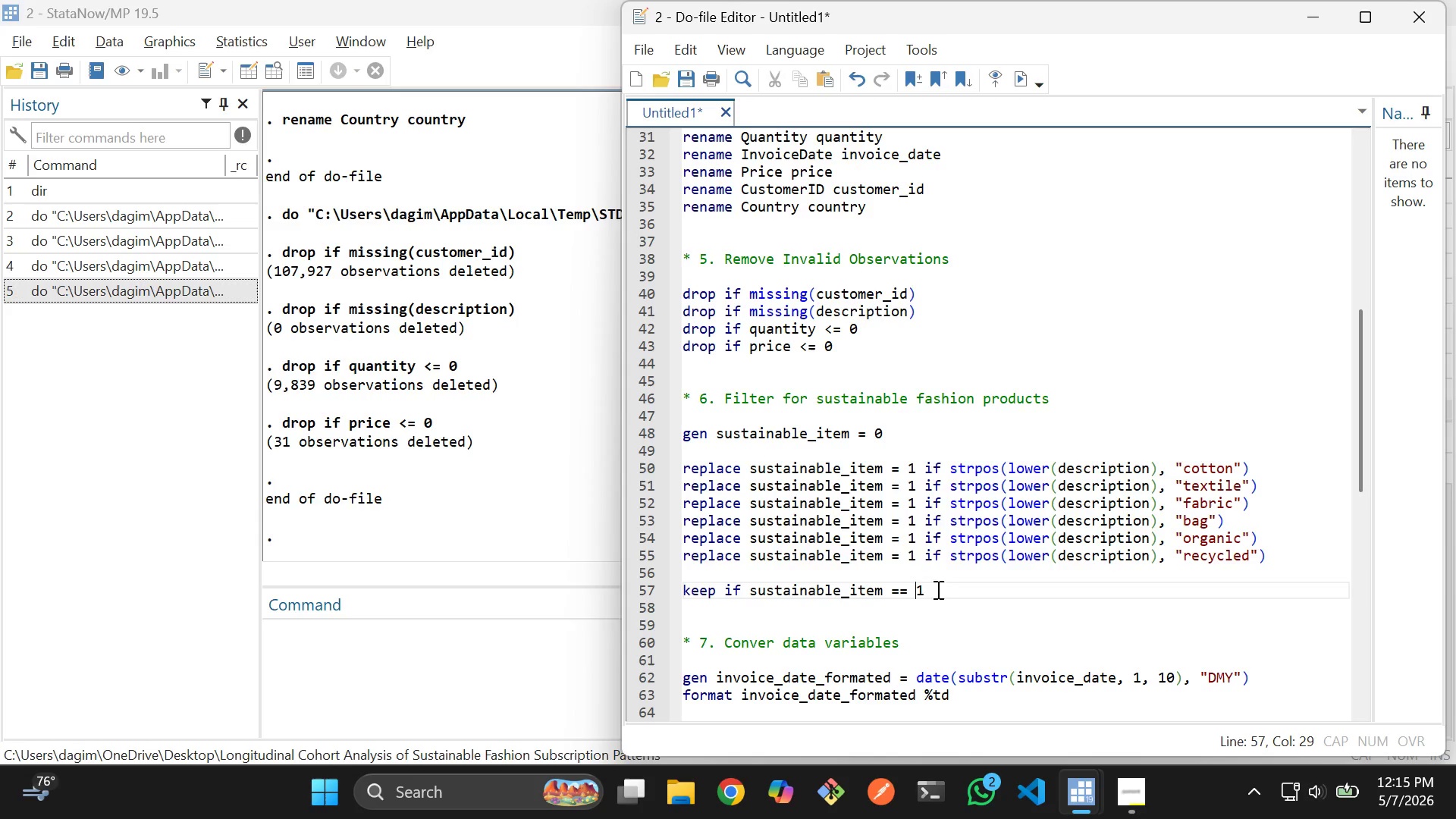 
left_click_drag(start_coordinate=[960, 595], to_coordinate=[679, 435])
 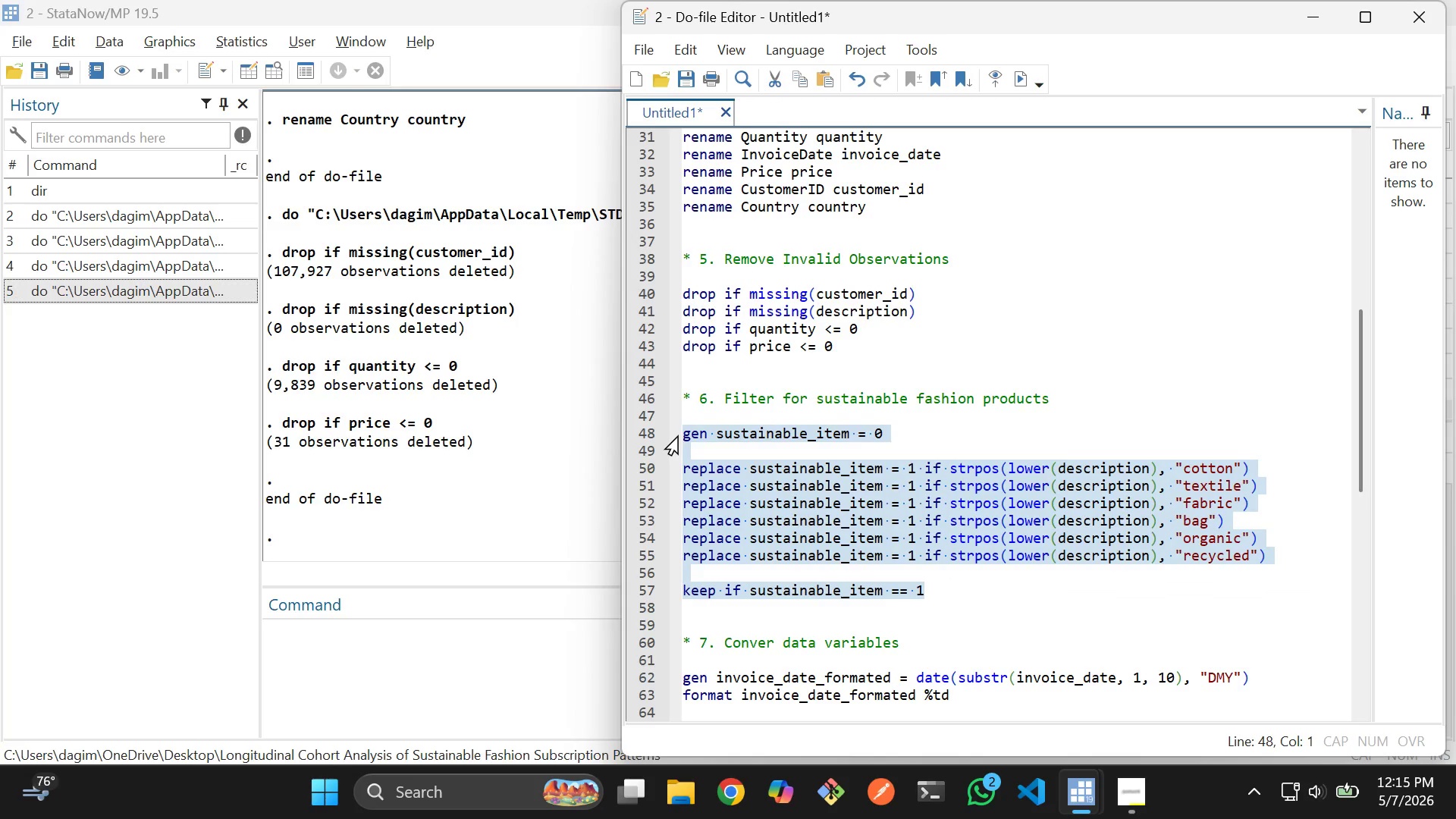 
key(Control+D)
 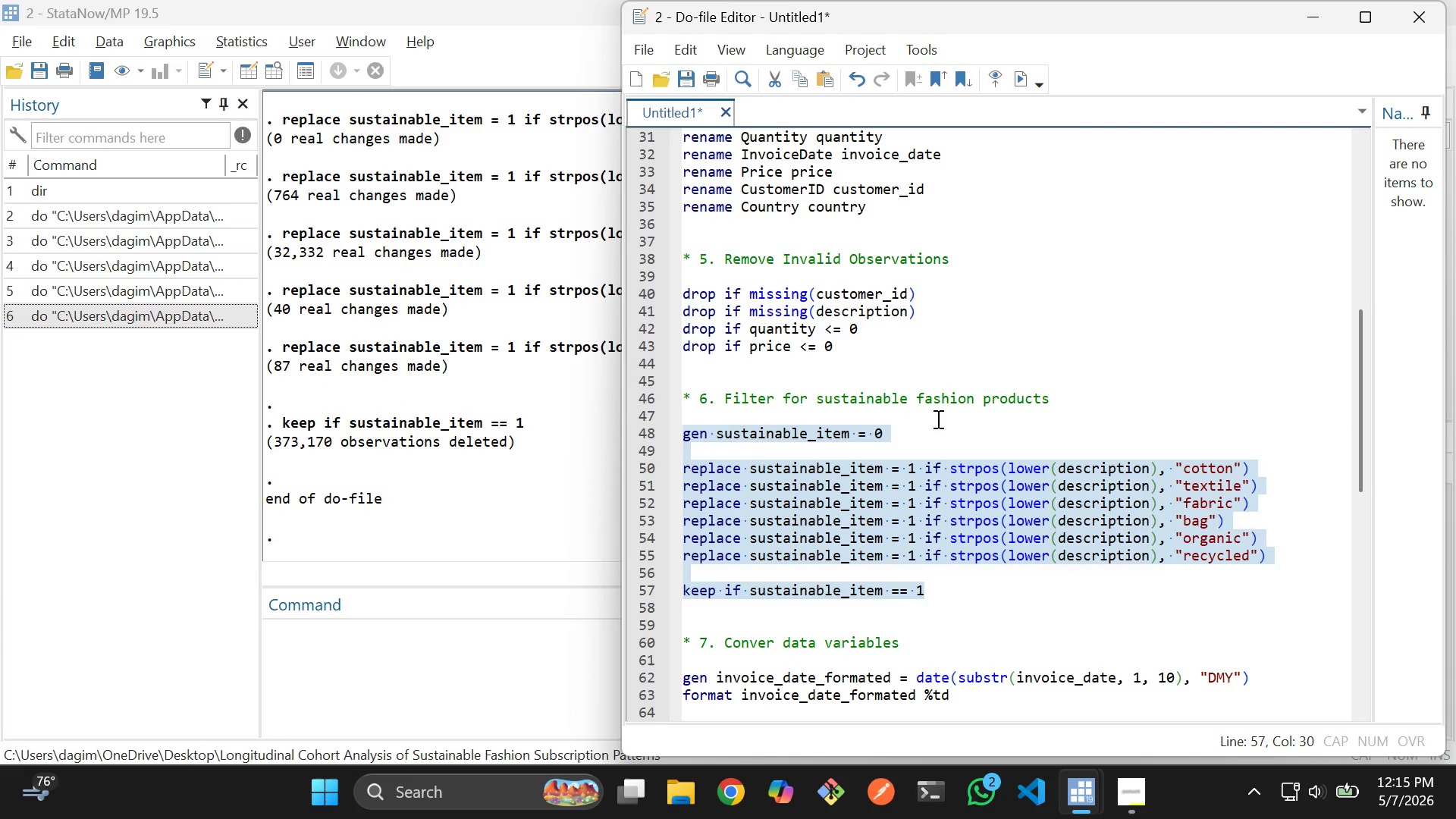 
left_click([938, 419])
 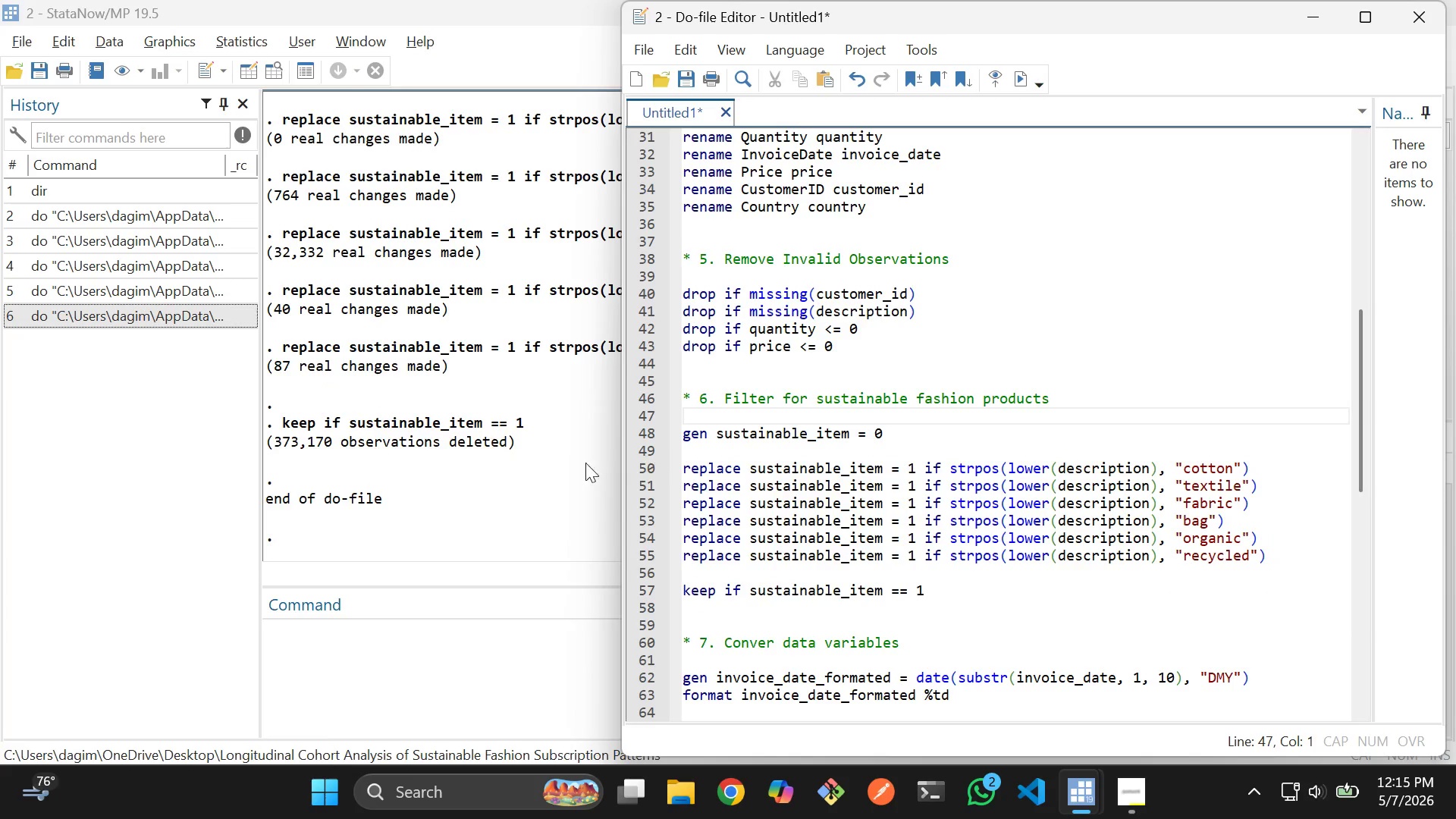 
scroll: coordinate [504, 468], scroll_direction: up, amount: 1.0
 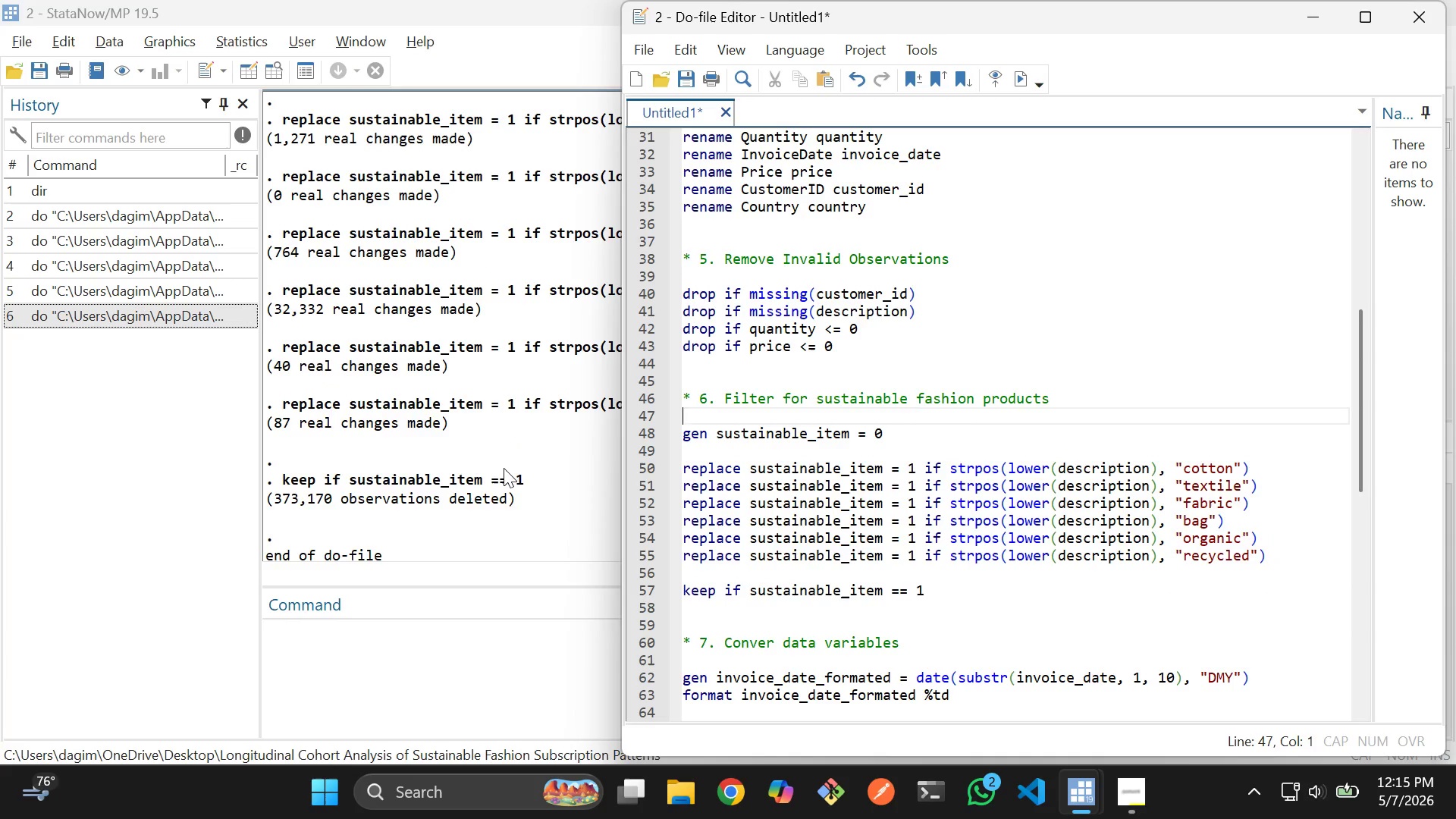 
scroll: coordinate [504, 468], scroll_direction: none, amount: 0.0
 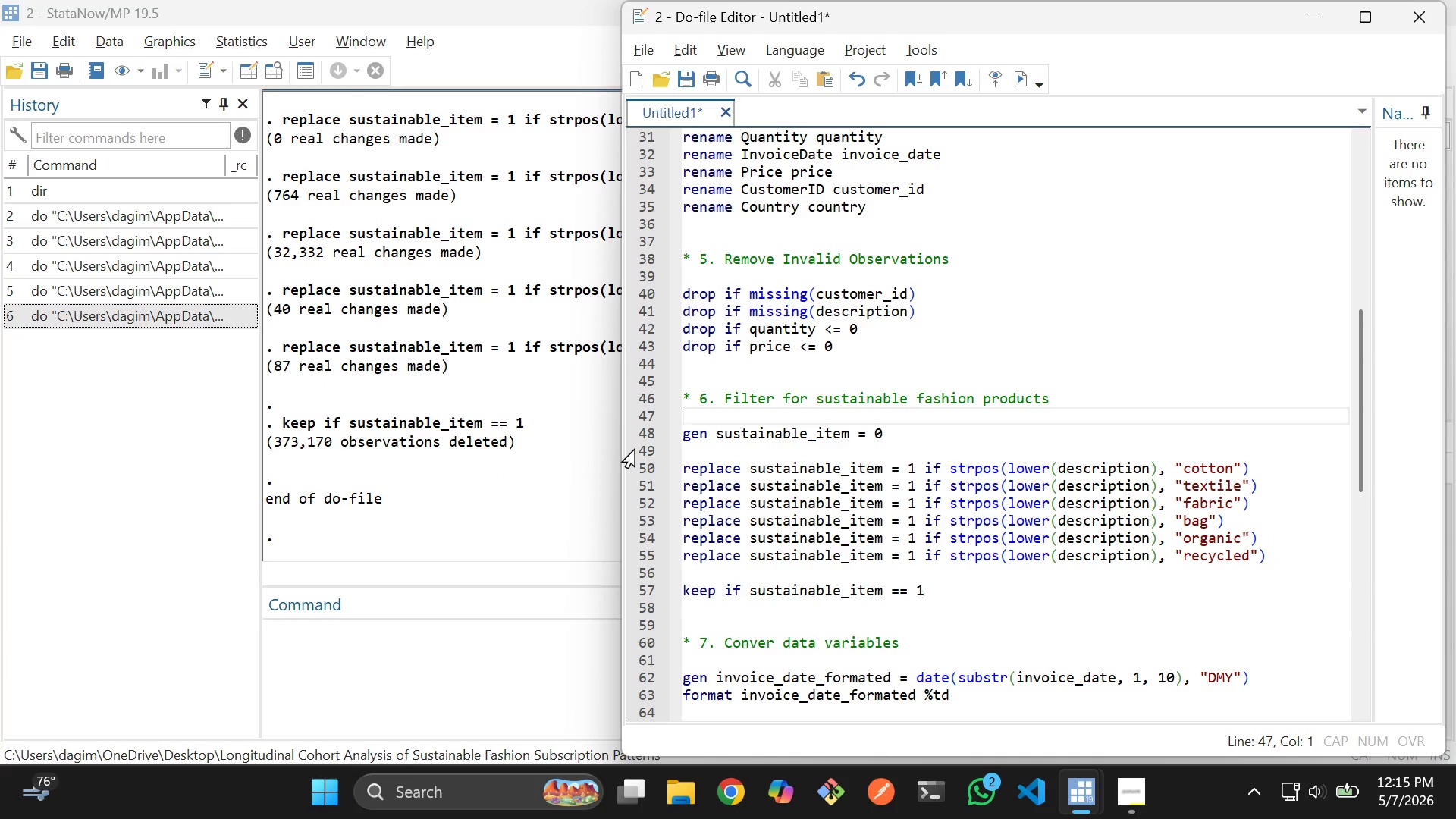 
key(Alt+AltLeft)
 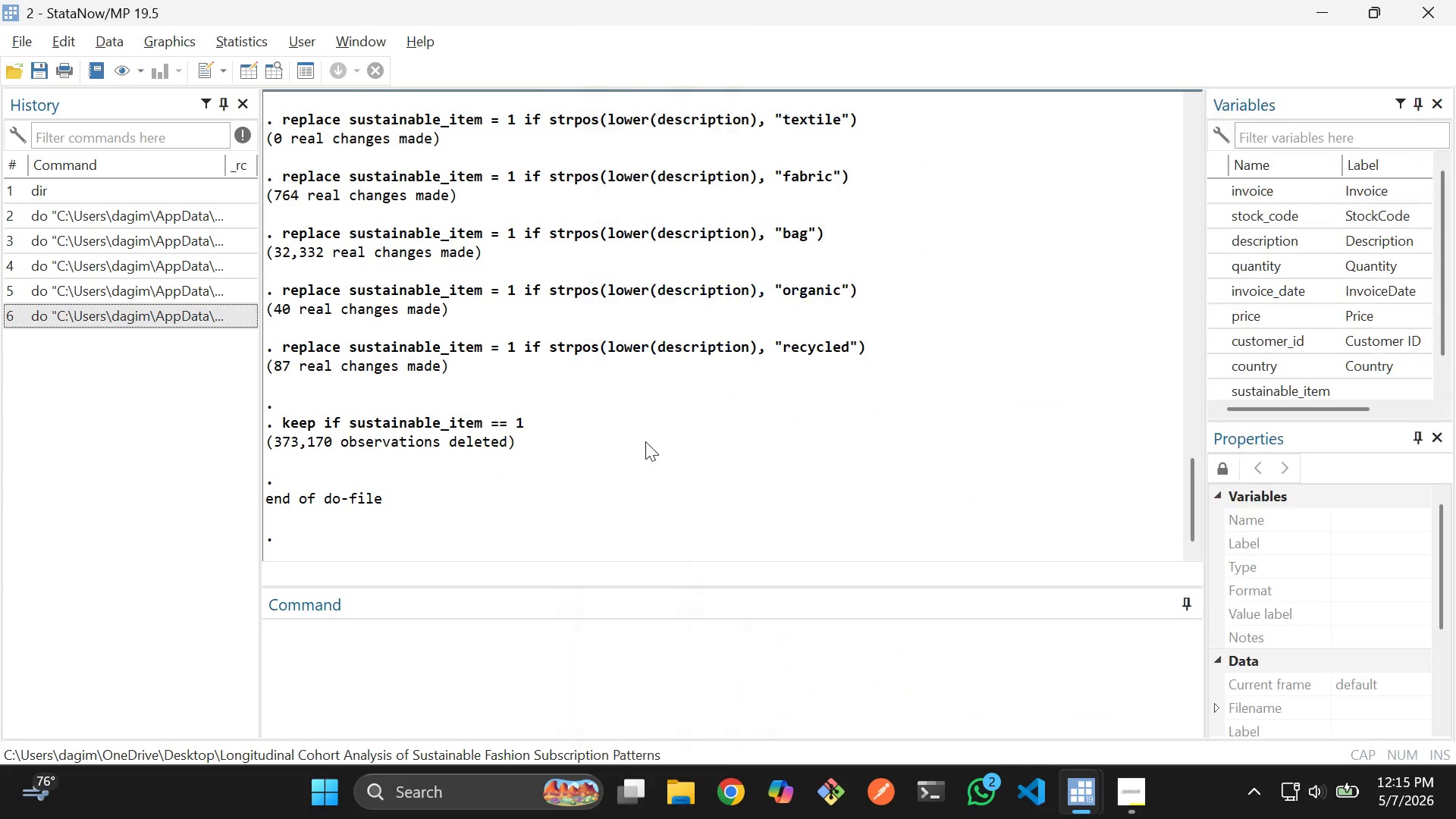 
key(Alt+Tab)
 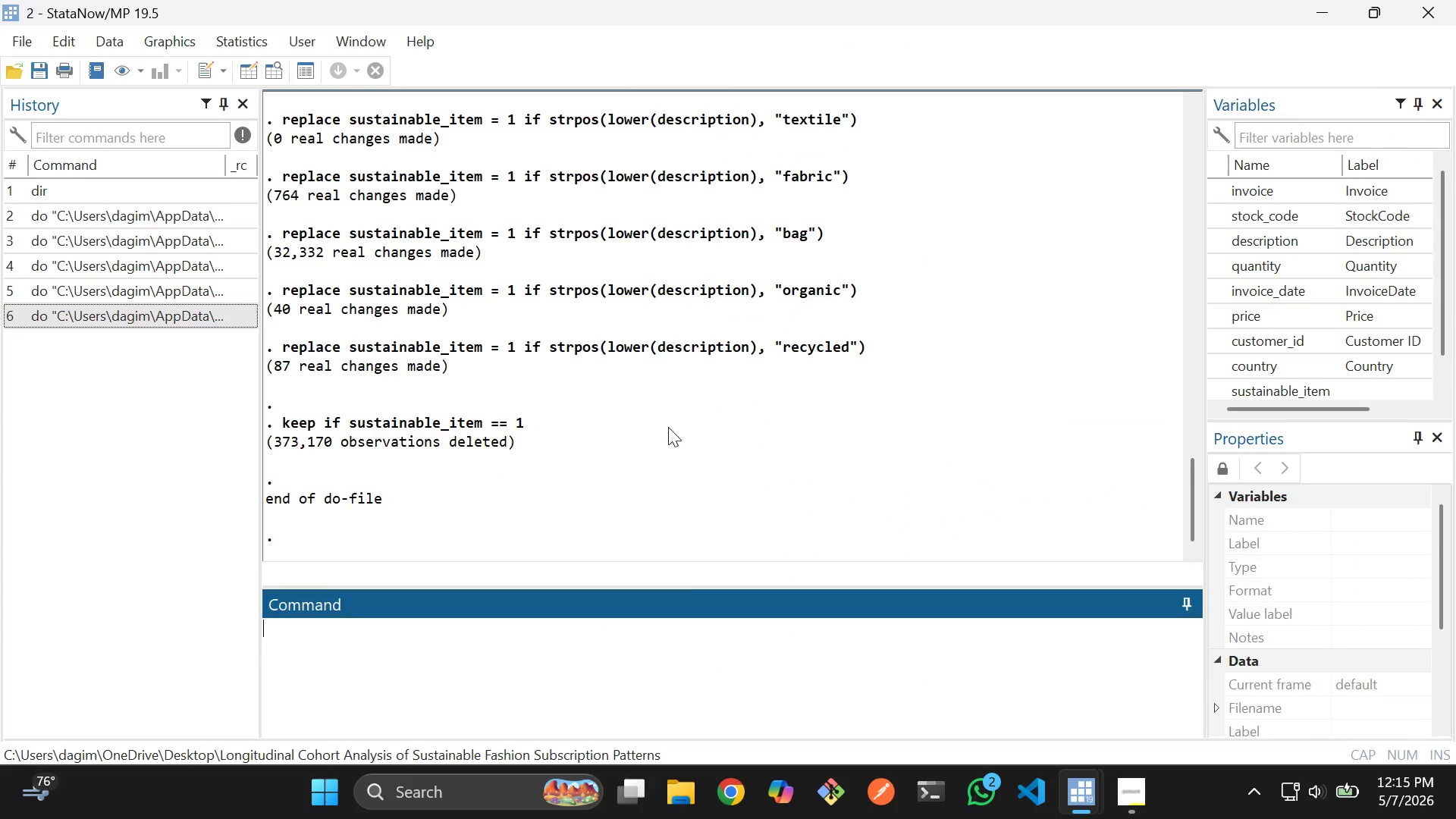 
key(Alt+AltLeft)
 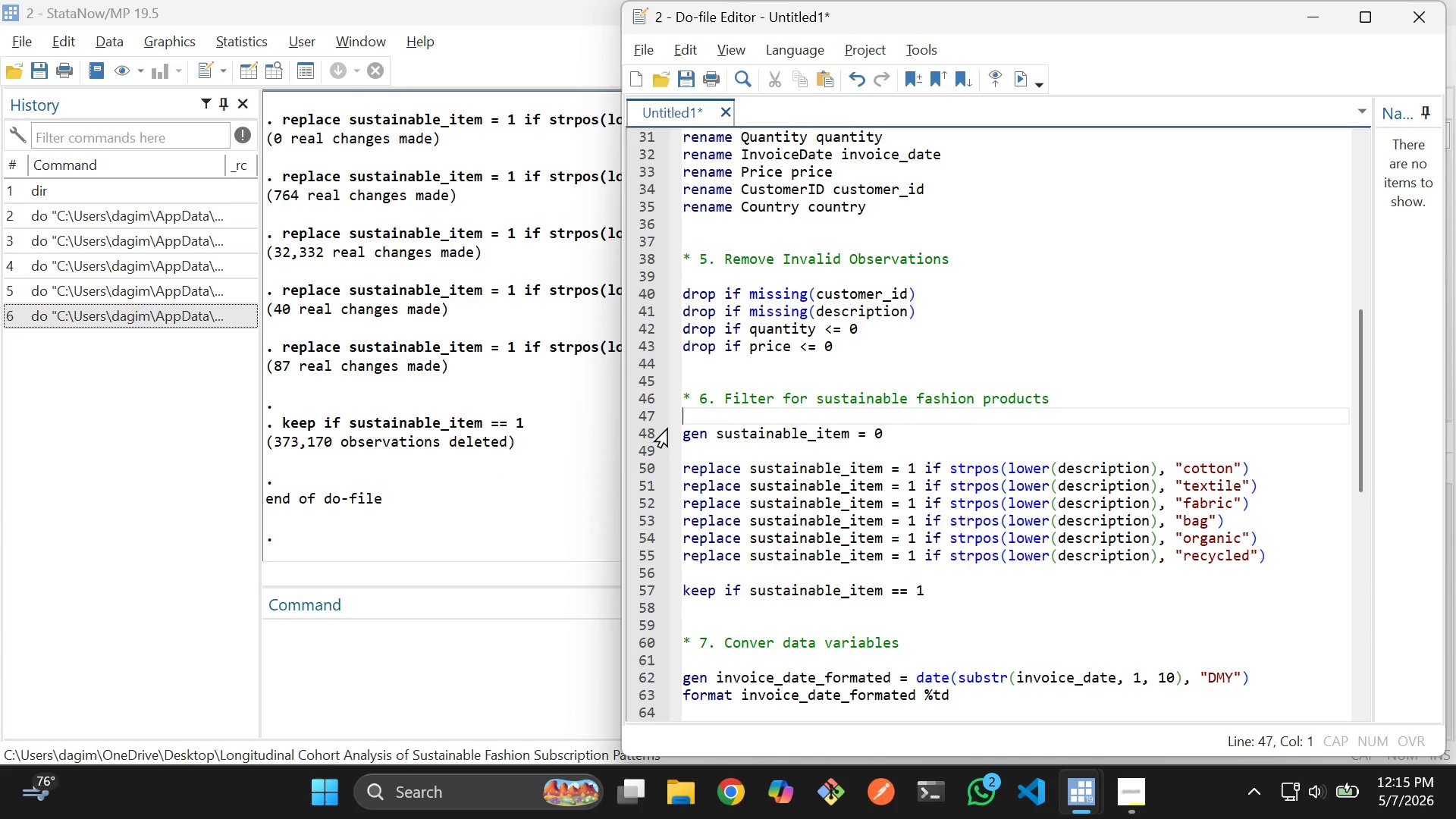 
key(Alt+Tab)
 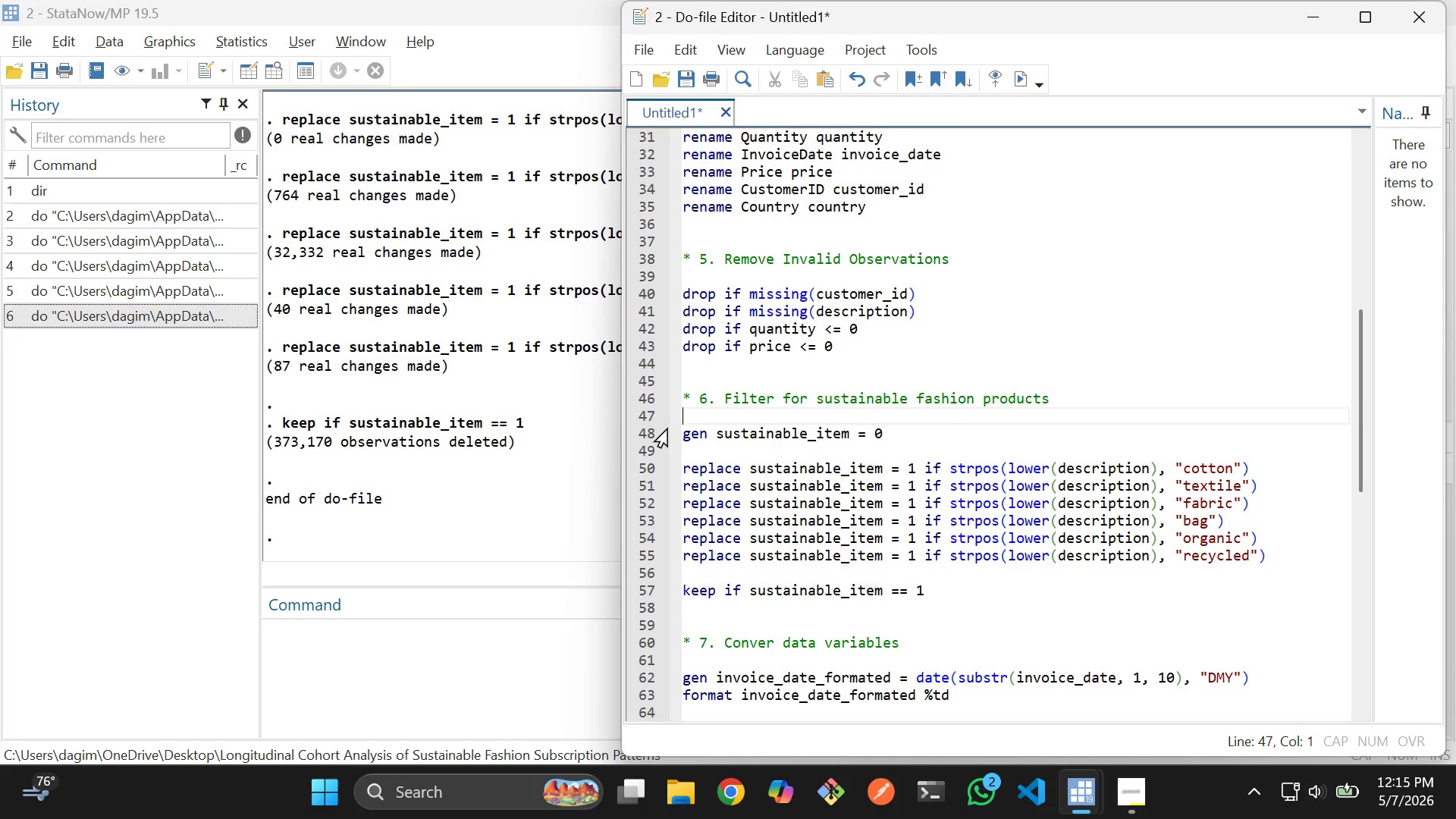 
key(Alt+Tab)
 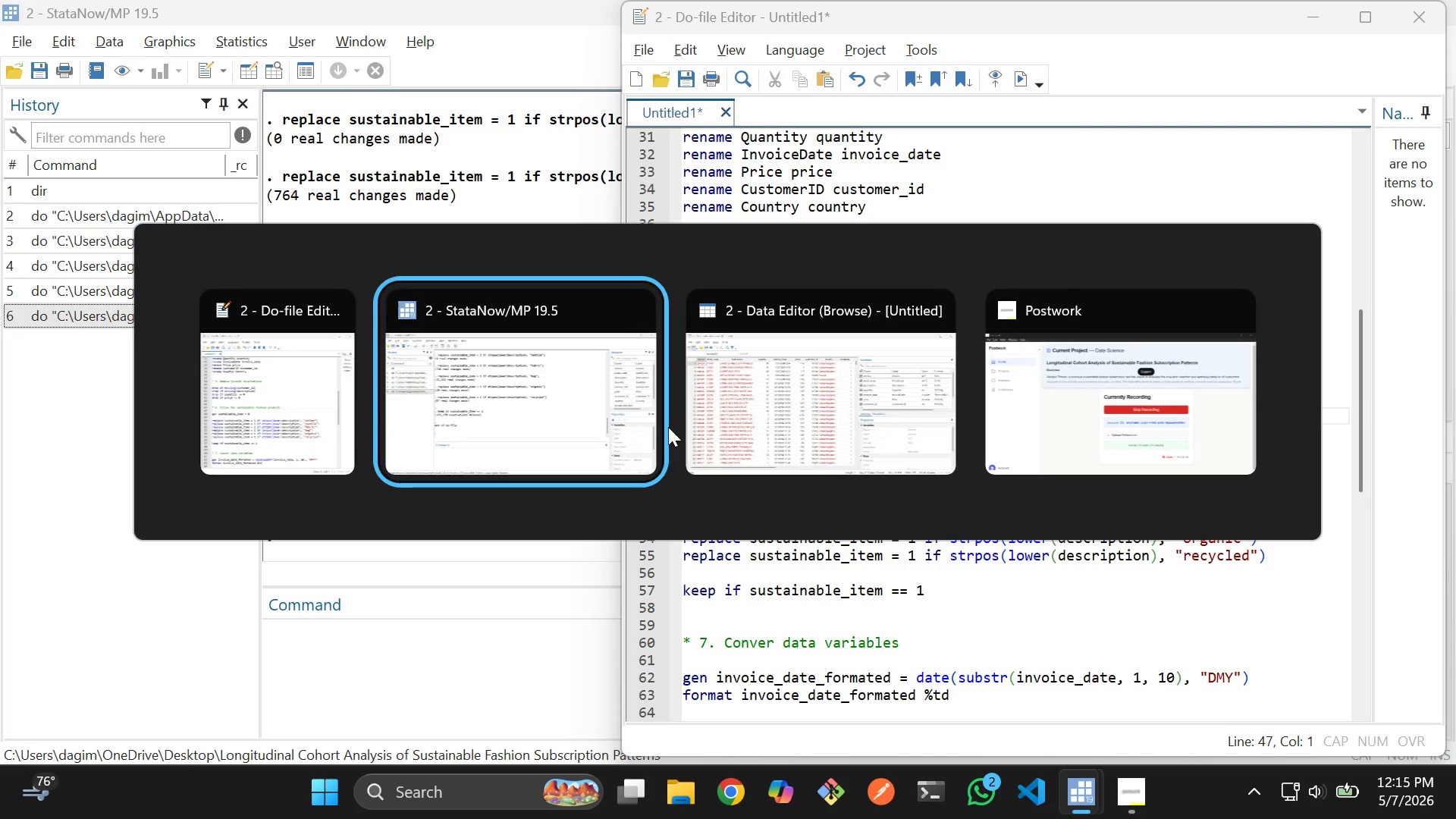 
key(Alt+Tab)
 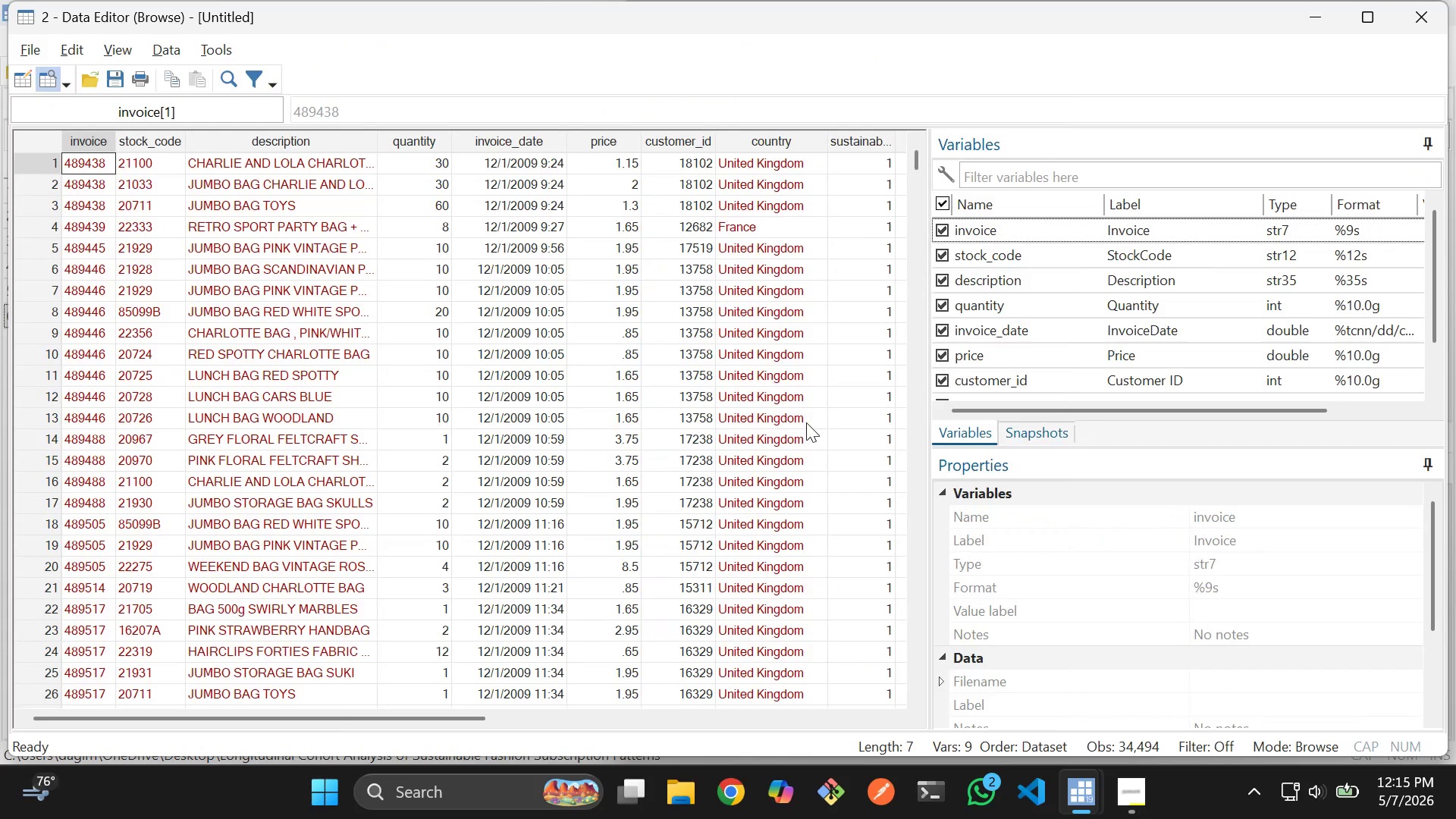 
scroll: coordinate [806, 417], scroll_direction: none, amount: 0.0
 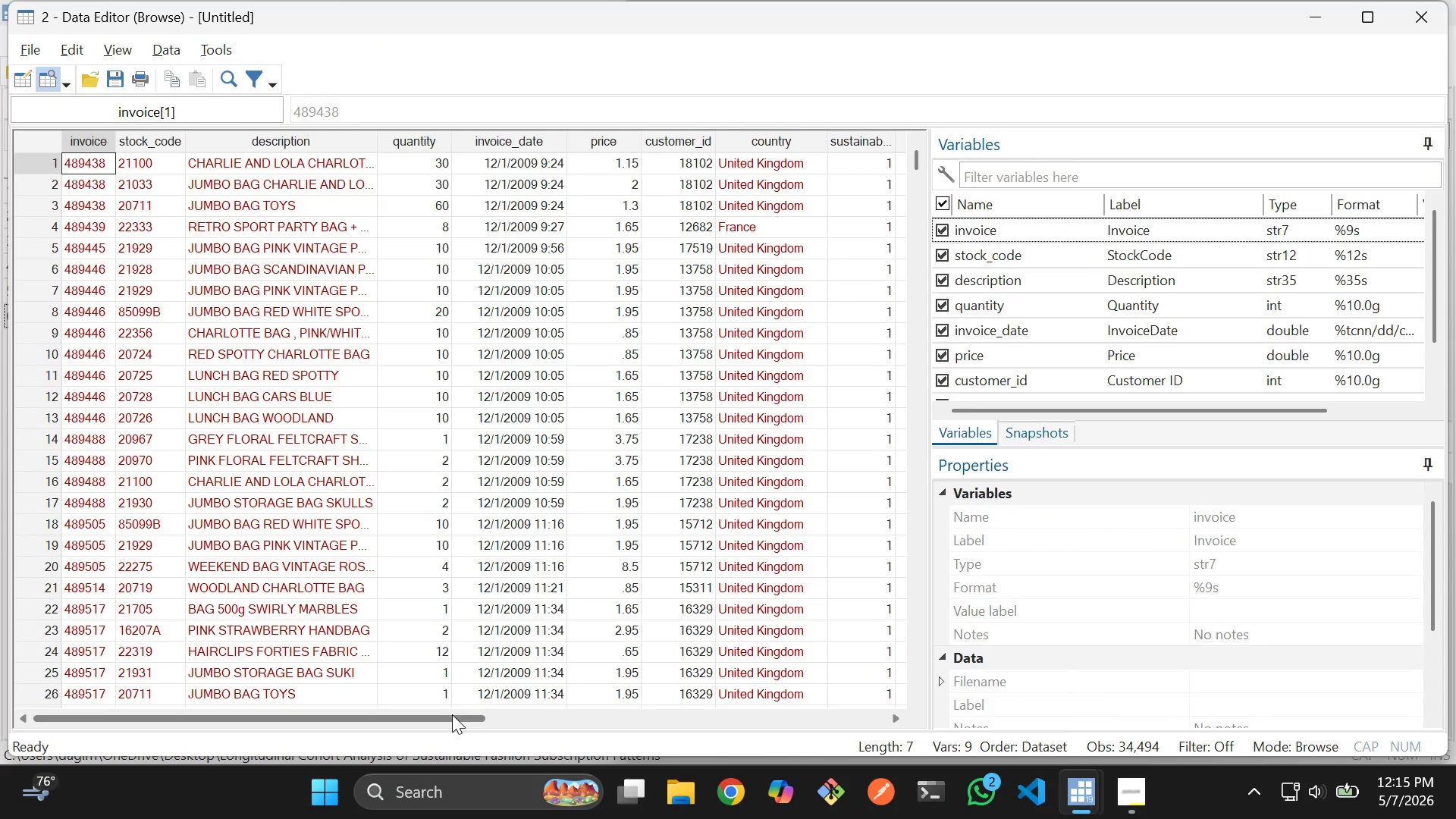 
left_click_drag(start_coordinate=[452, 715], to_coordinate=[515, 714])
 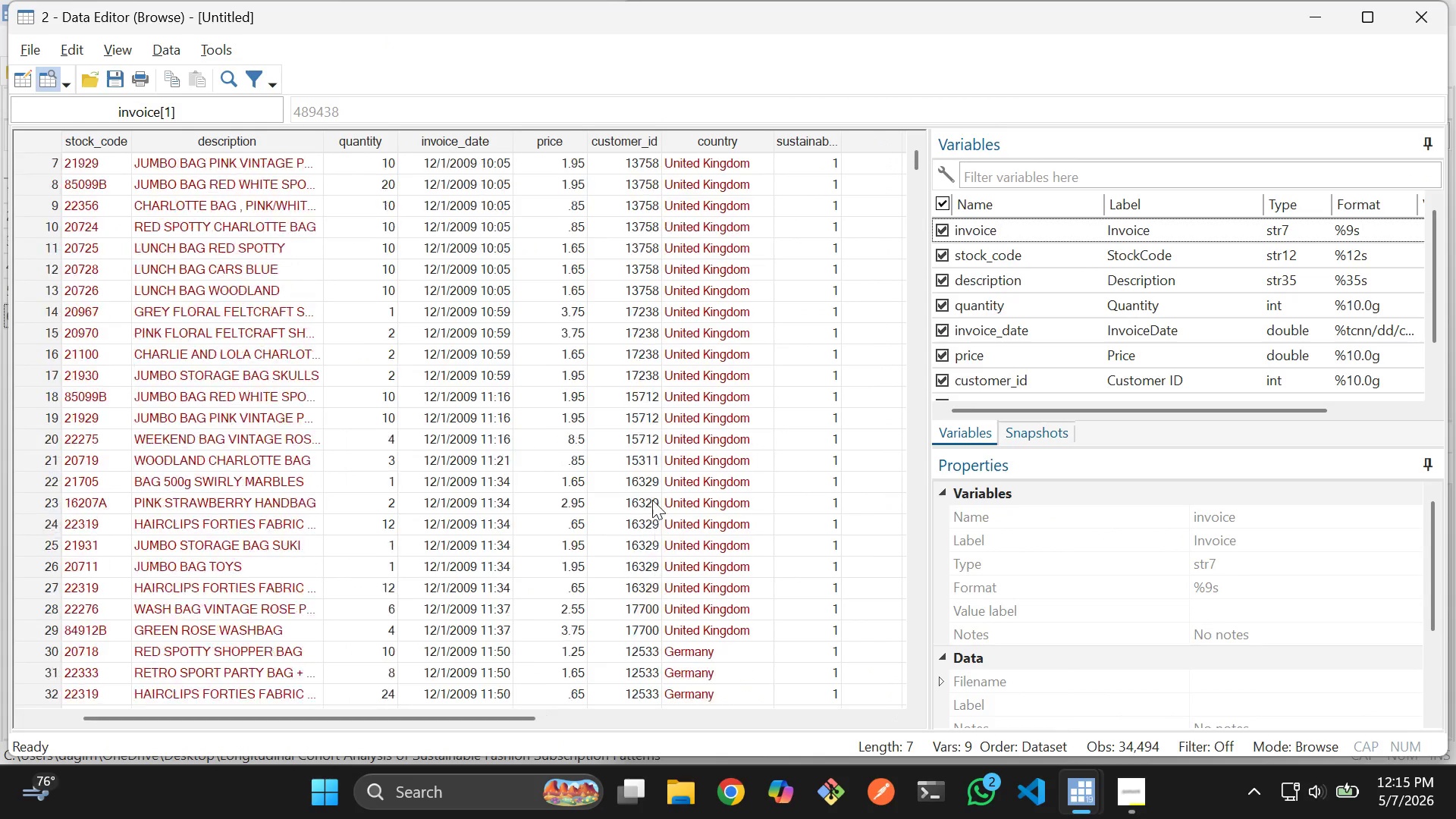 
scroll: coordinate [674, 468], scroll_direction: down, amount: 29.0
 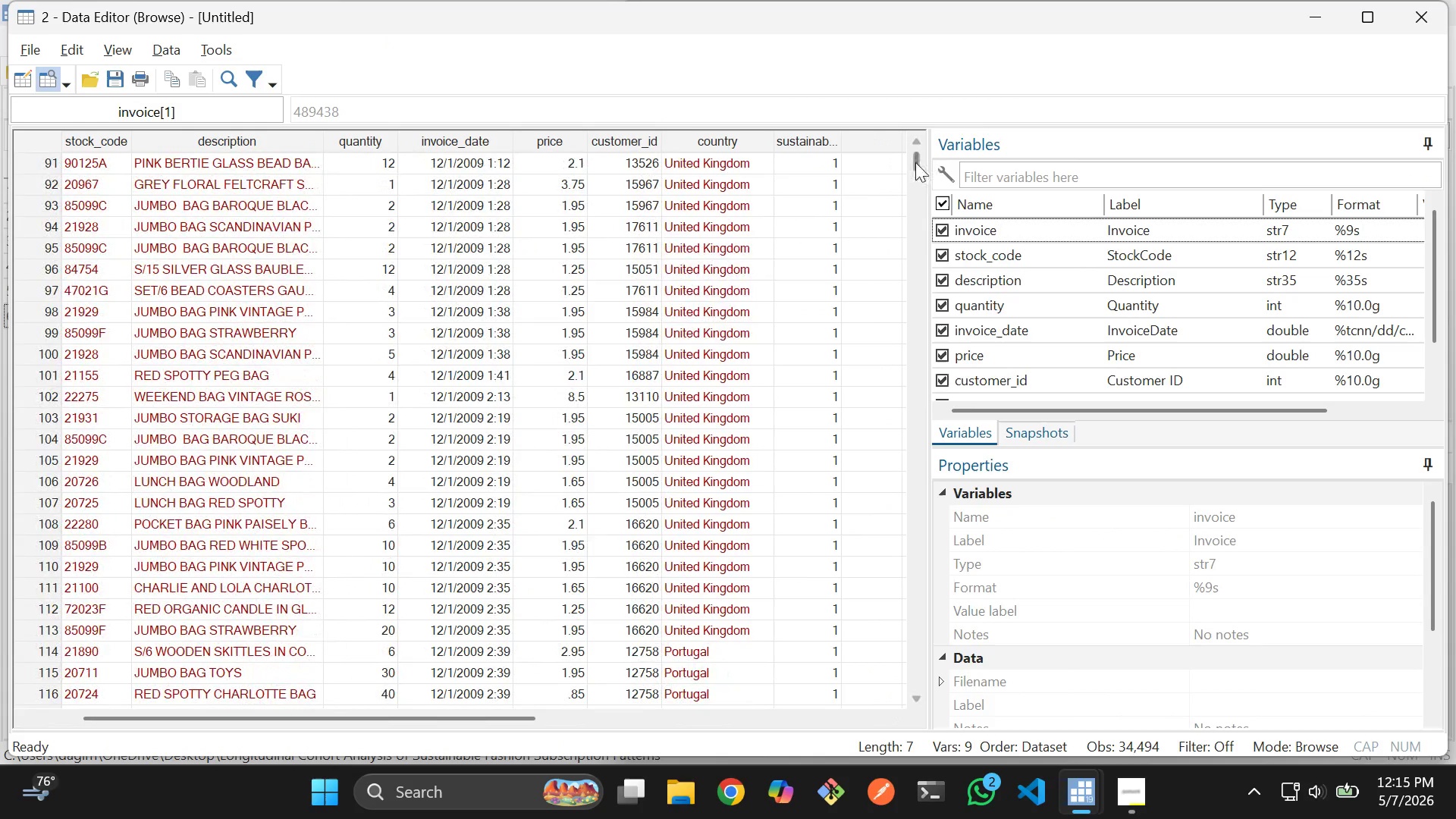 
left_click_drag(start_coordinate=[915, 162], to_coordinate=[852, 148])
 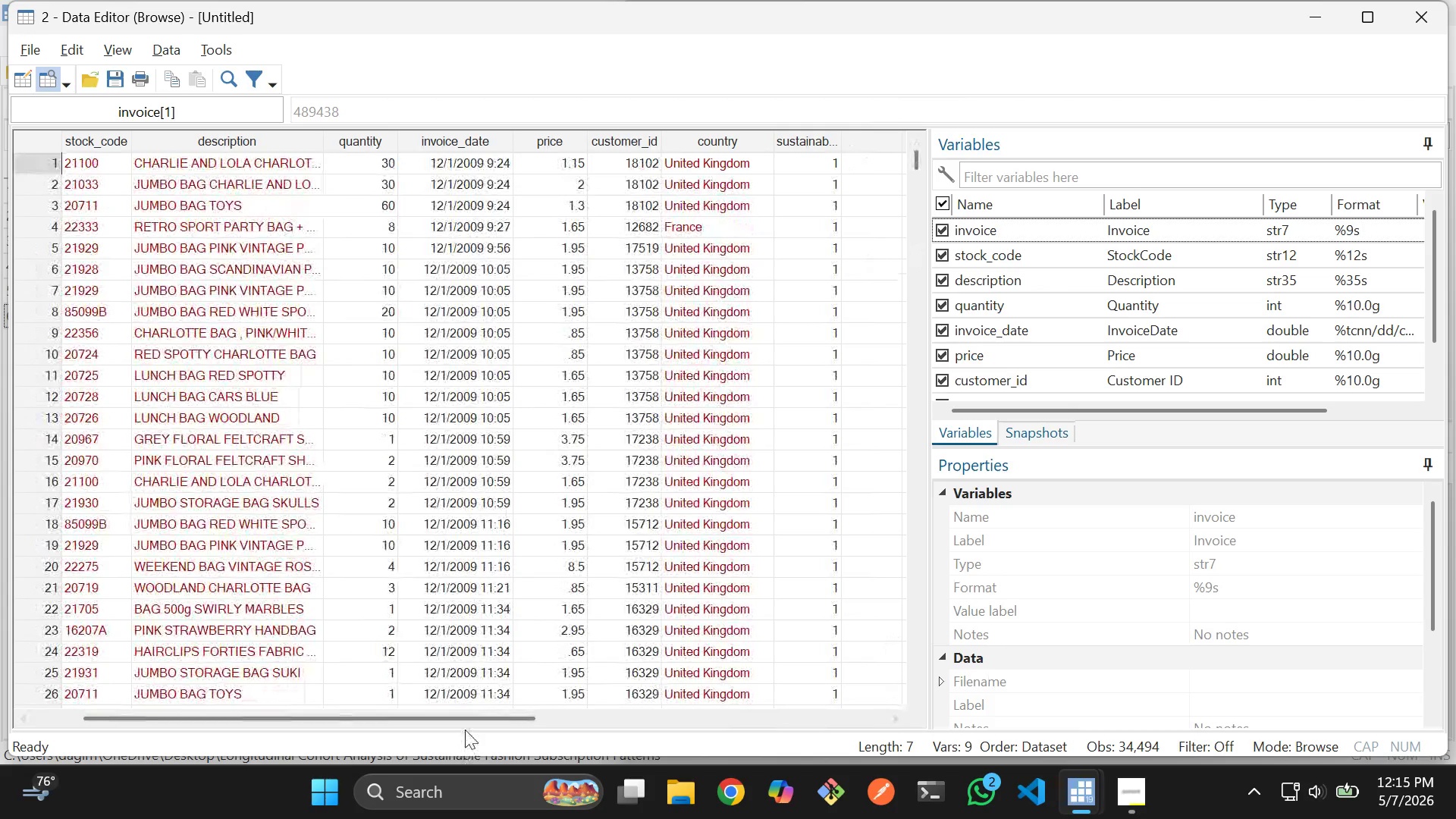 
left_click_drag(start_coordinate=[465, 724], to_coordinate=[398, 723])
 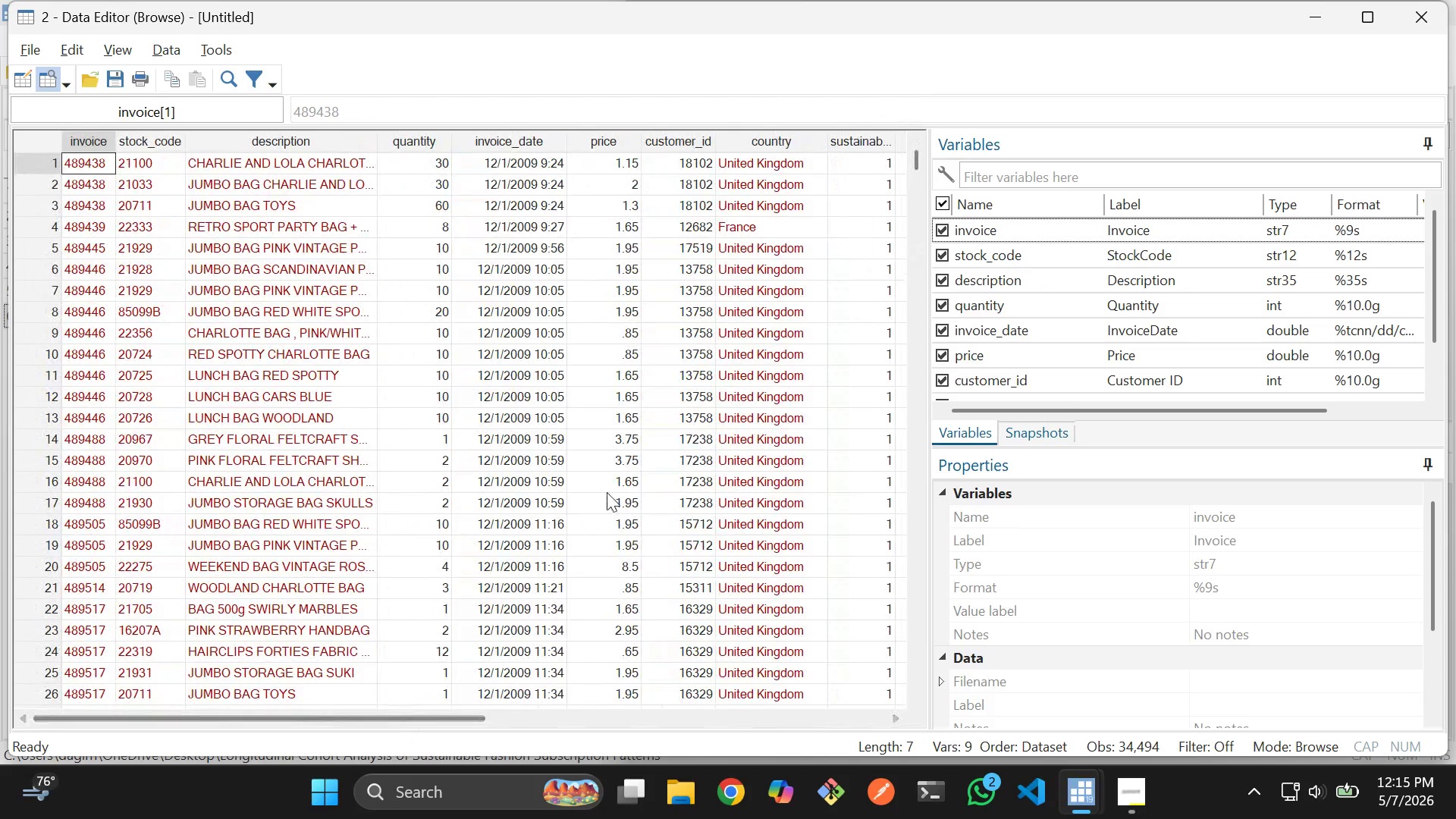 
key(Alt+AltLeft)
 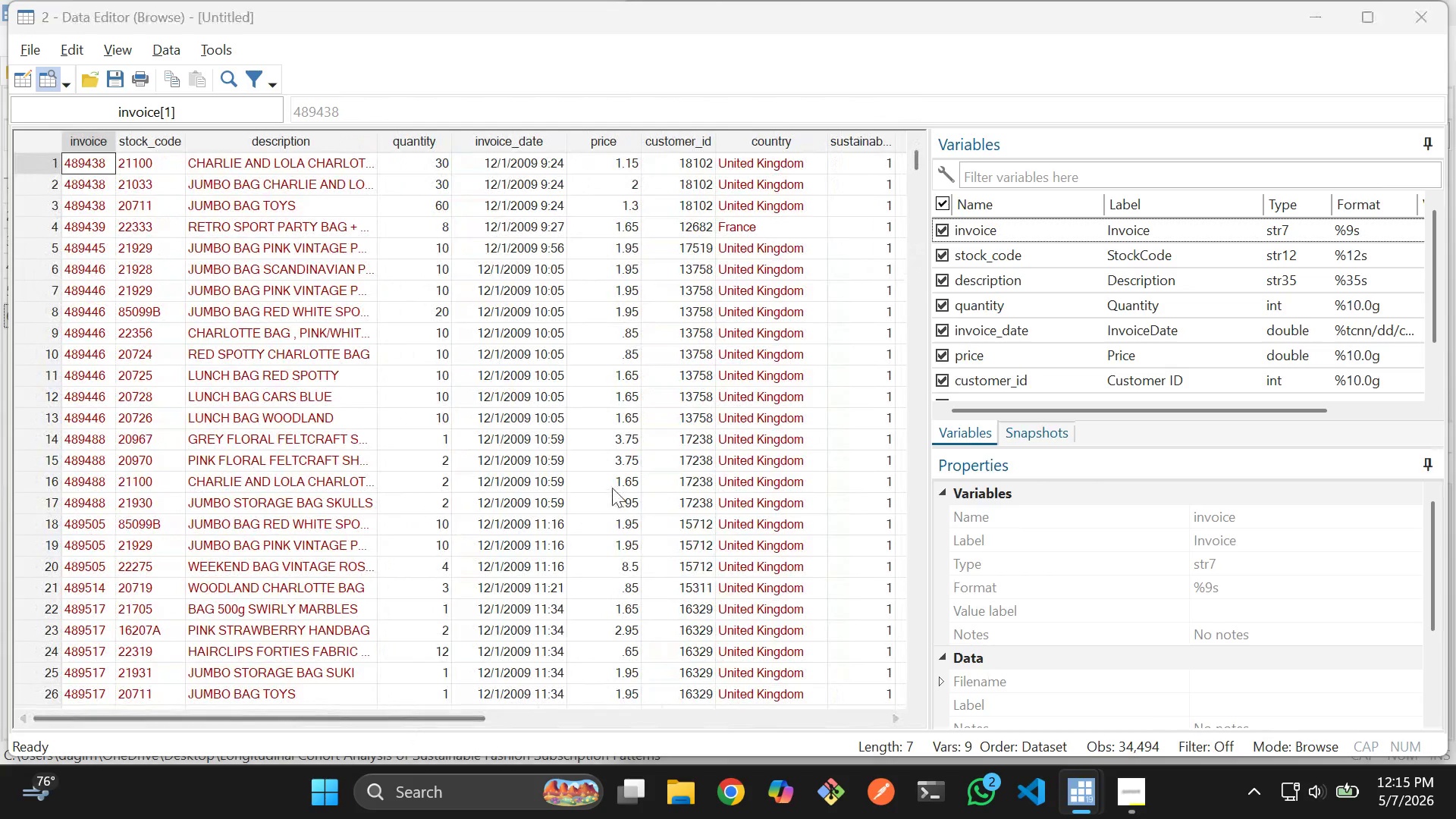 
key(Alt+Tab)
 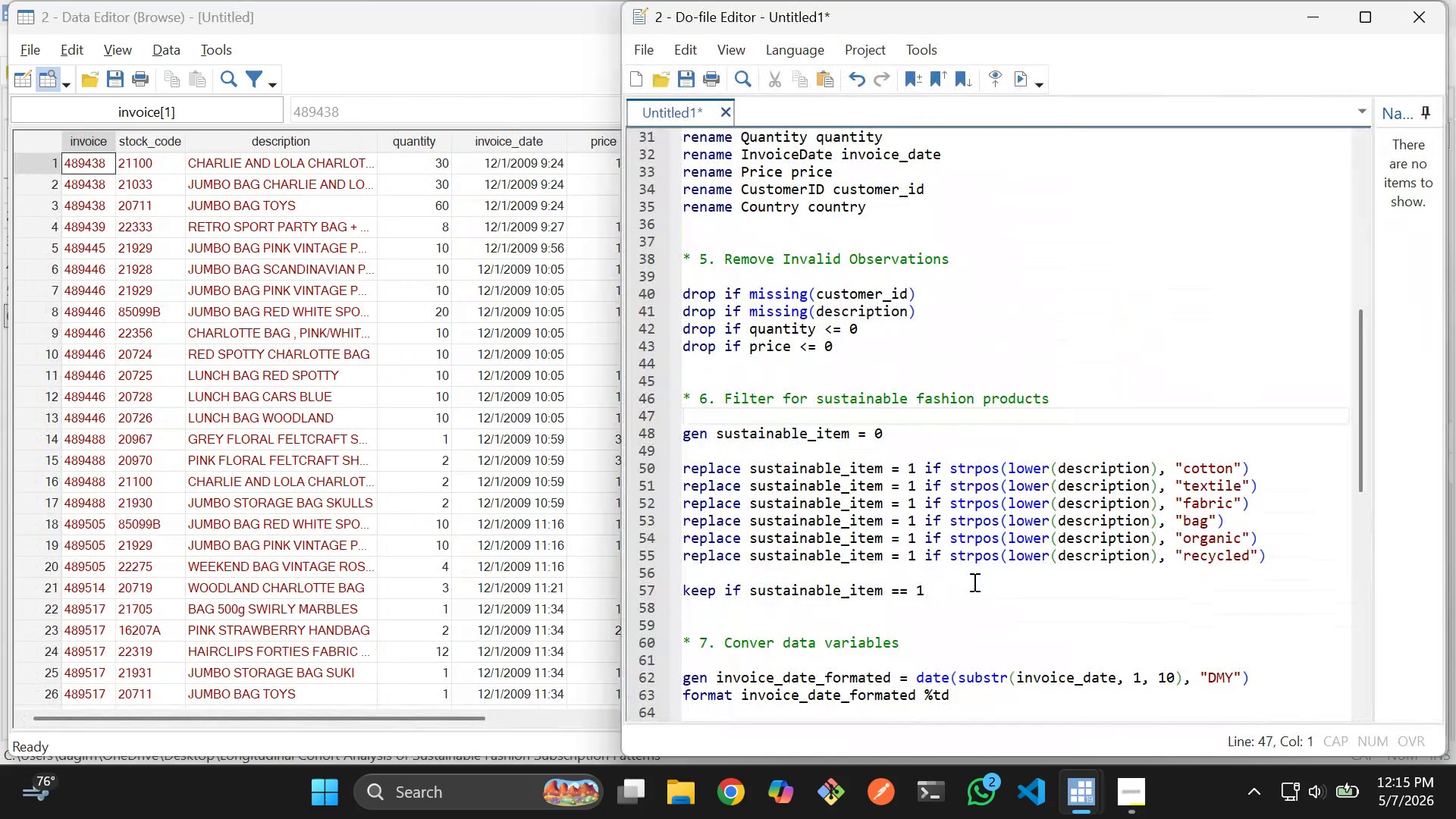 
scroll: coordinate [973, 582], scroll_direction: none, amount: 0.0
 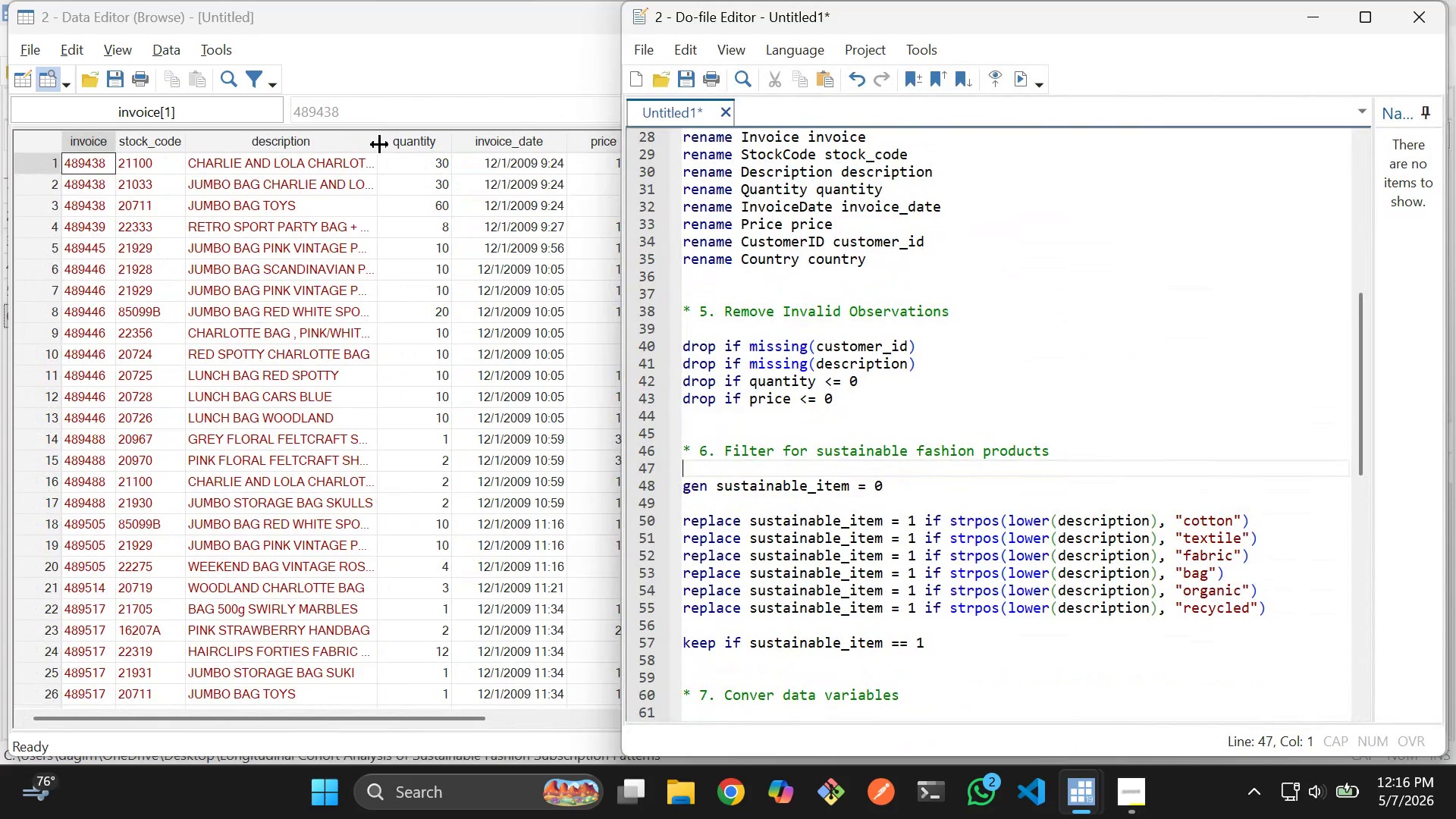 
left_click_drag(start_coordinate=[378, 140], to_coordinate=[394, 188])
 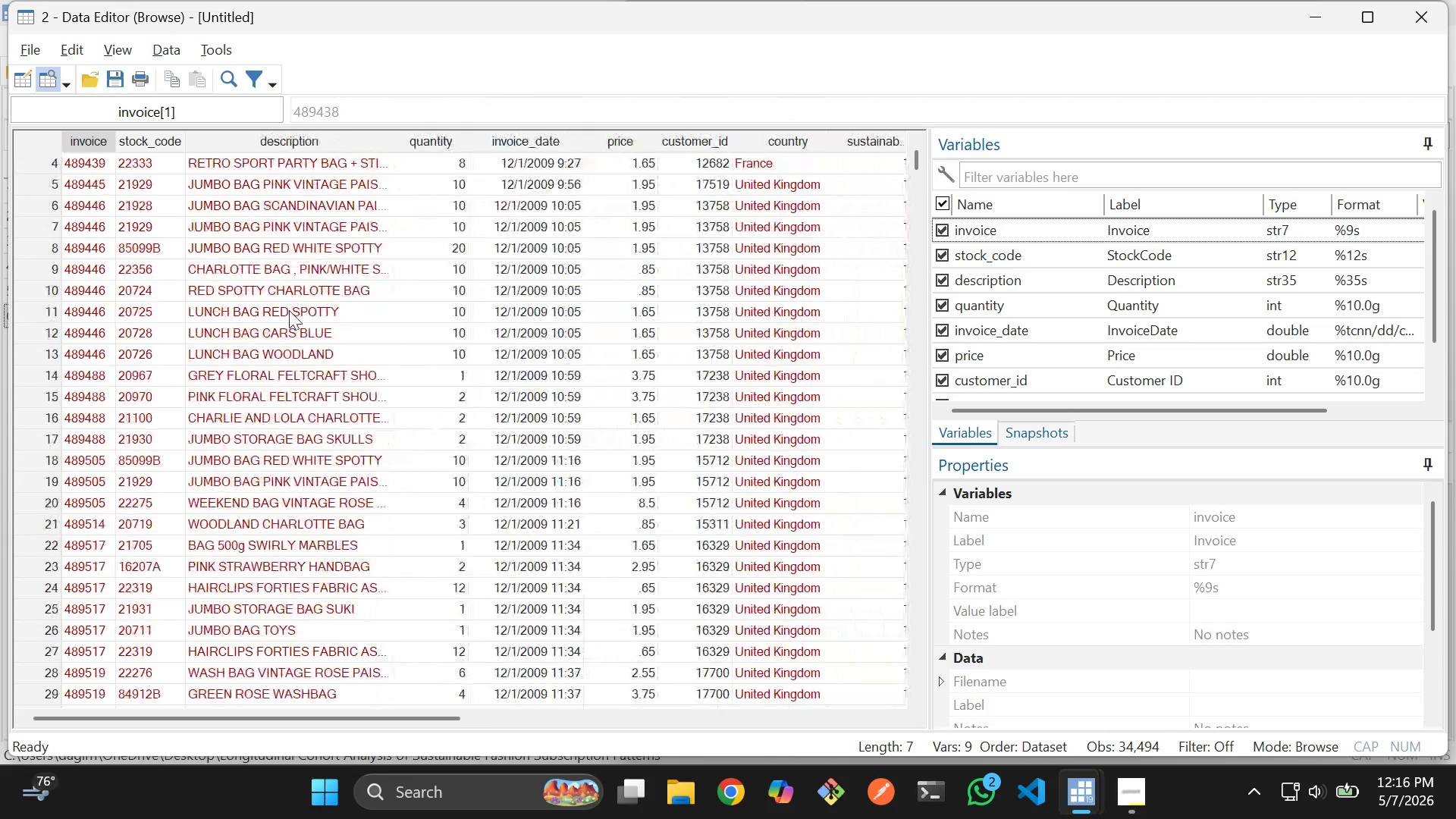 
scroll: coordinate [284, 327], scroll_direction: down, amount: 12.0
 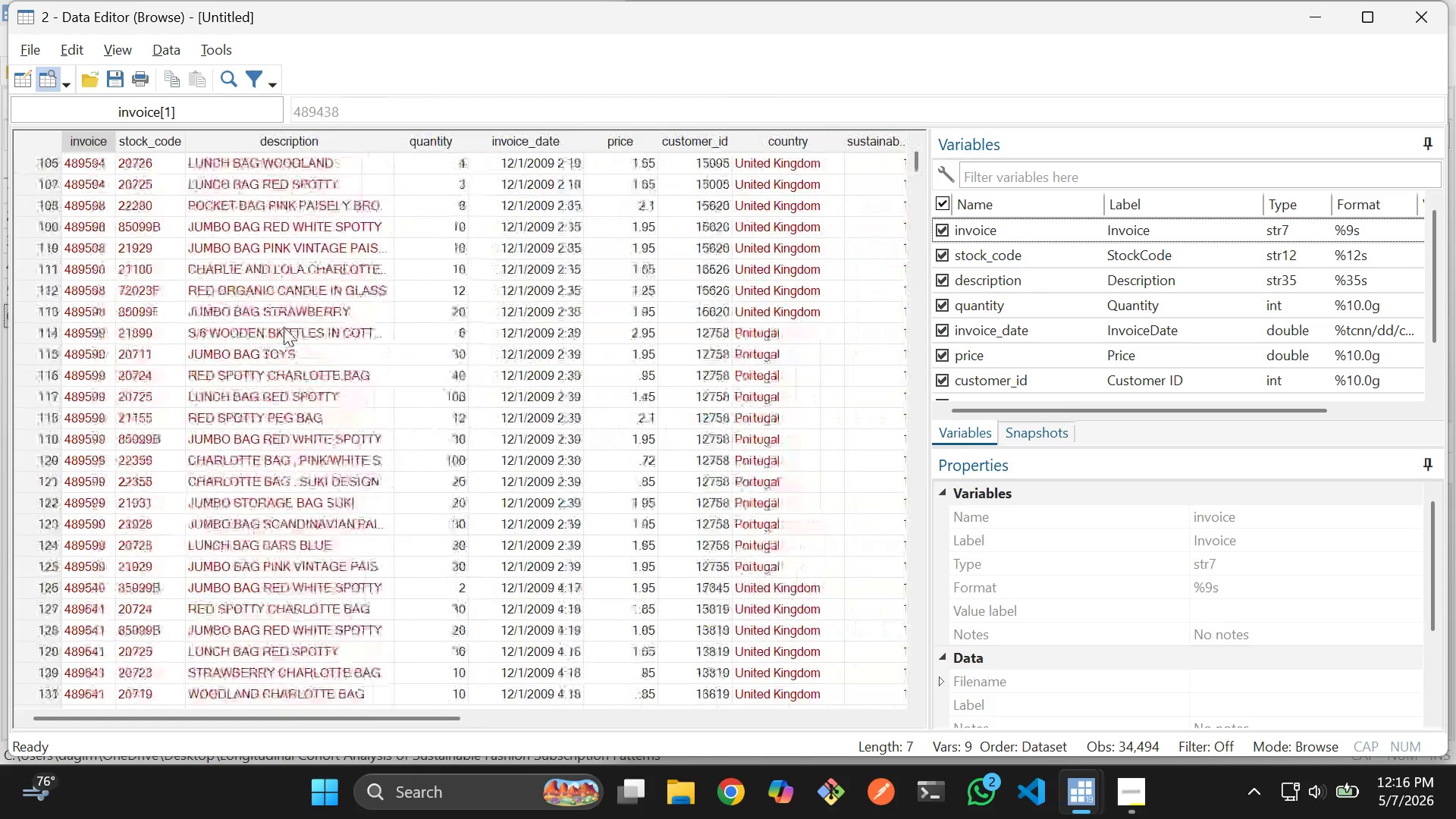 
scroll: coordinate [284, 327], scroll_direction: up, amount: 7.0
 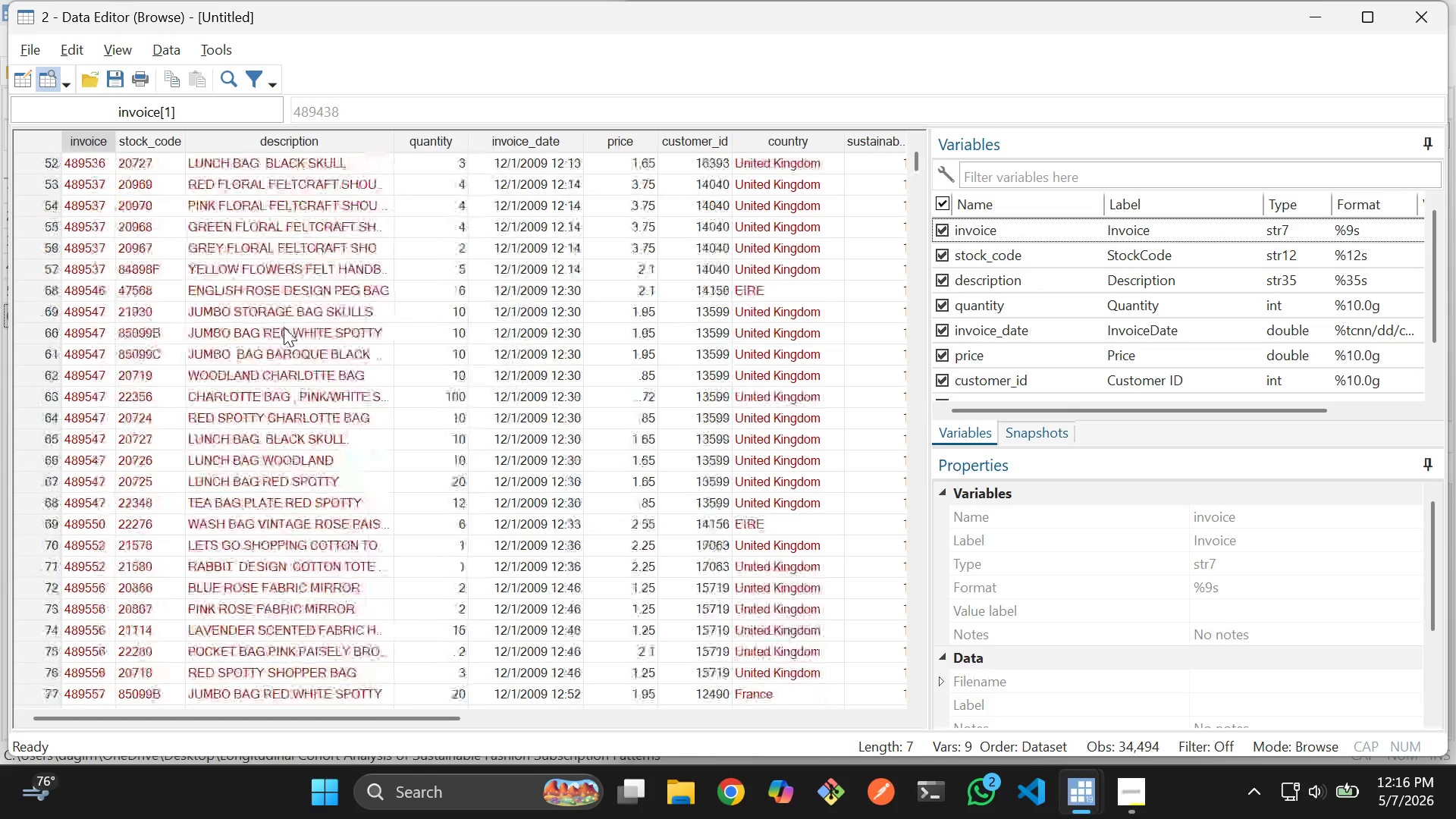 
key(Alt+AltLeft)
 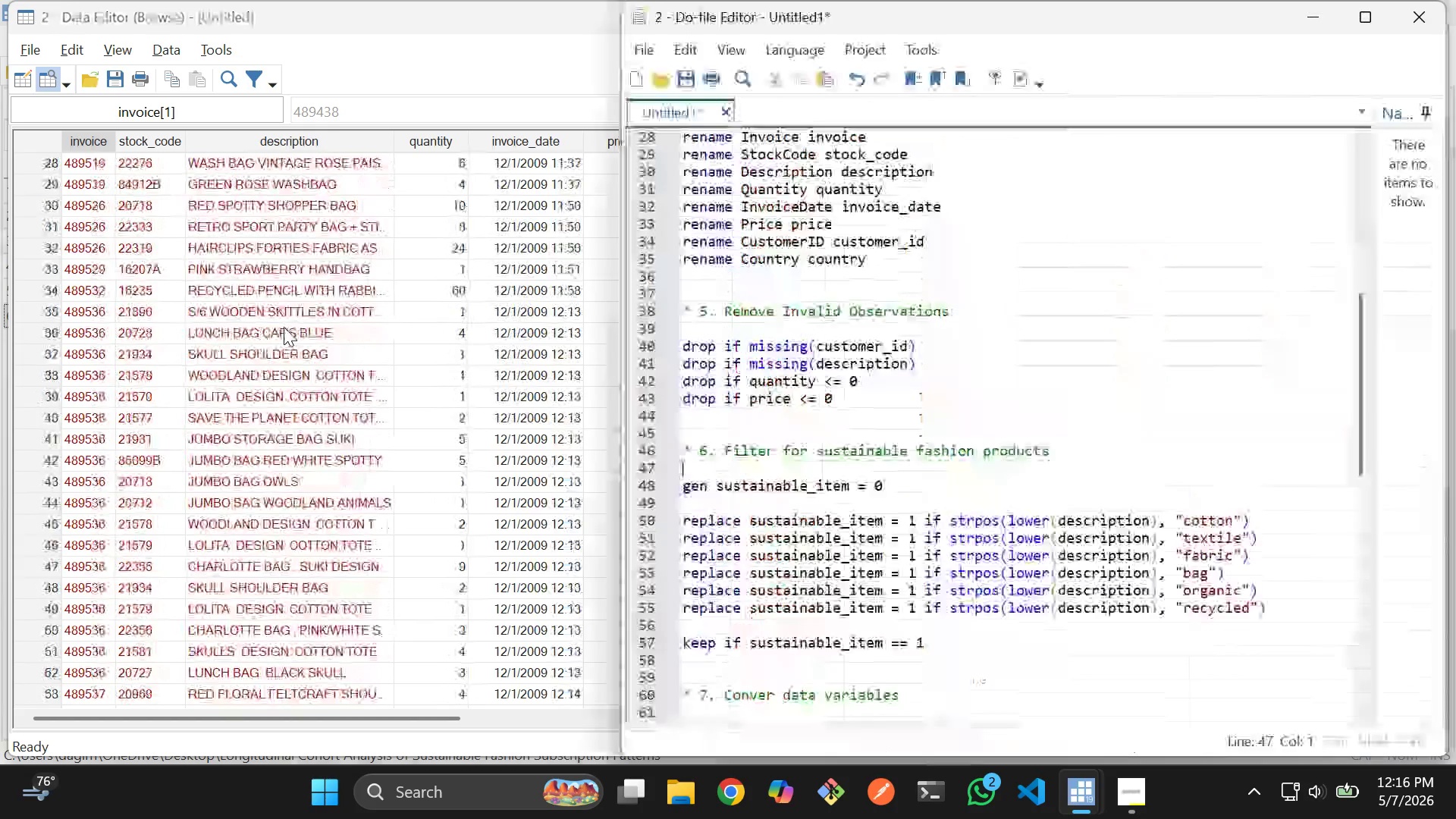 
key(Alt+Tab)
 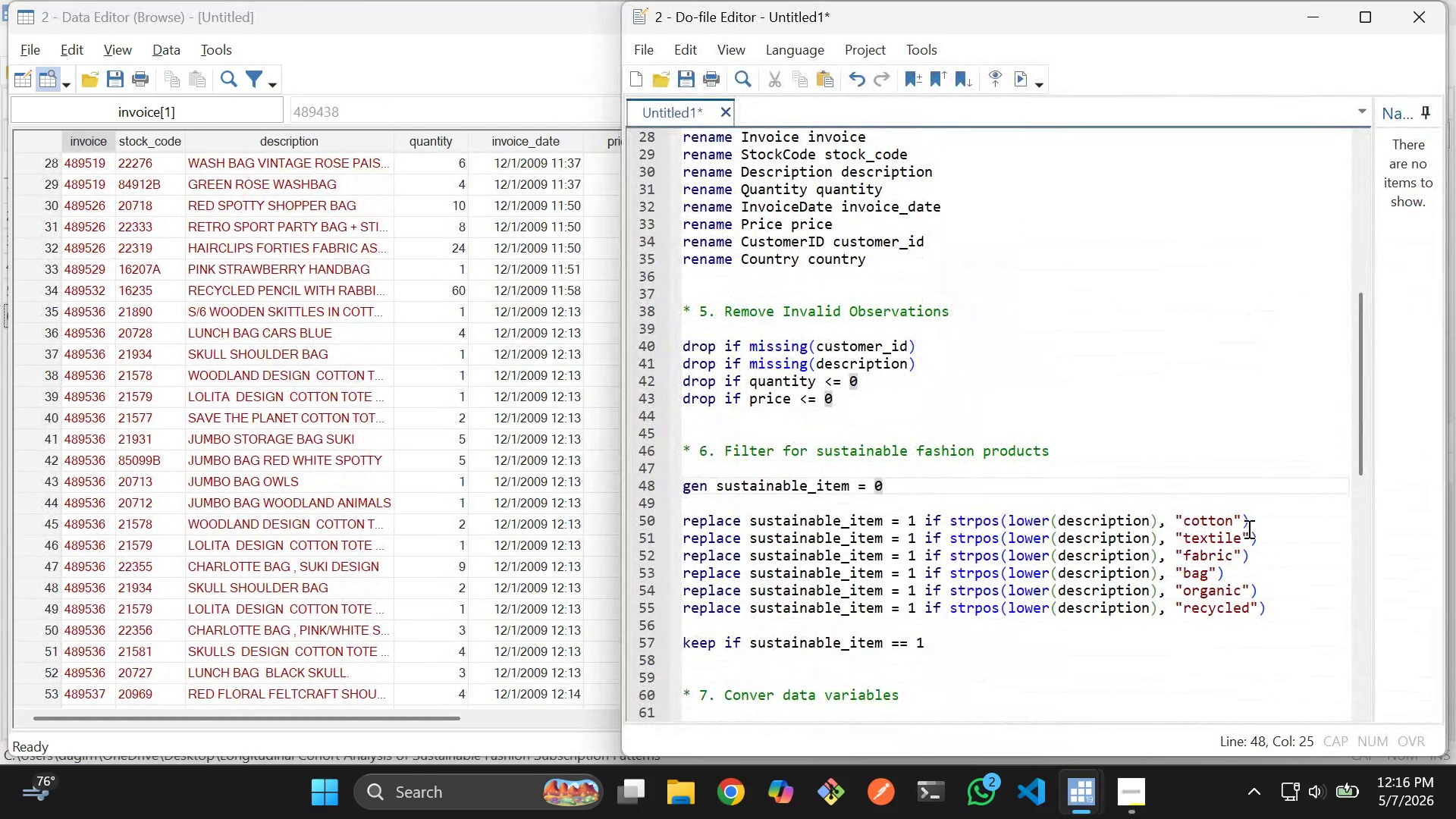 
left_click([1231, 521])
 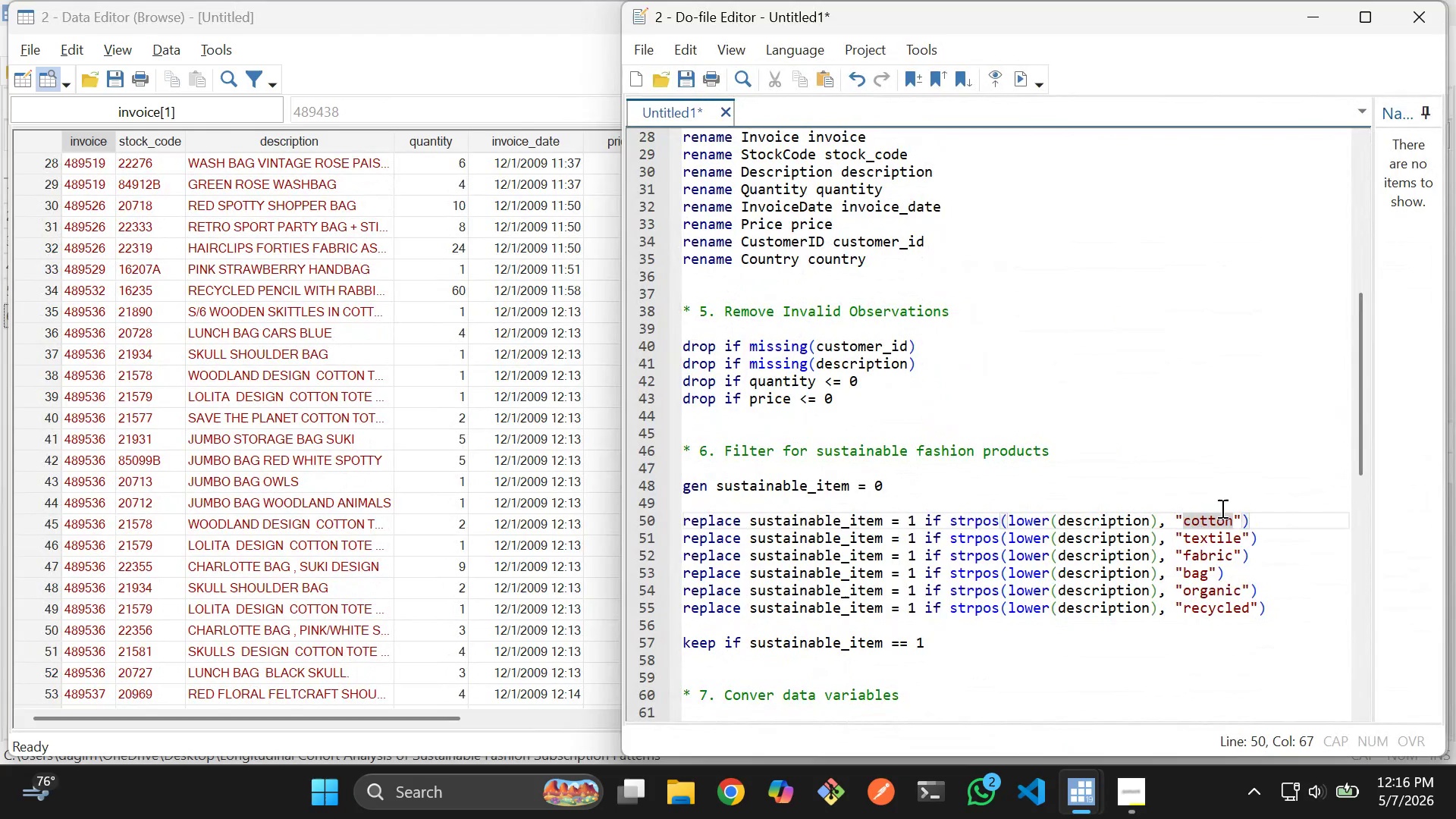 
key(Backspace)
key(Backspace)
key(Backspace)
key(Backspace)
key(Backspace)
key(Backspace)
type(COTTON)
 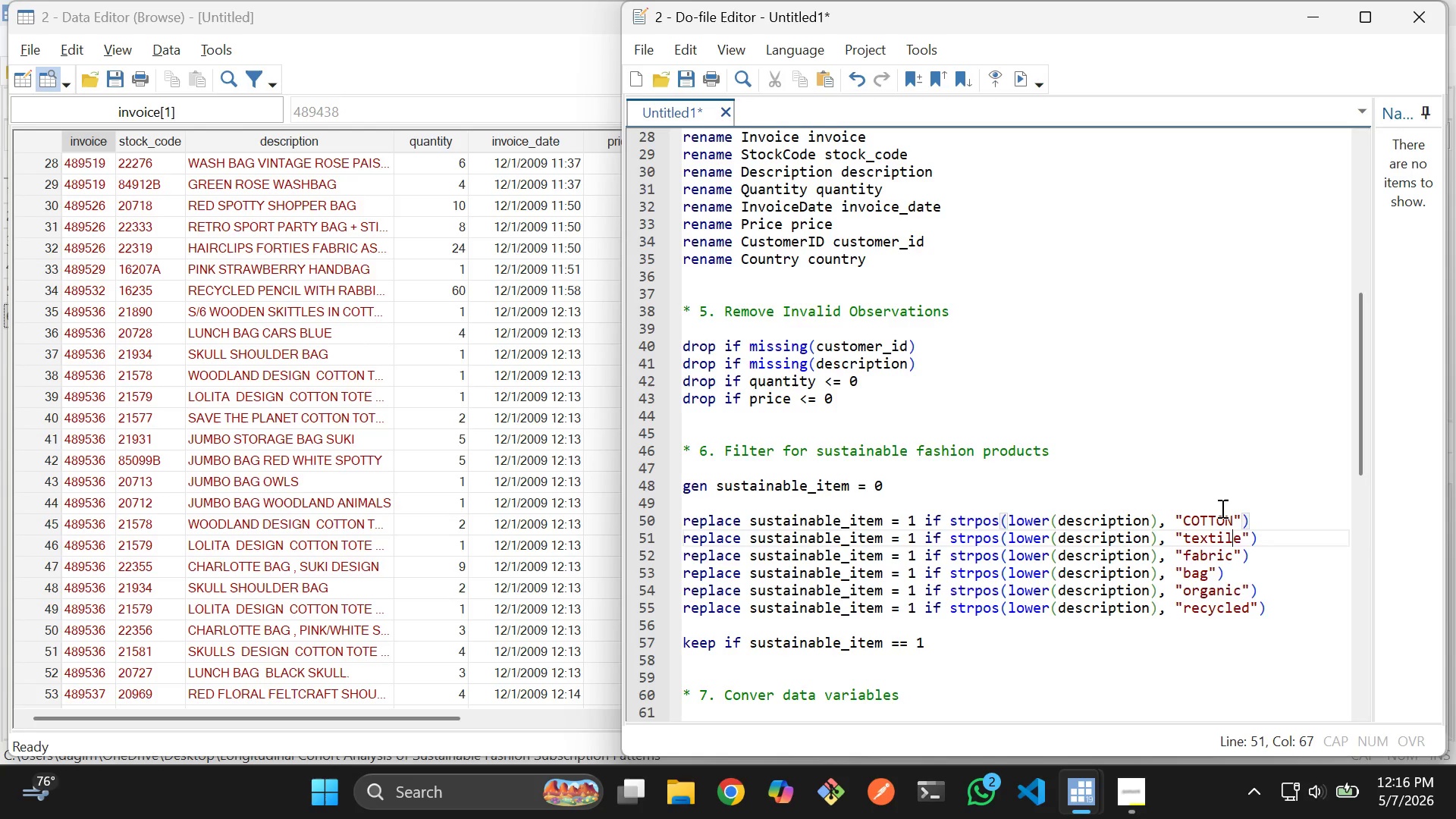 
 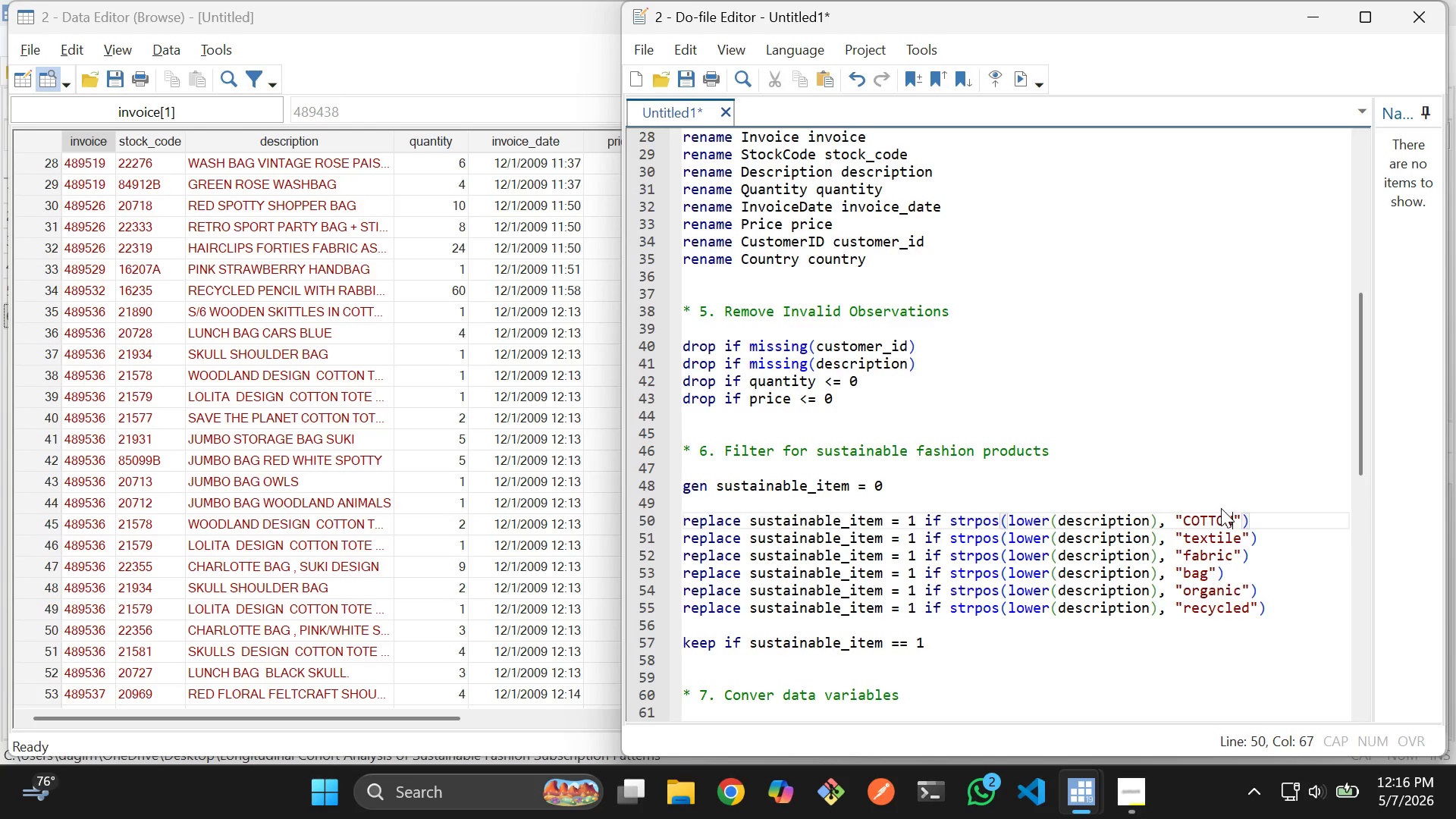 
key(ArrowDown)
 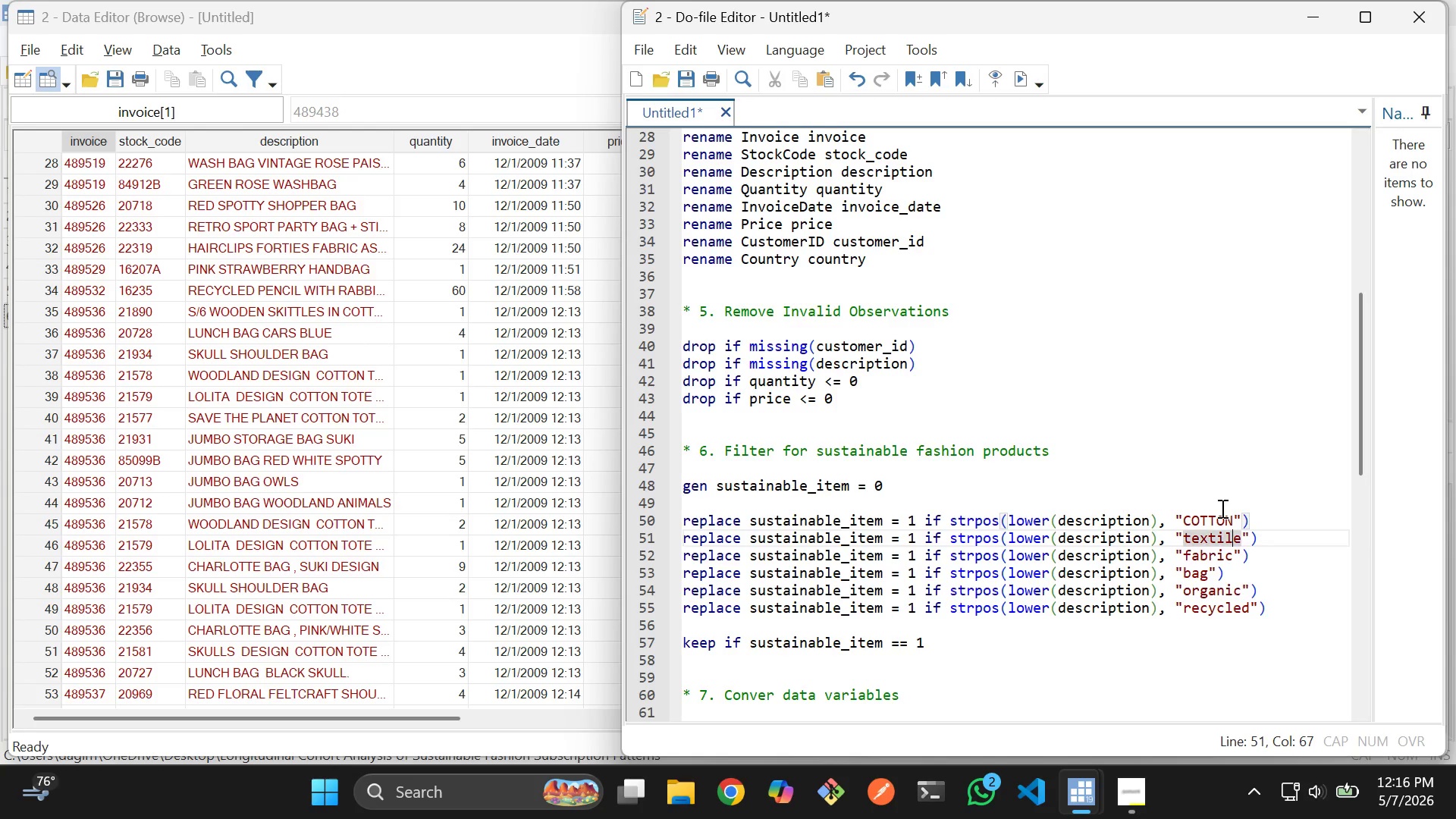 
key(ArrowRight)
 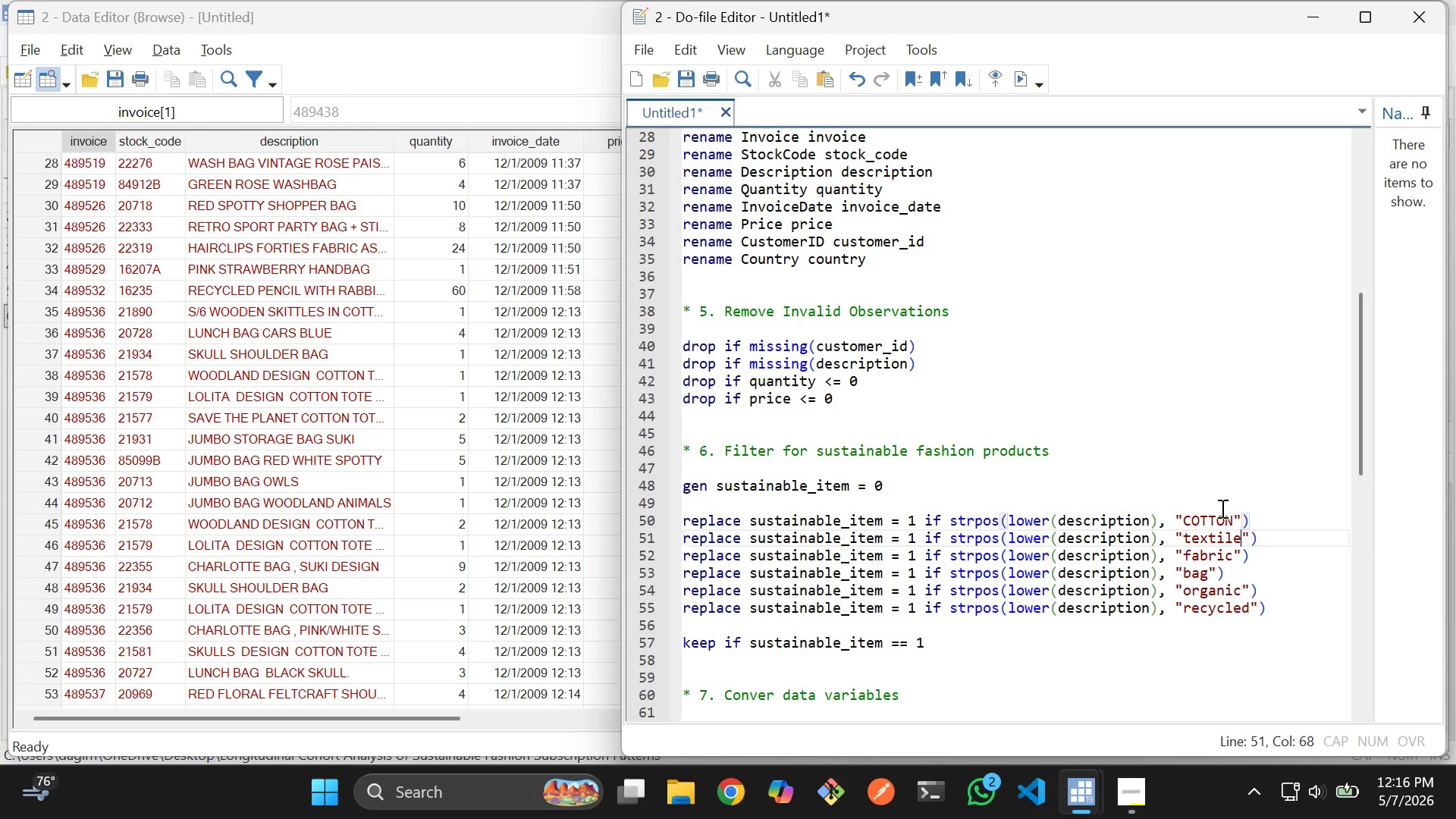 
key(Backspace)
key(Backspace)
key(Backspace)
key(Backspace)
key(Backspace)
key(Backspace)
key(Backspace)
type(TEXTILE)
 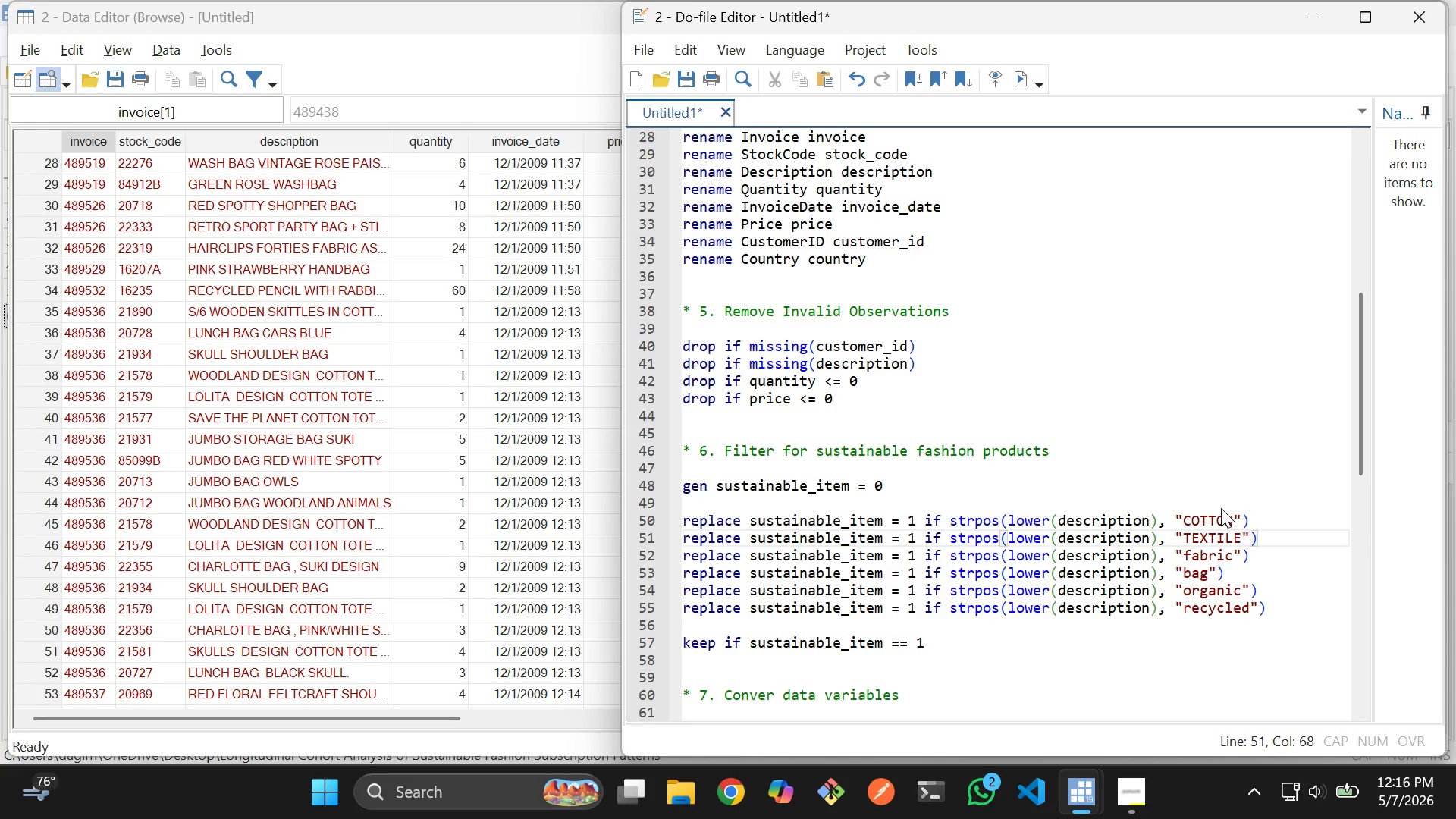 
key(Control+Z)
 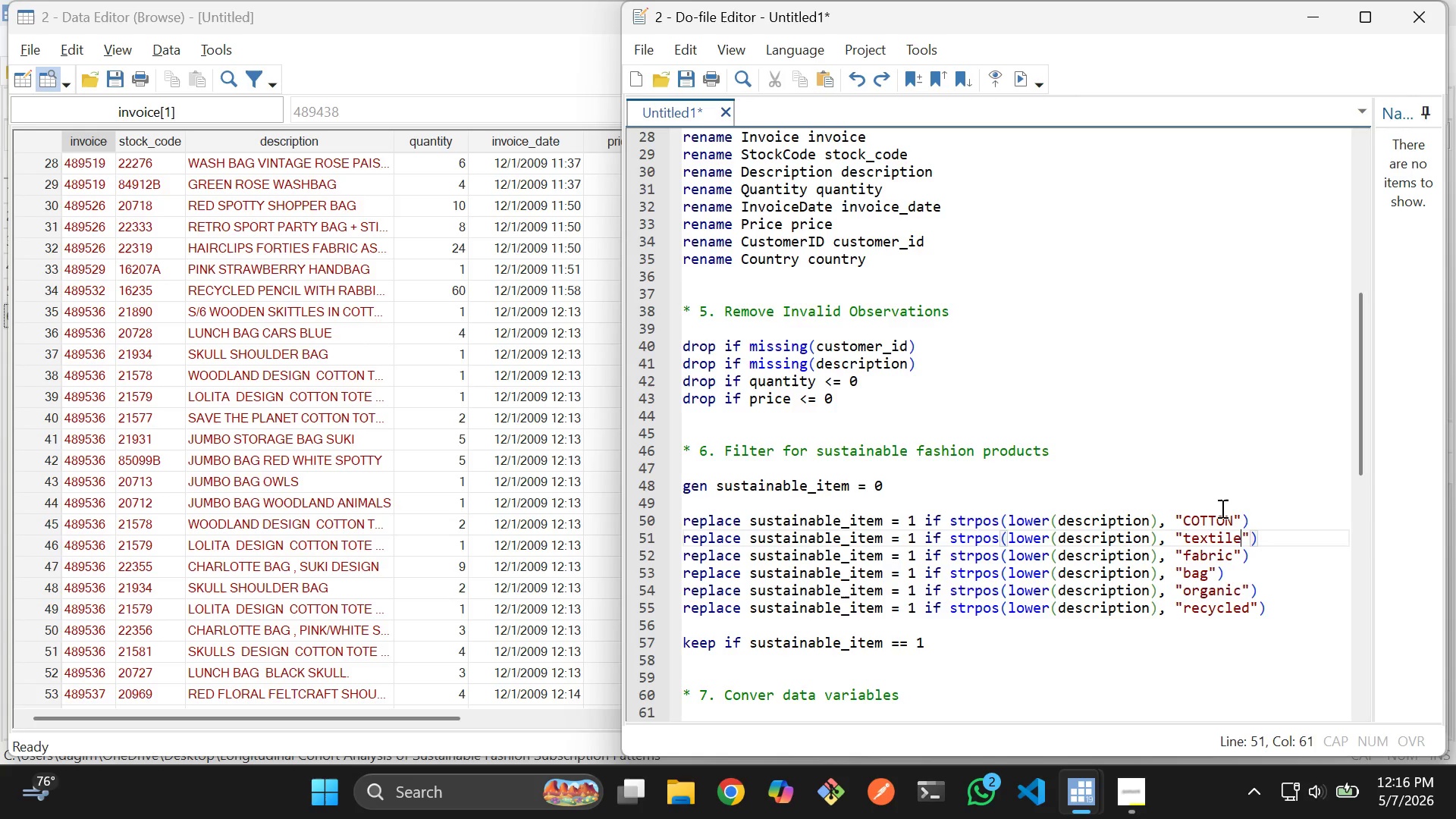 
key(Control+Z)
 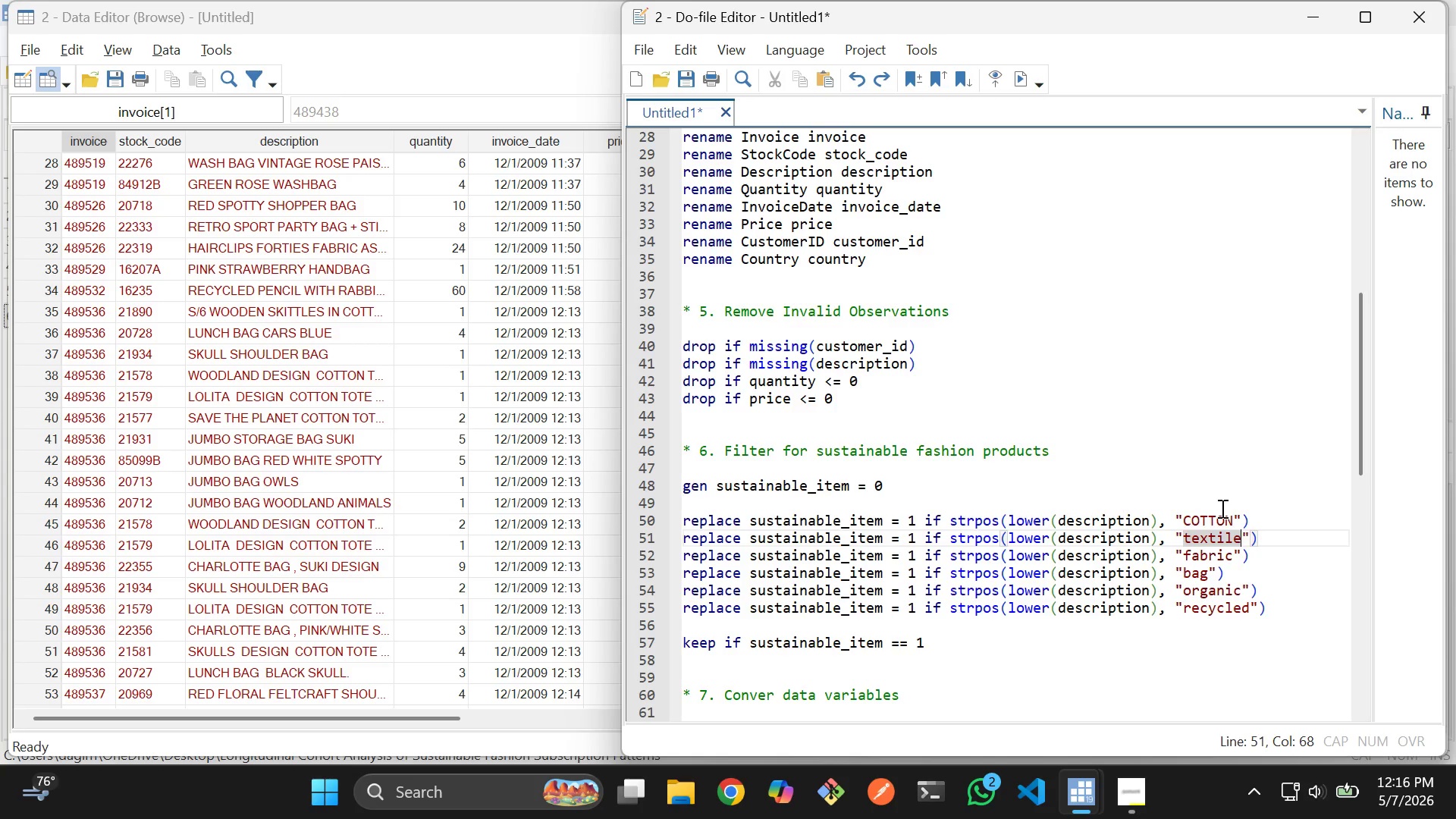 
key(Control+Z)
 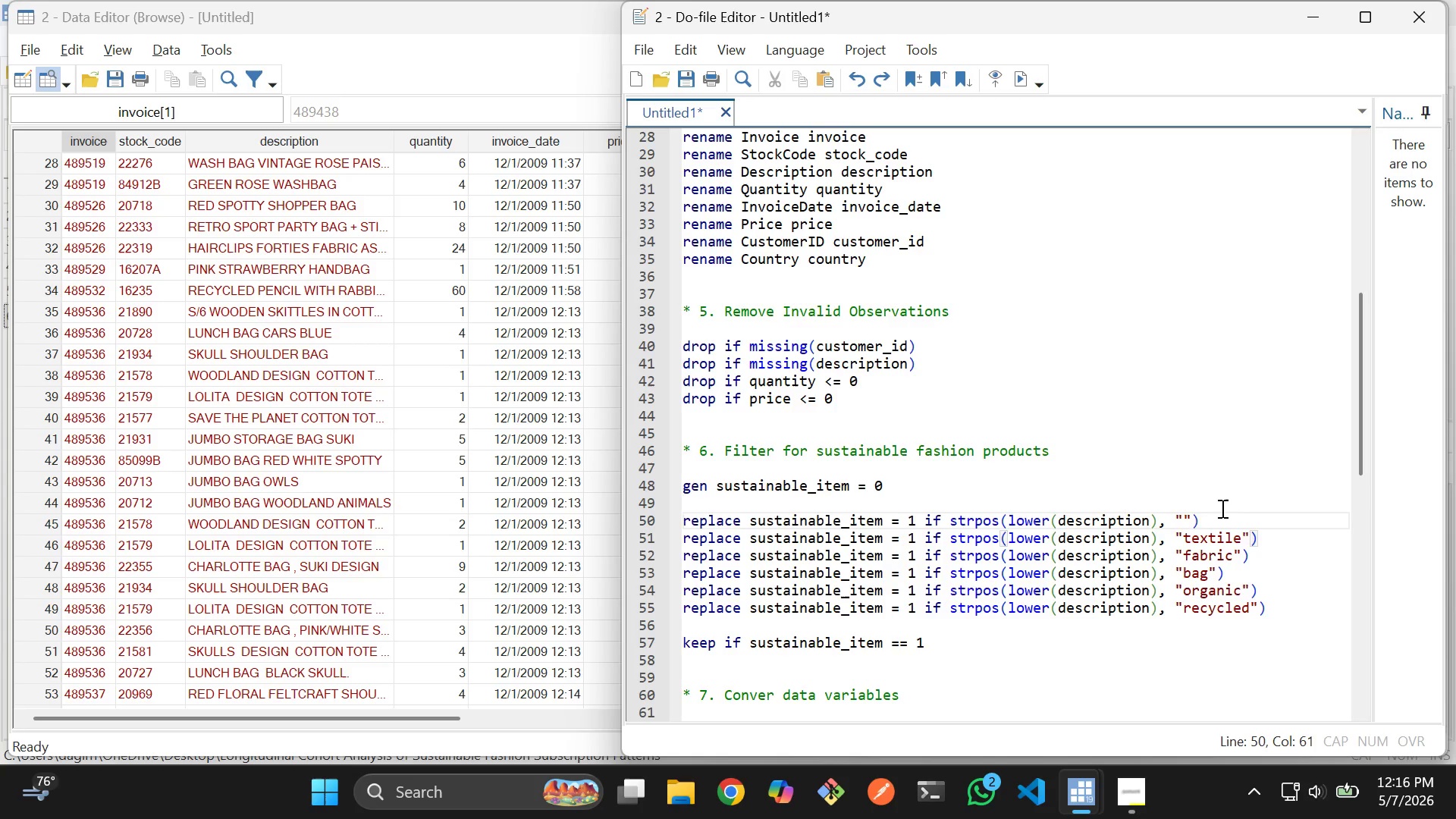 
key(Control+Z)
 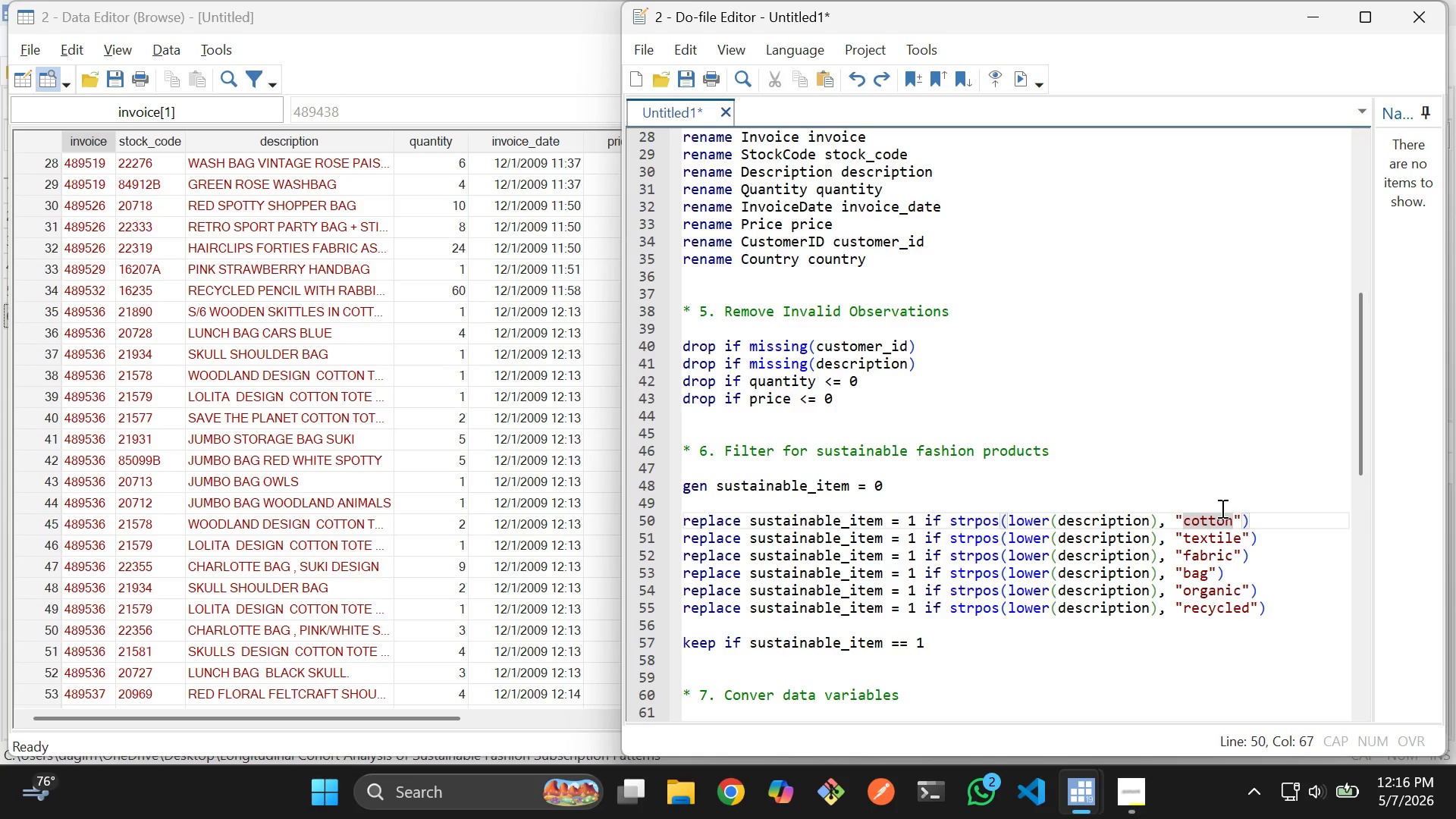 
key(Control+S)
 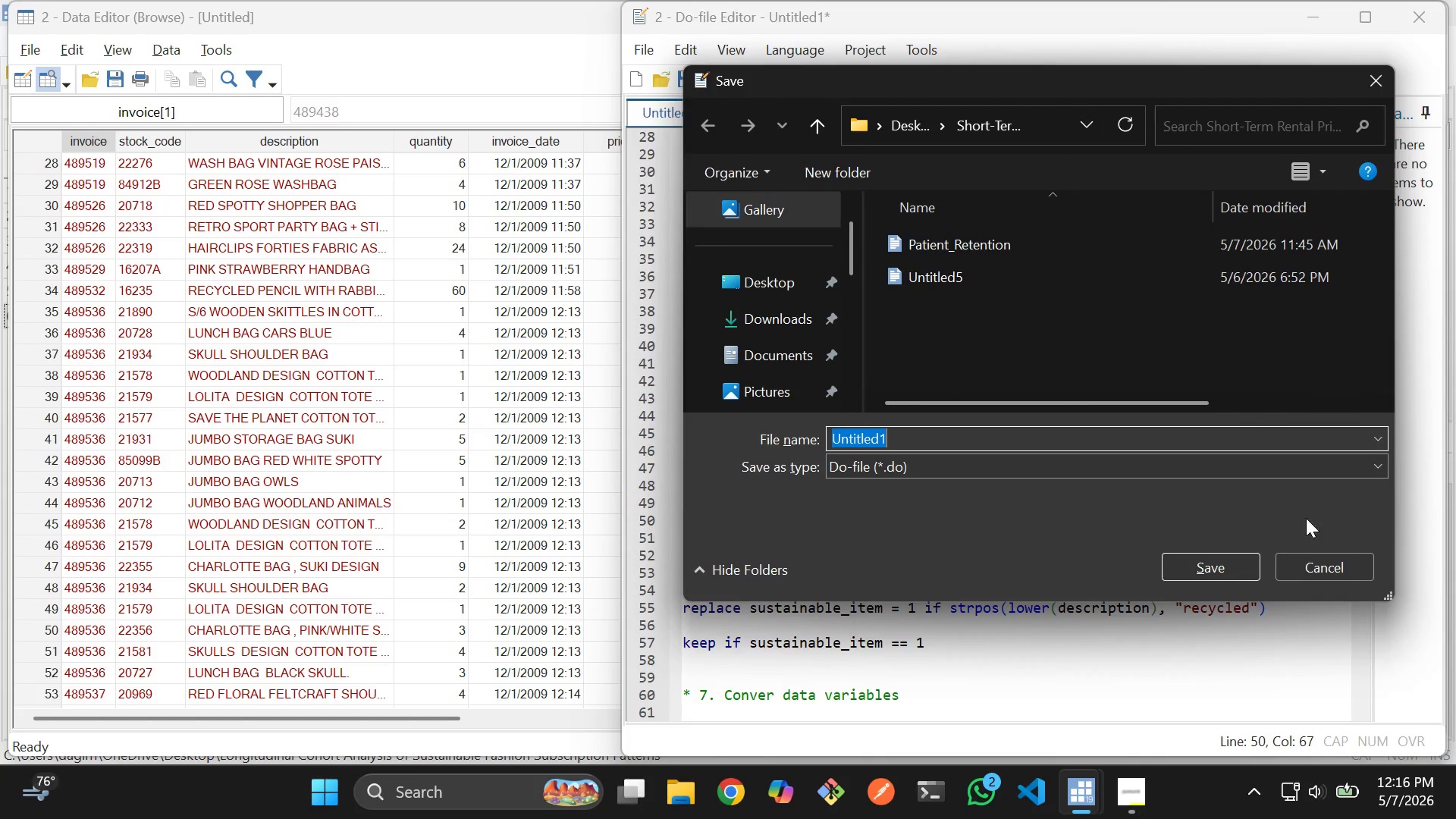 
left_click([1323, 557])
 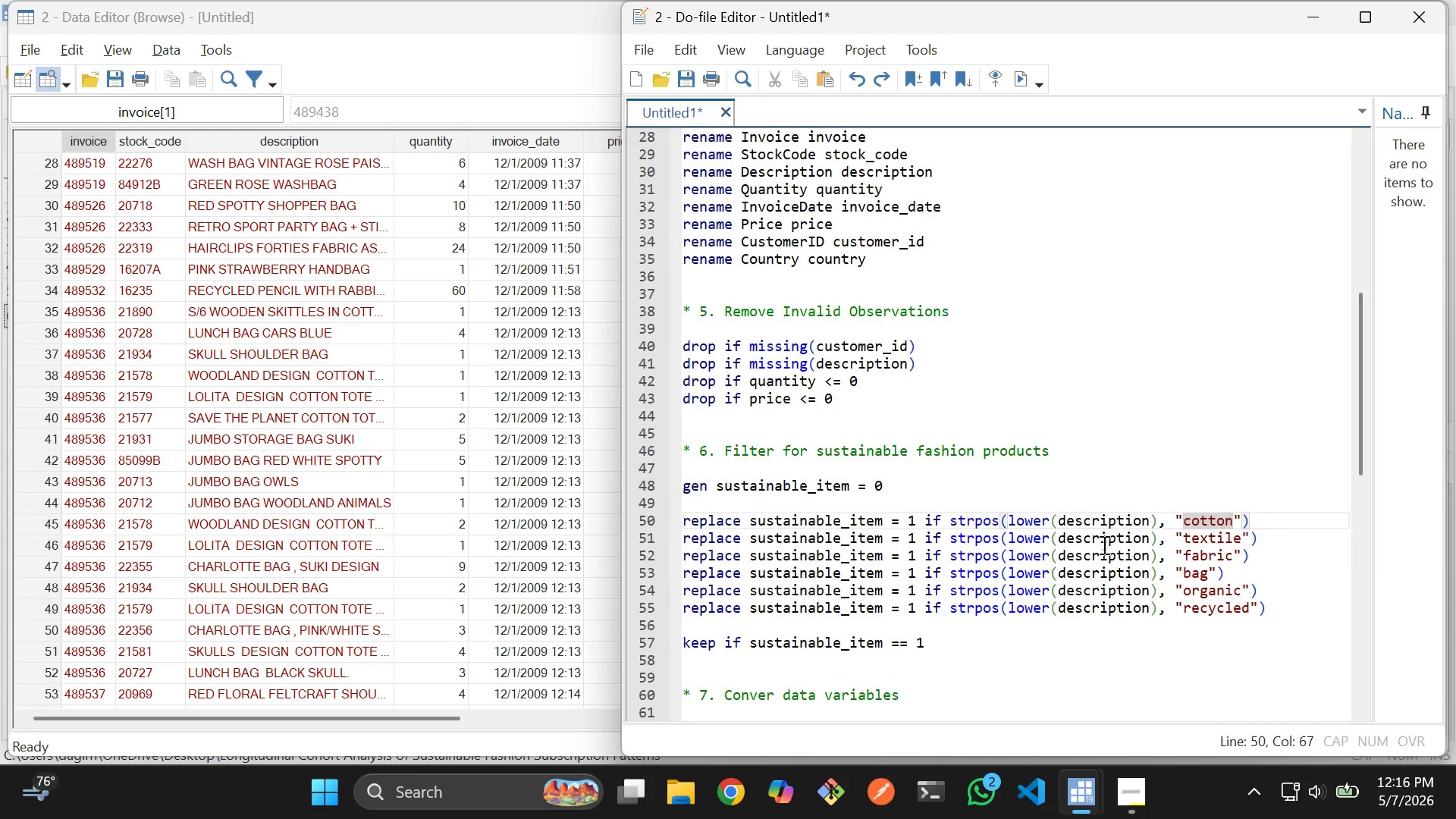 
scroll: coordinate [1102, 544], scroll_direction: none, amount: 0.0
 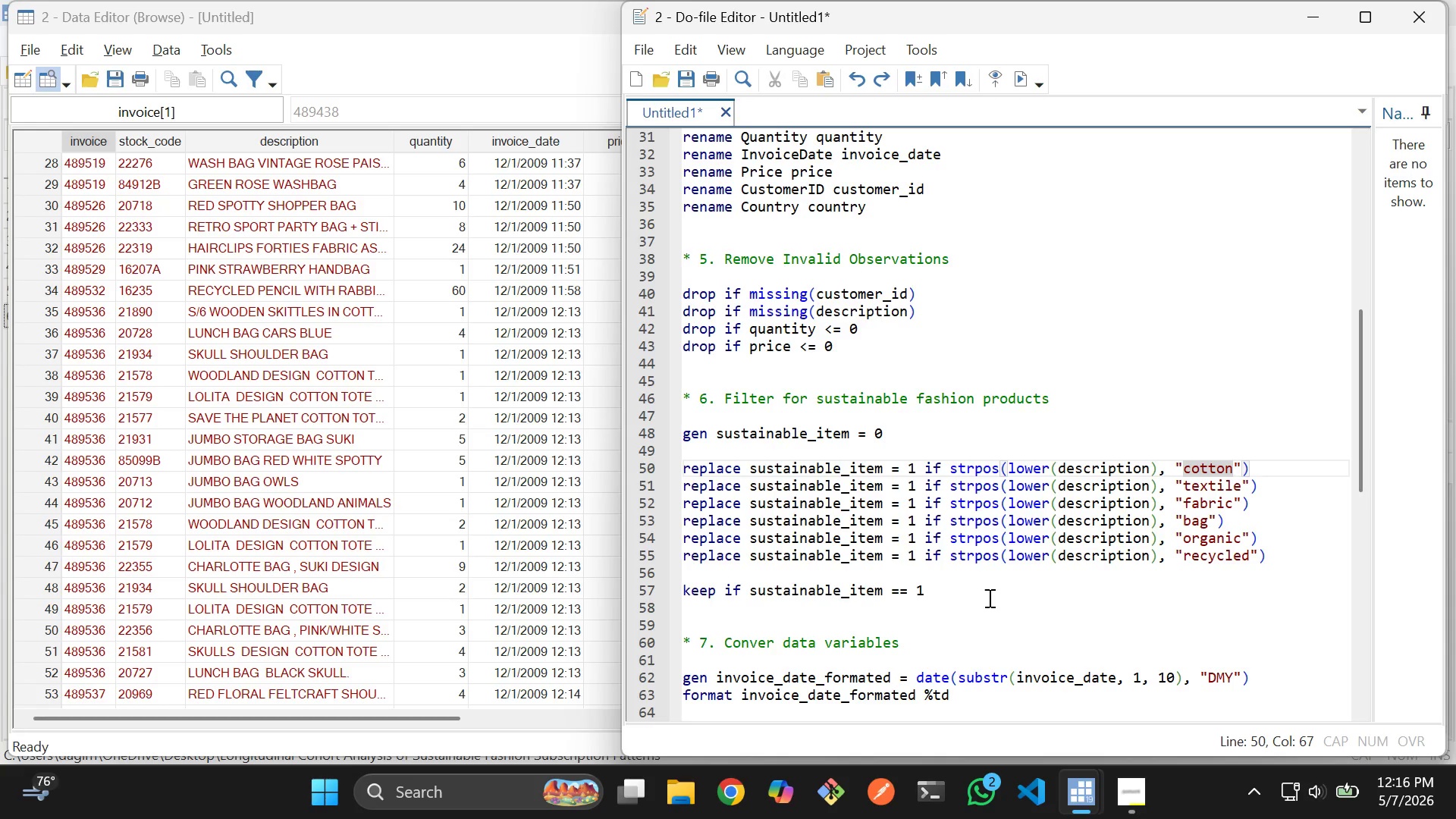 
scroll: coordinate [569, 534], scroll_direction: down, amount: 3.0
 